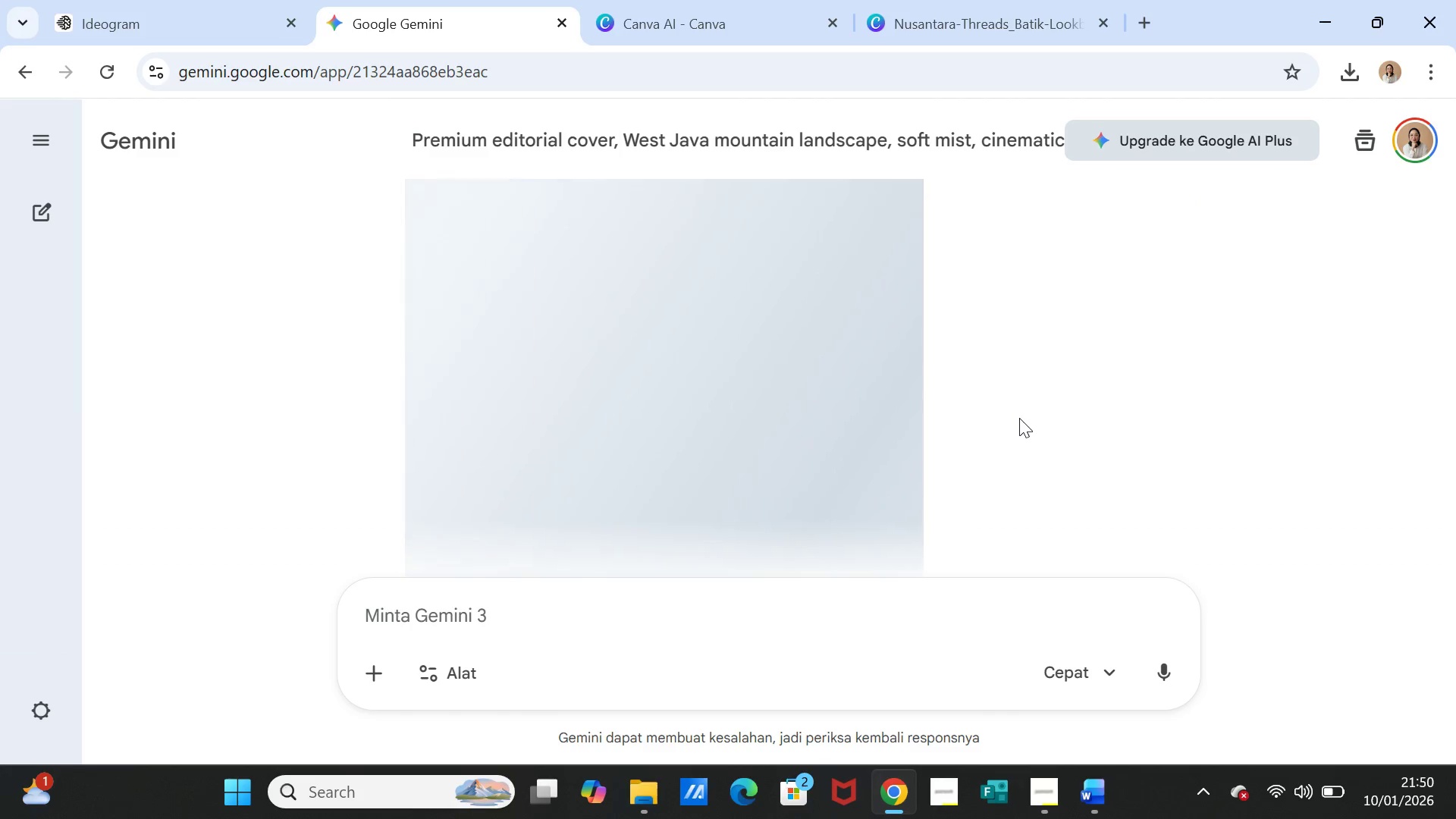 
left_click([236, 30])
 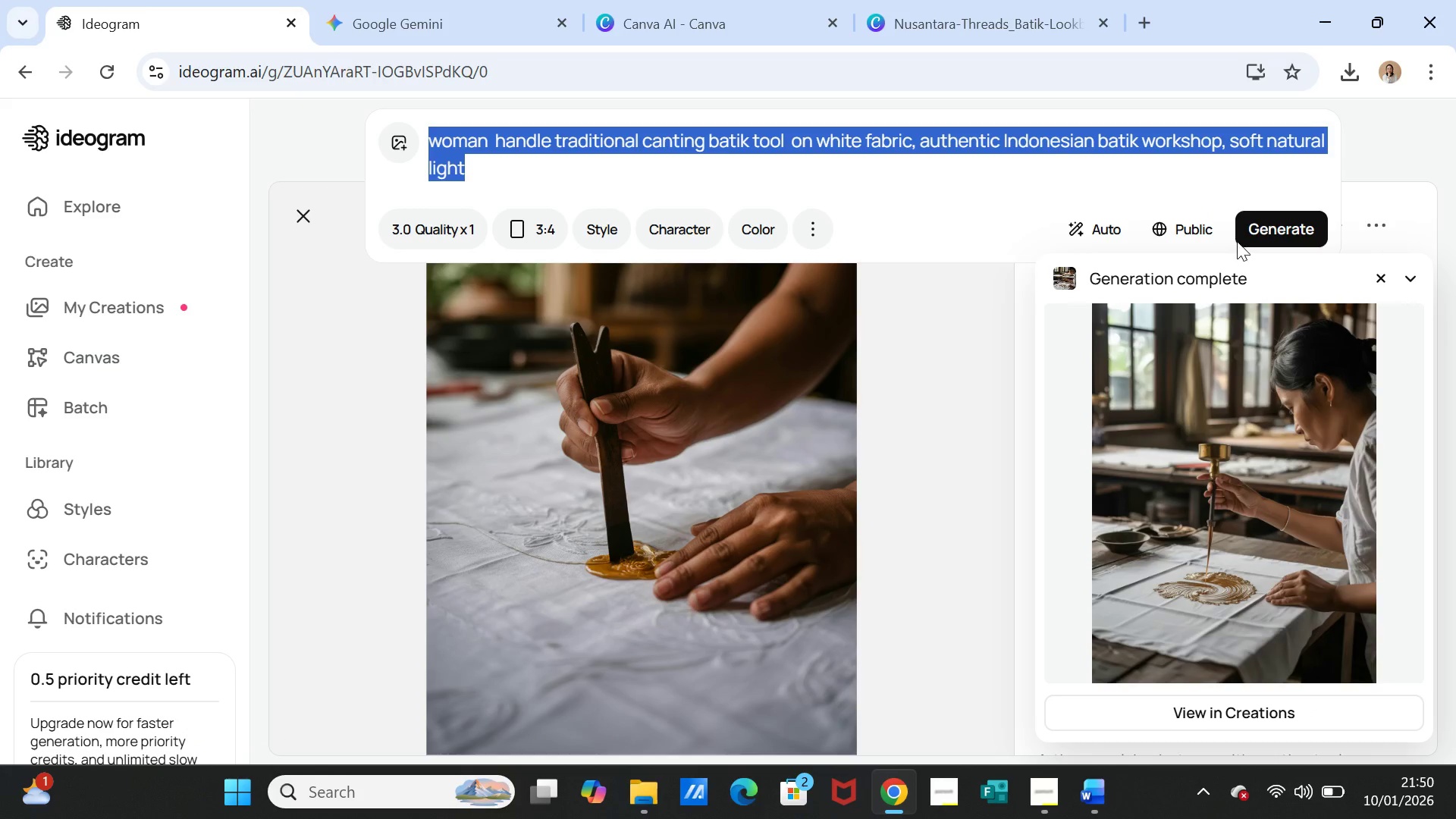 
wait(7.3)
 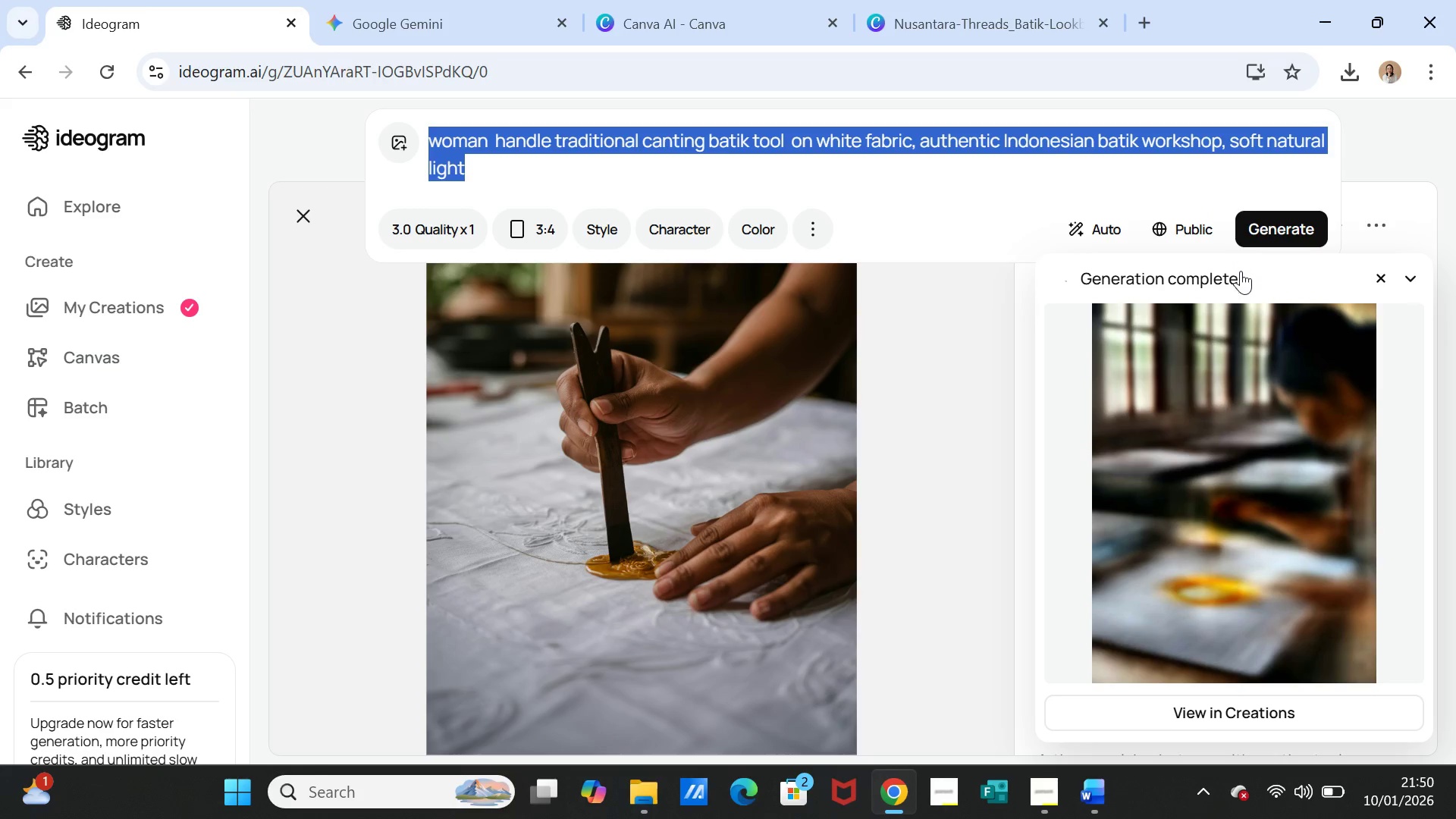 
key(Control+C)
 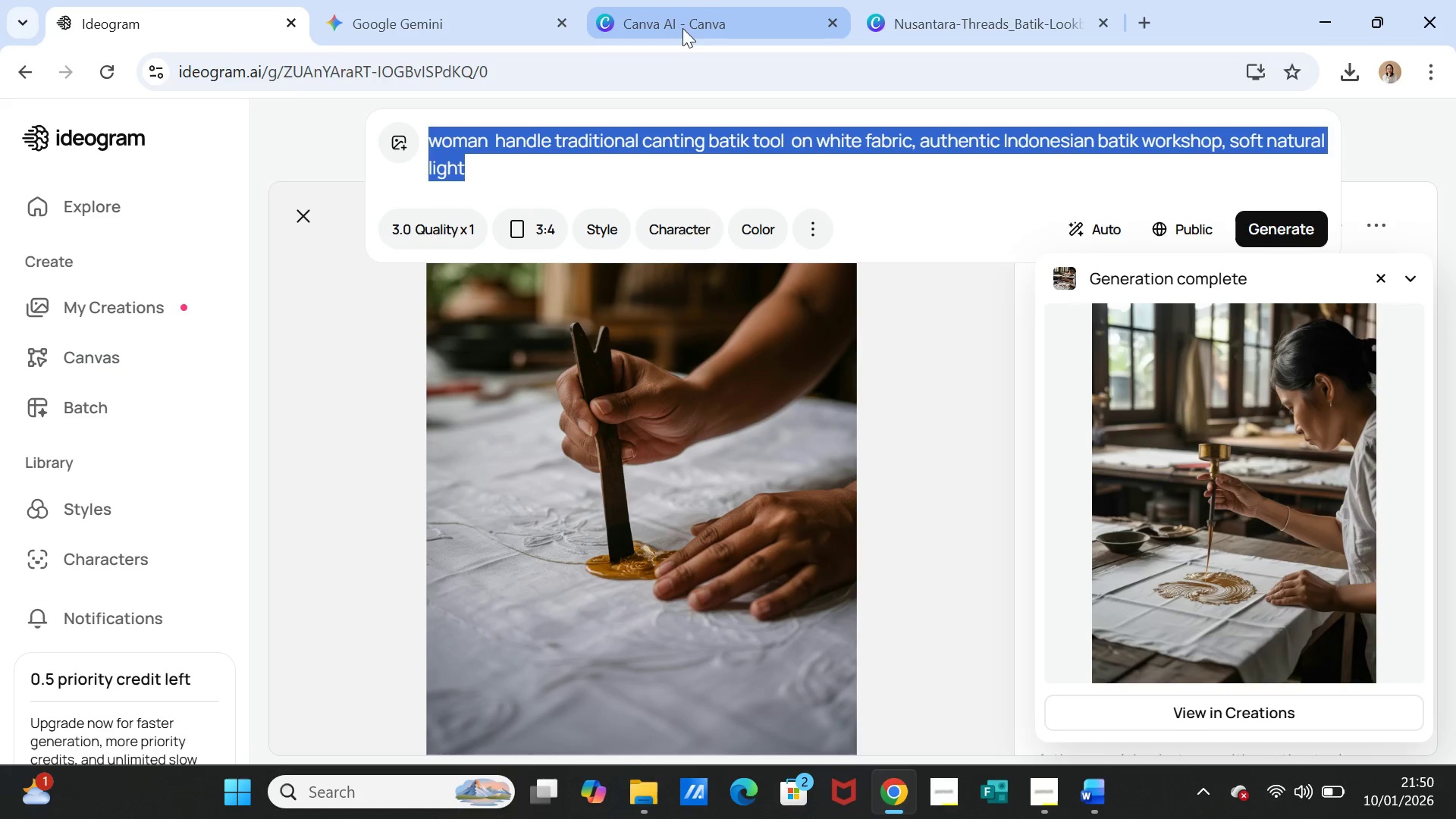 
left_click([682, 26])
 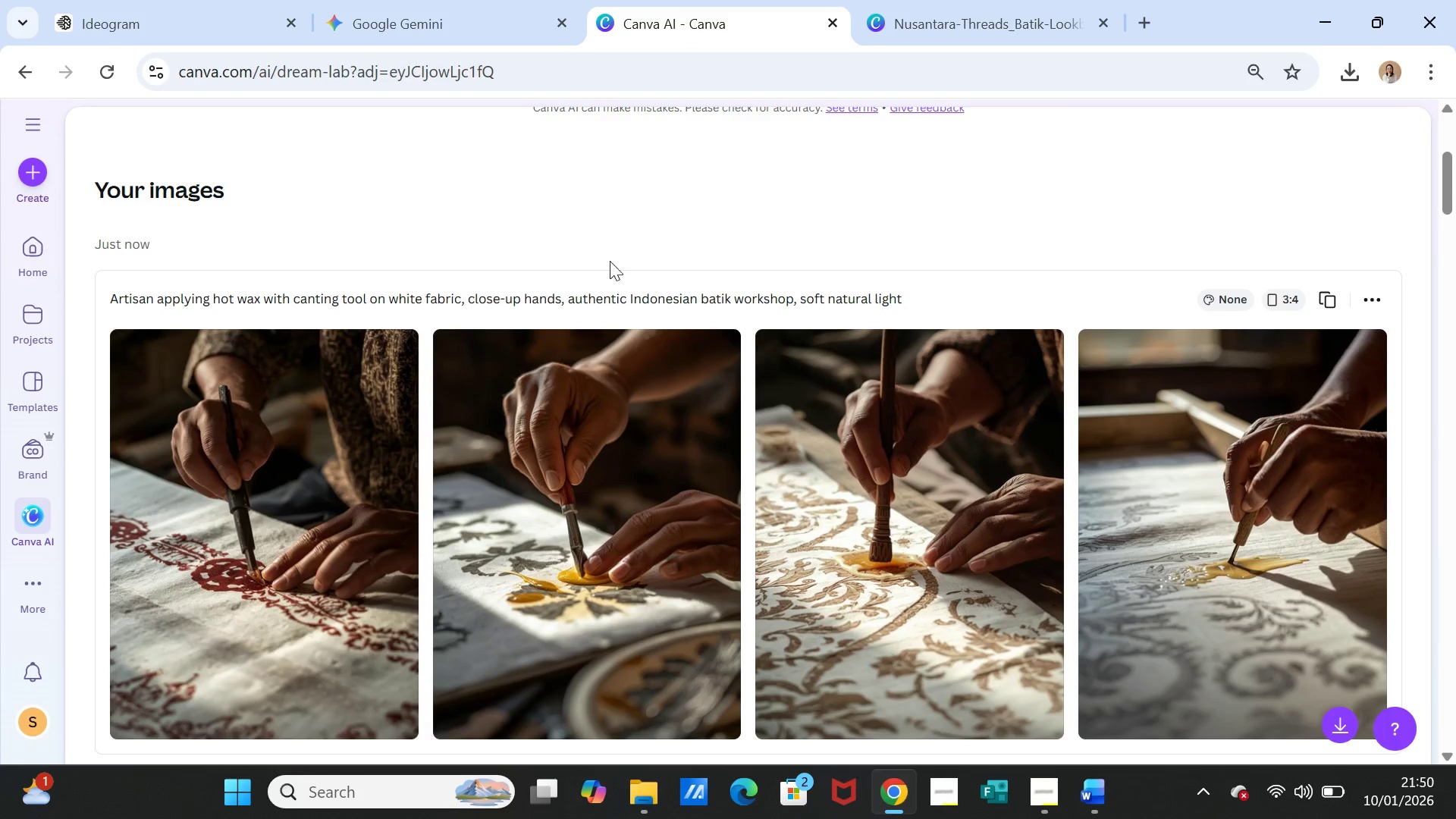 
left_click([611, 298])
 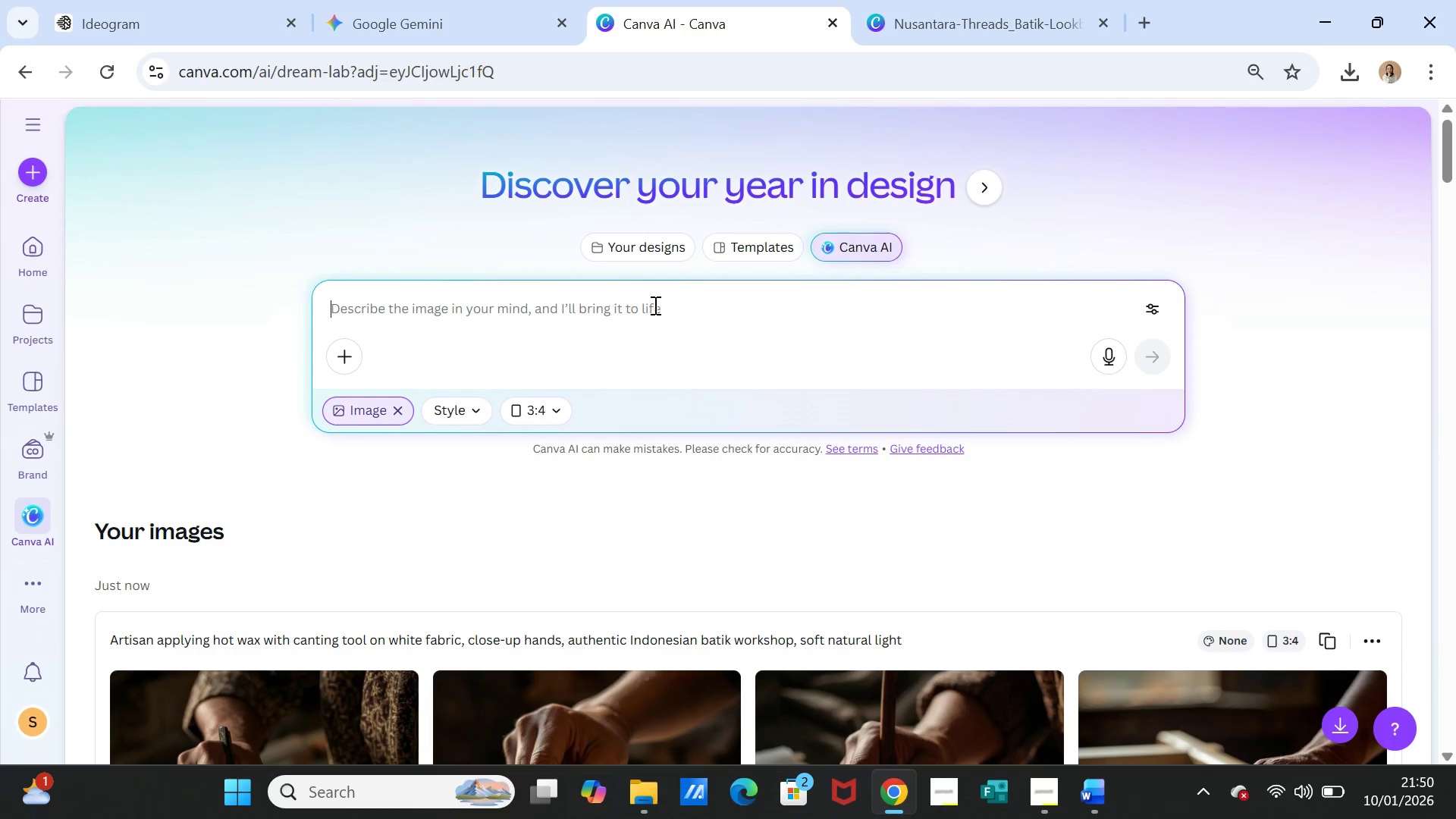 
scroll: coordinate [618, 350], scroll_direction: up, amount: 5.0
 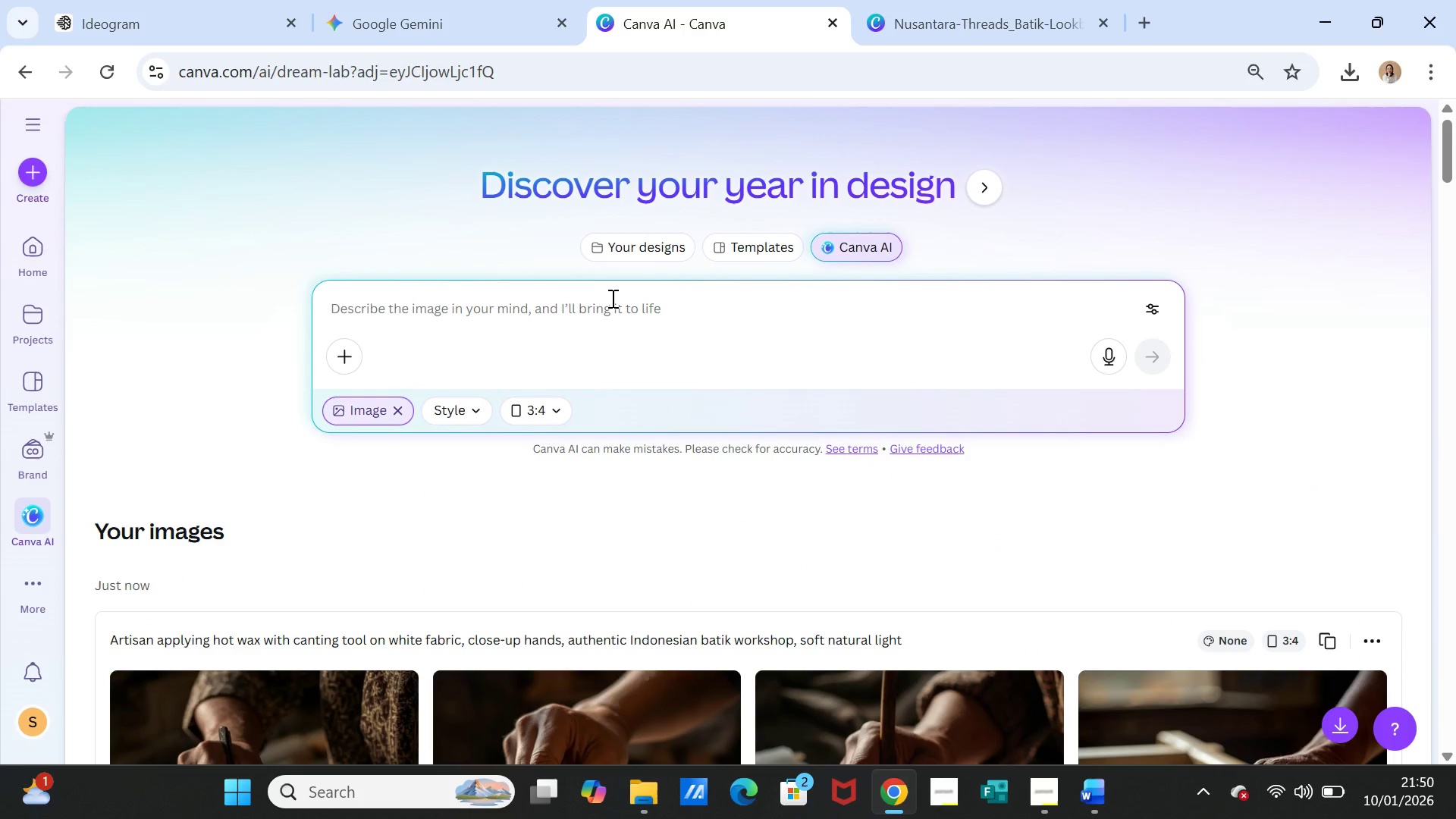 
key(Control+ControlLeft)
 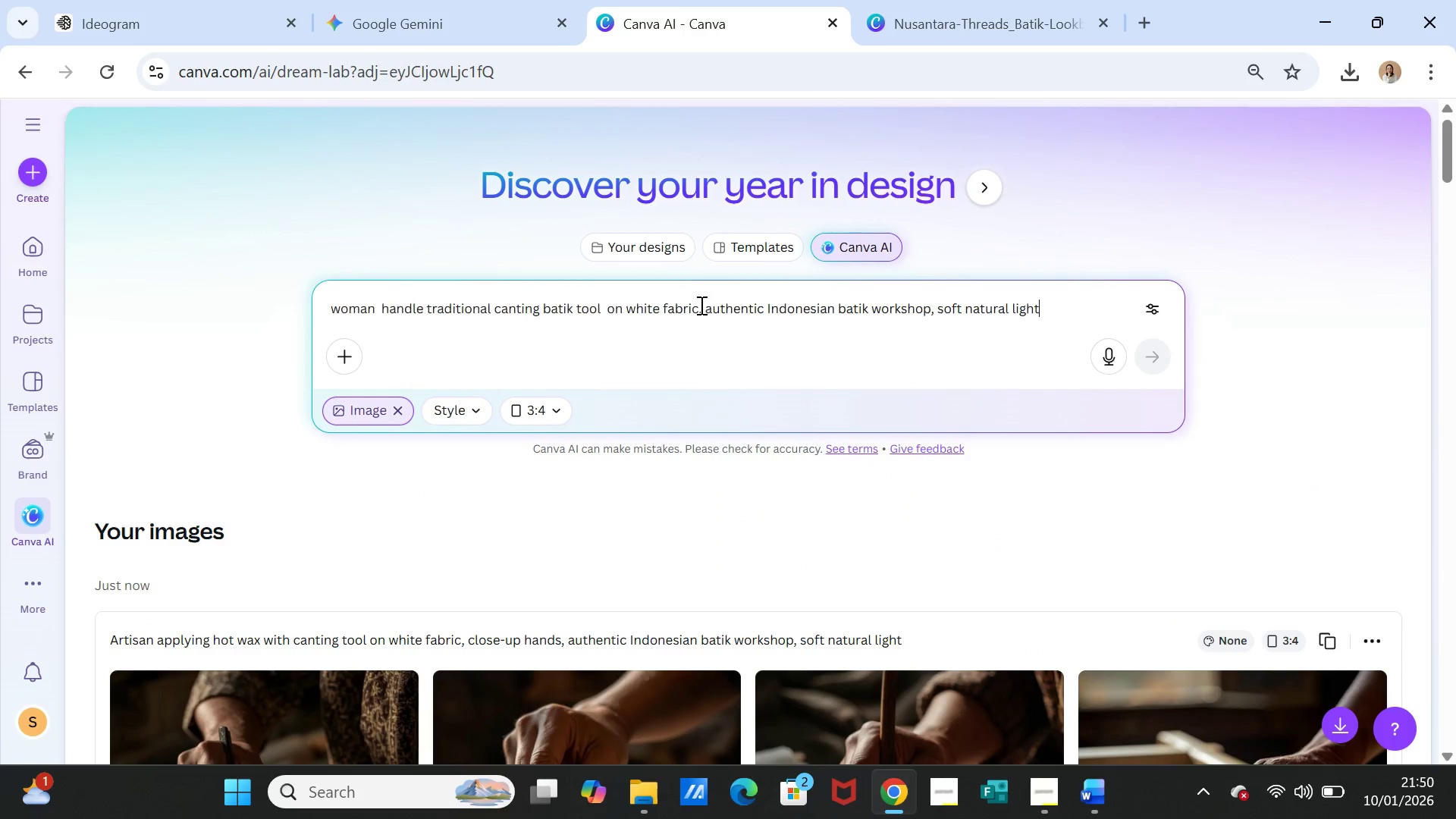 
key(Control+V)
 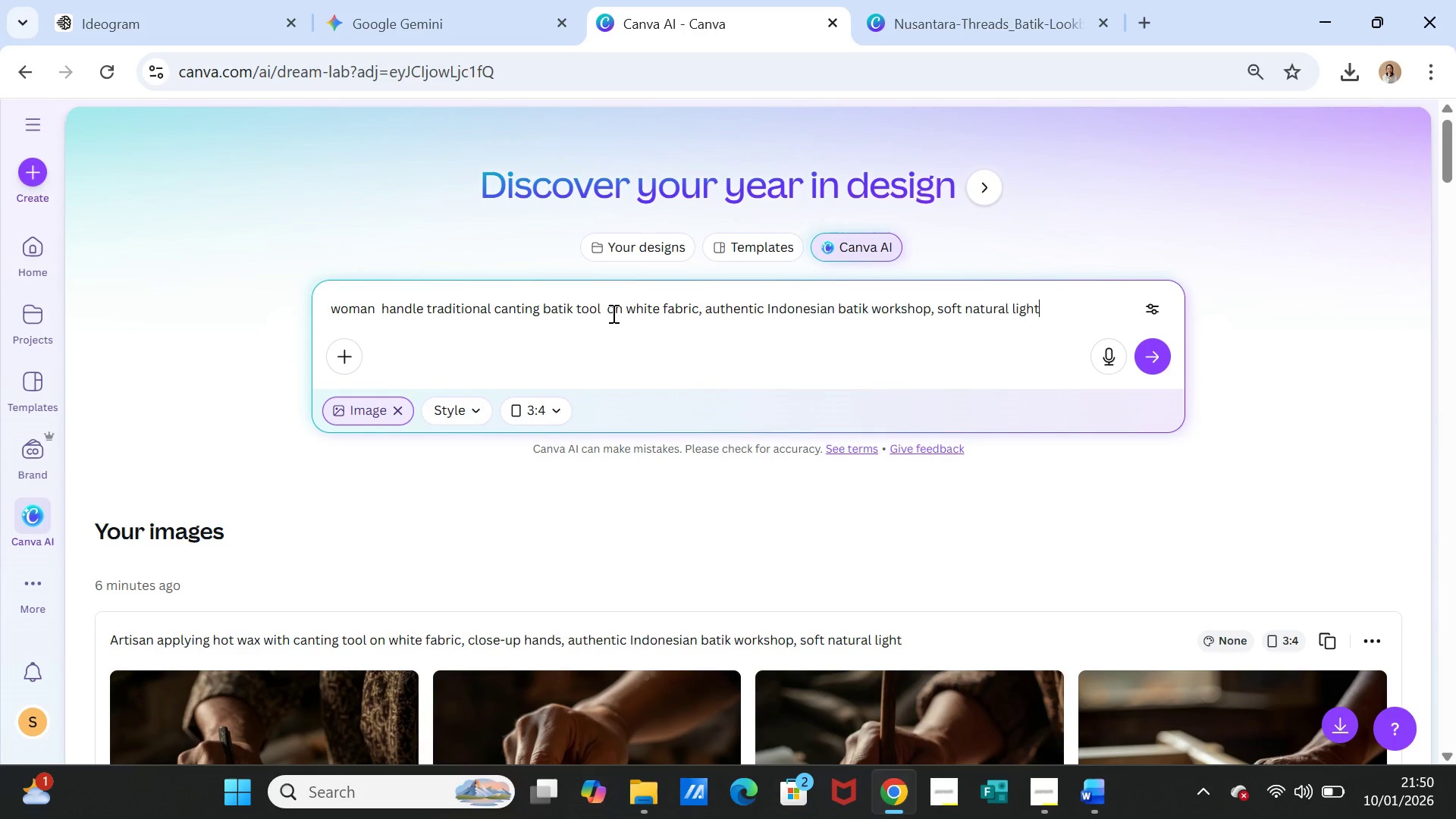 
left_click([608, 308])
 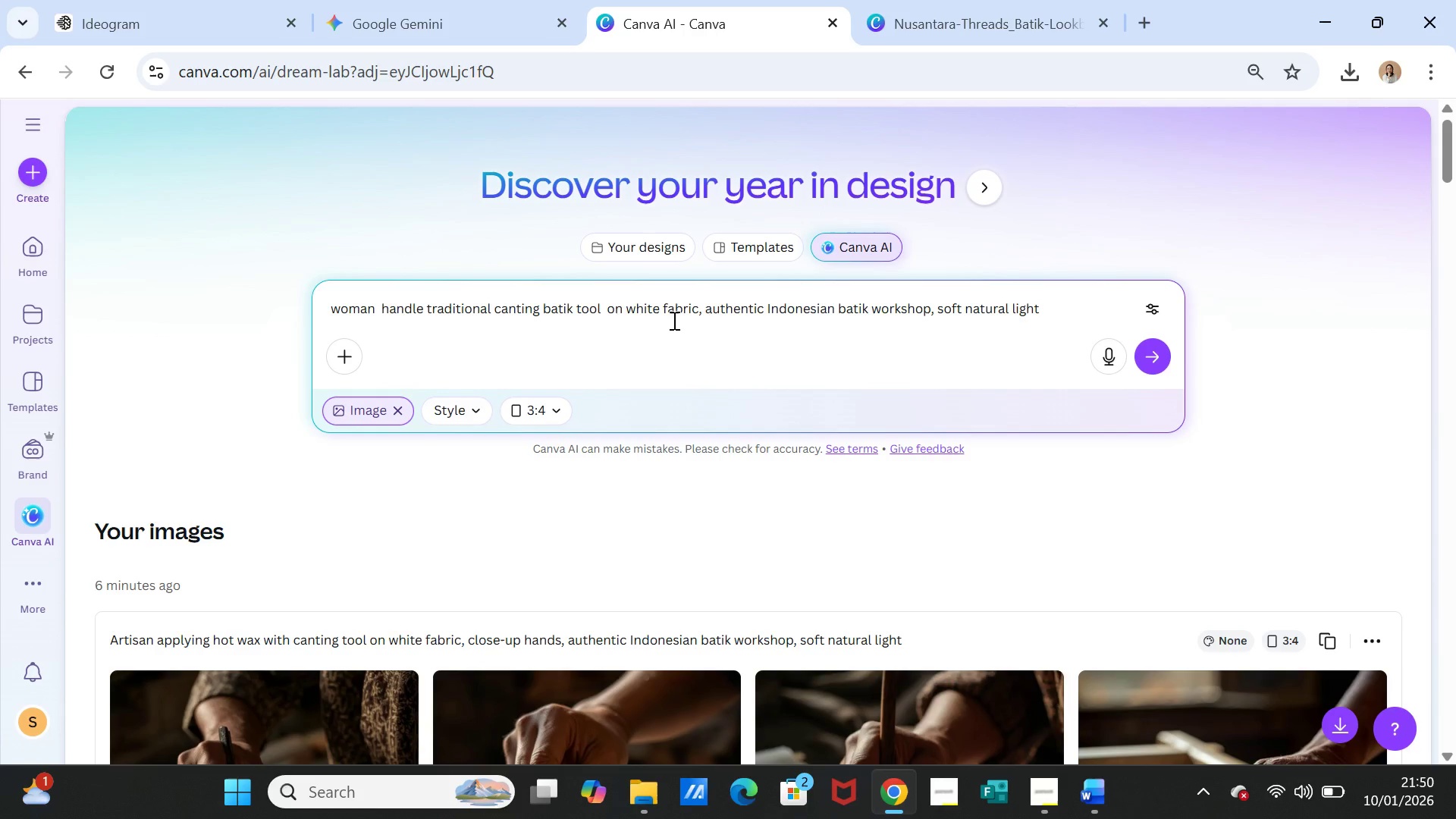 
key(Backspace)
 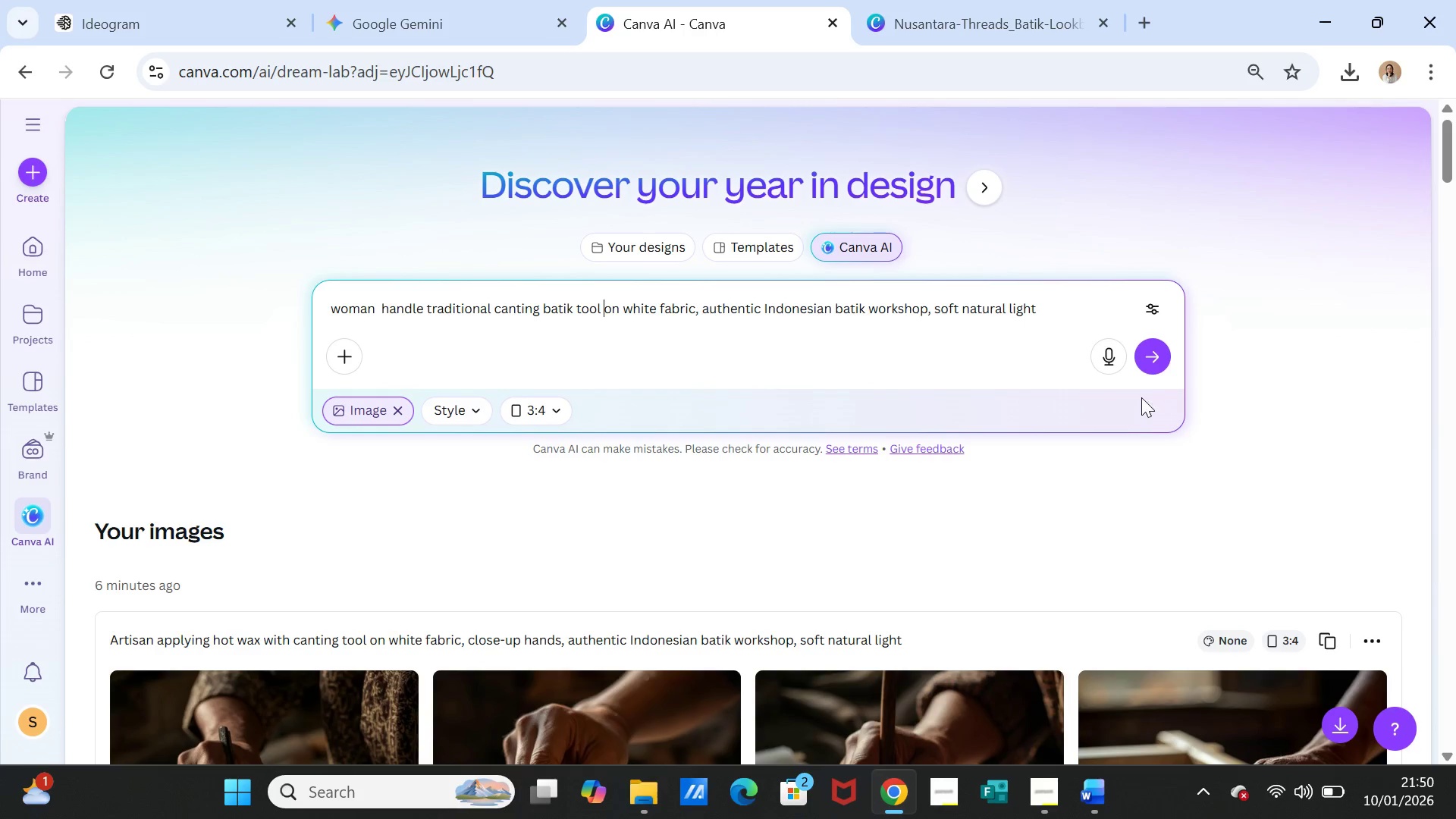 
left_click([1163, 359])
 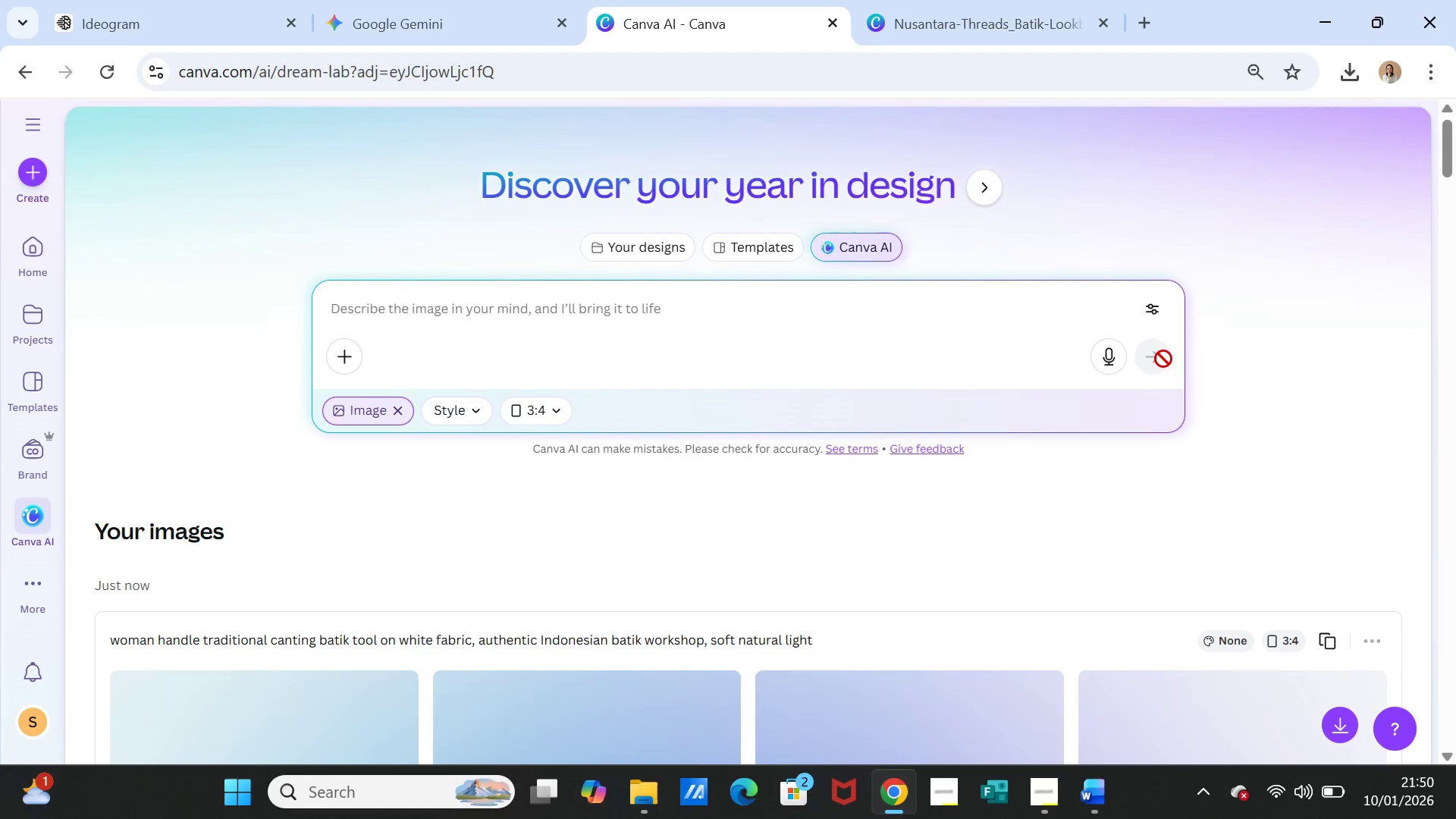 
wait(9.7)
 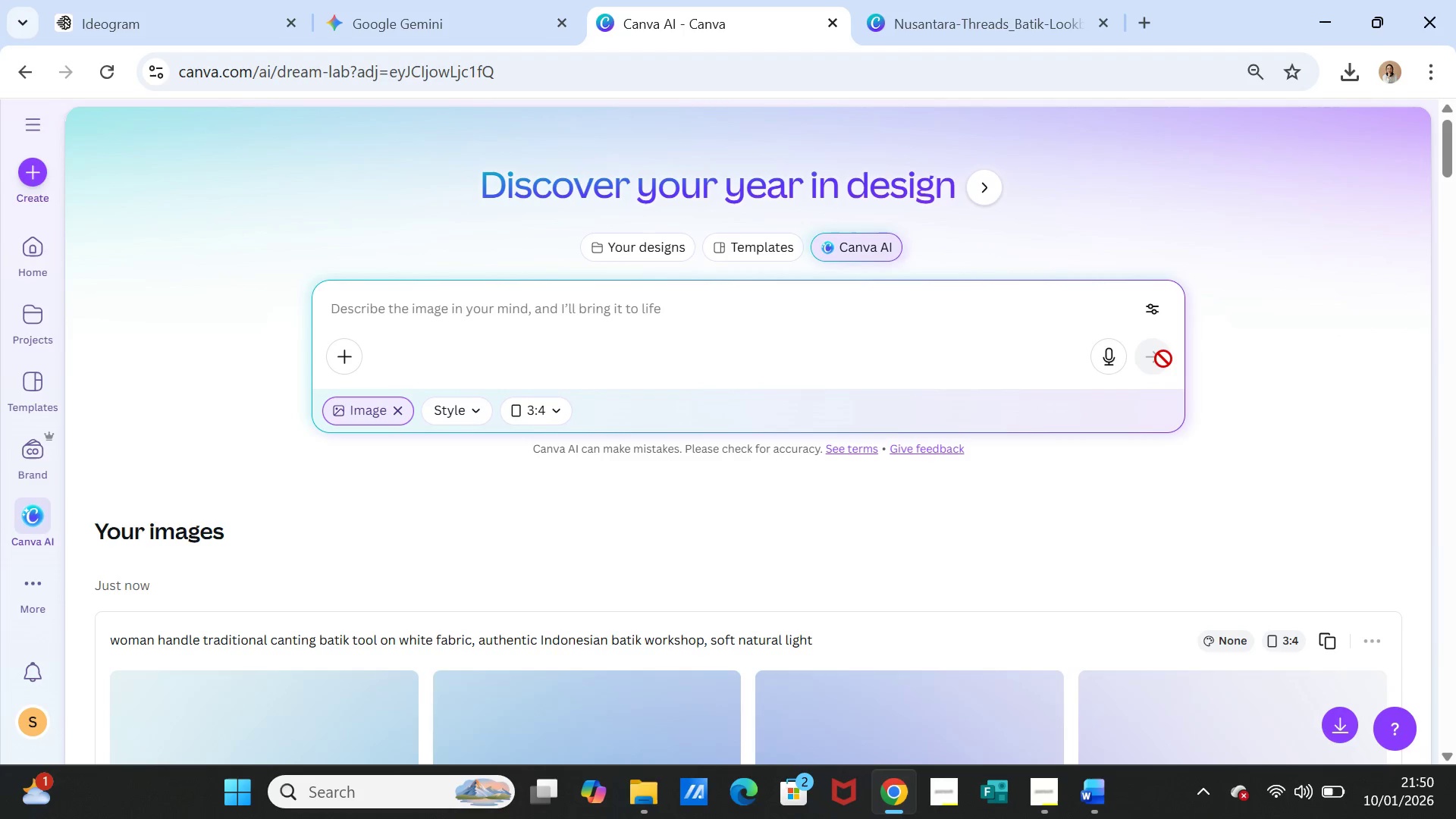 
scroll: coordinate [1097, 474], scroll_direction: down, amount: 4.0
 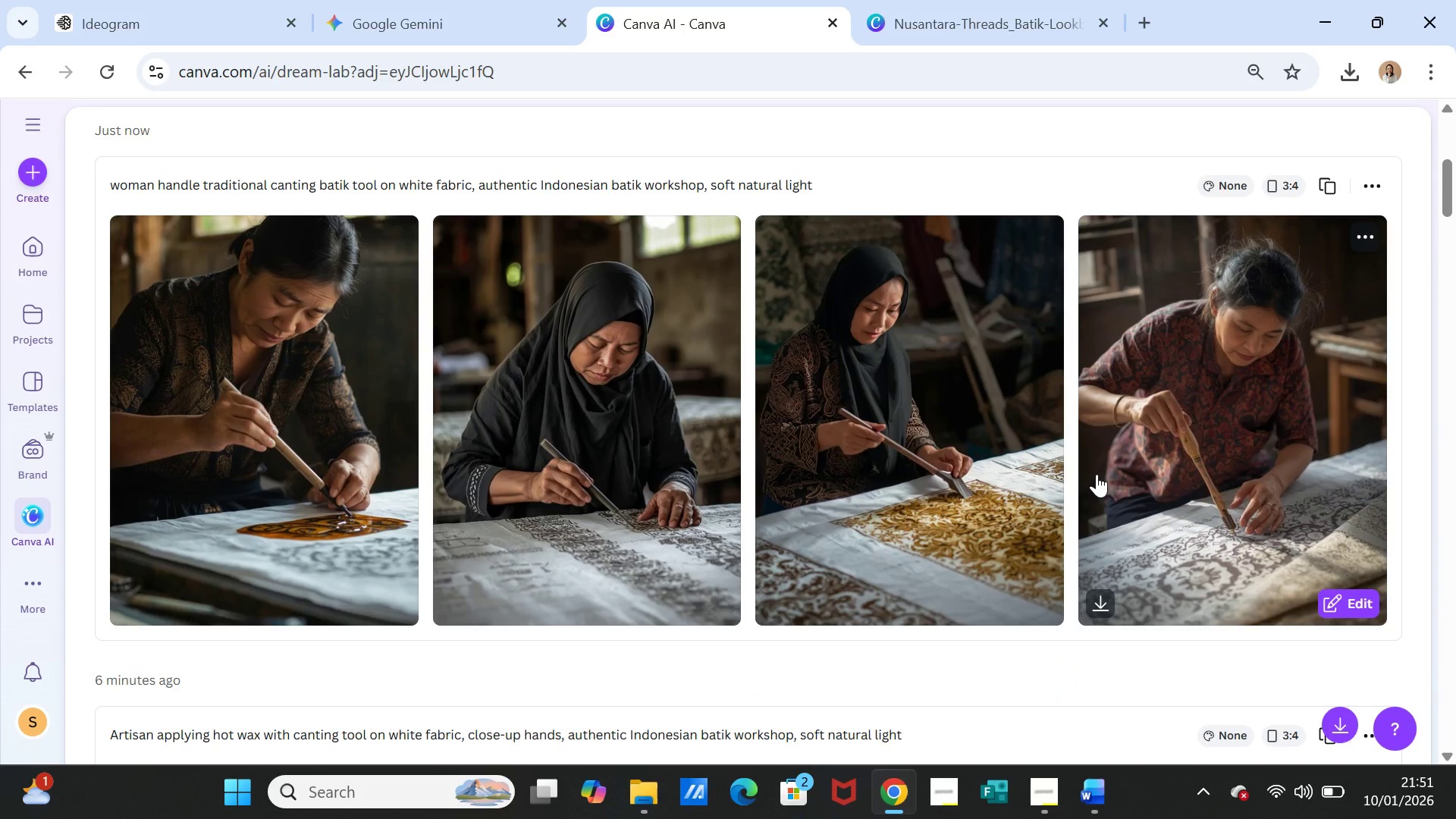 
scroll: coordinate [1097, 474], scroll_direction: up, amount: 4.0
 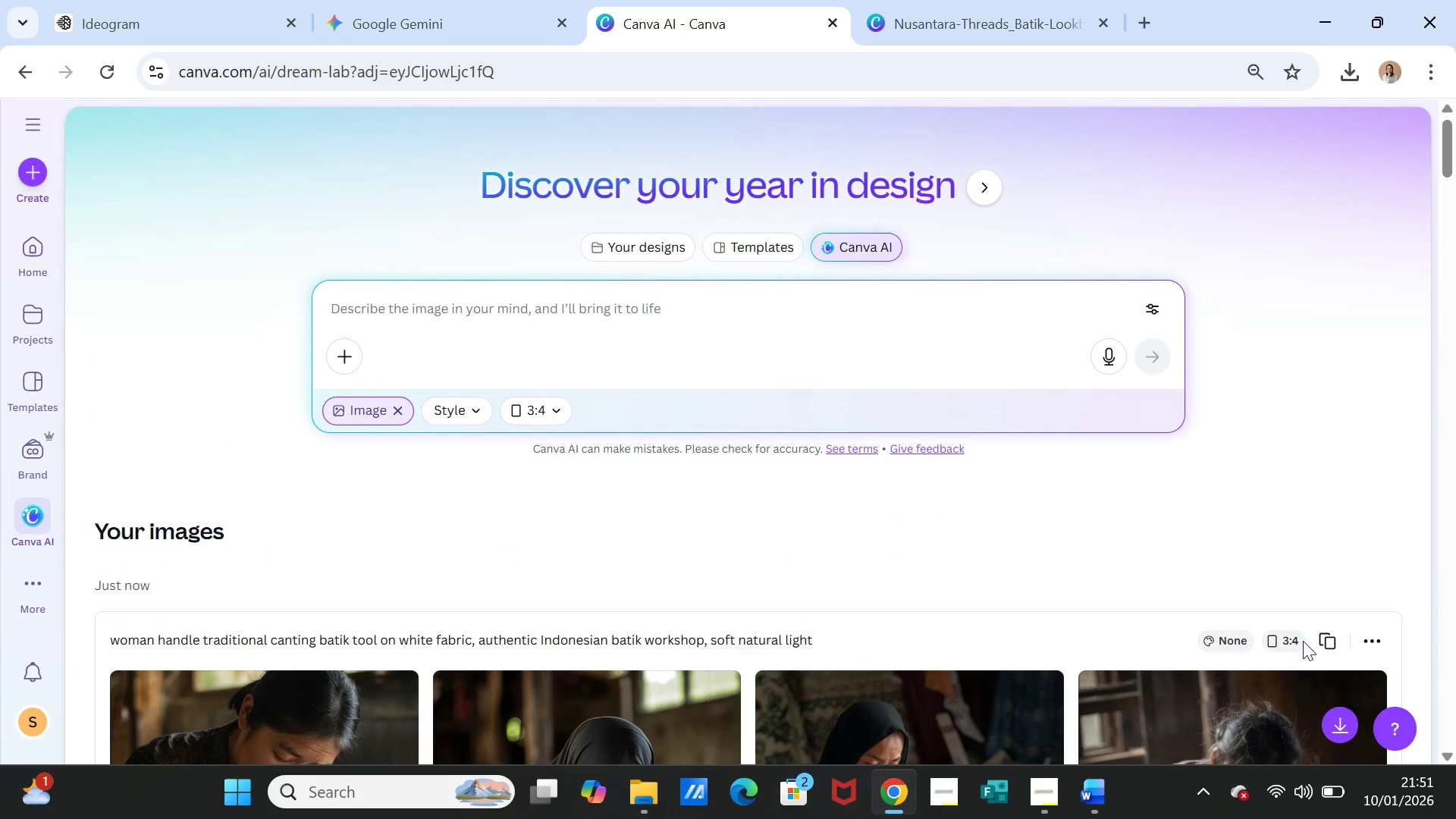 
left_click([1326, 640])
 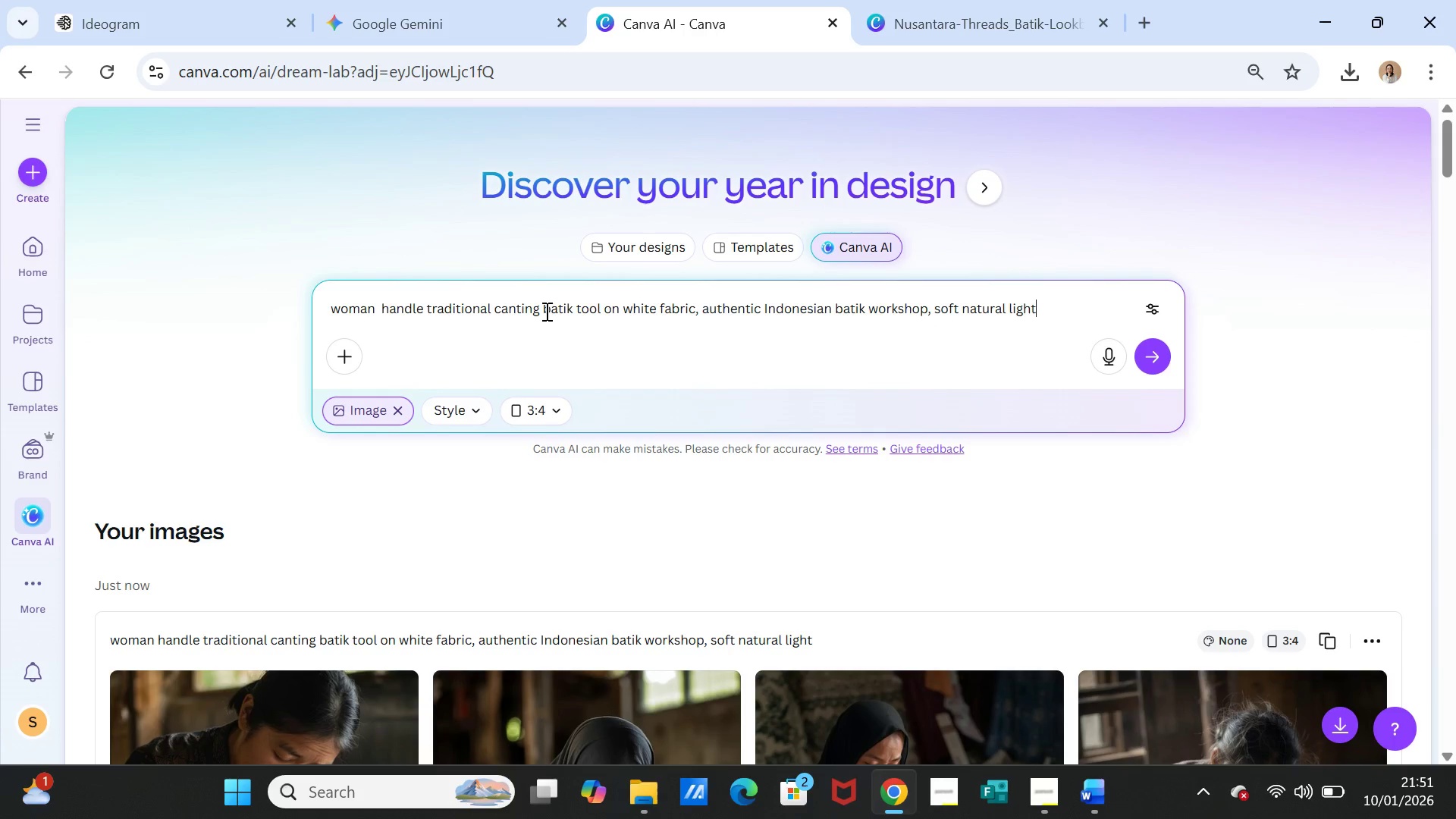 
wait(11.45)
 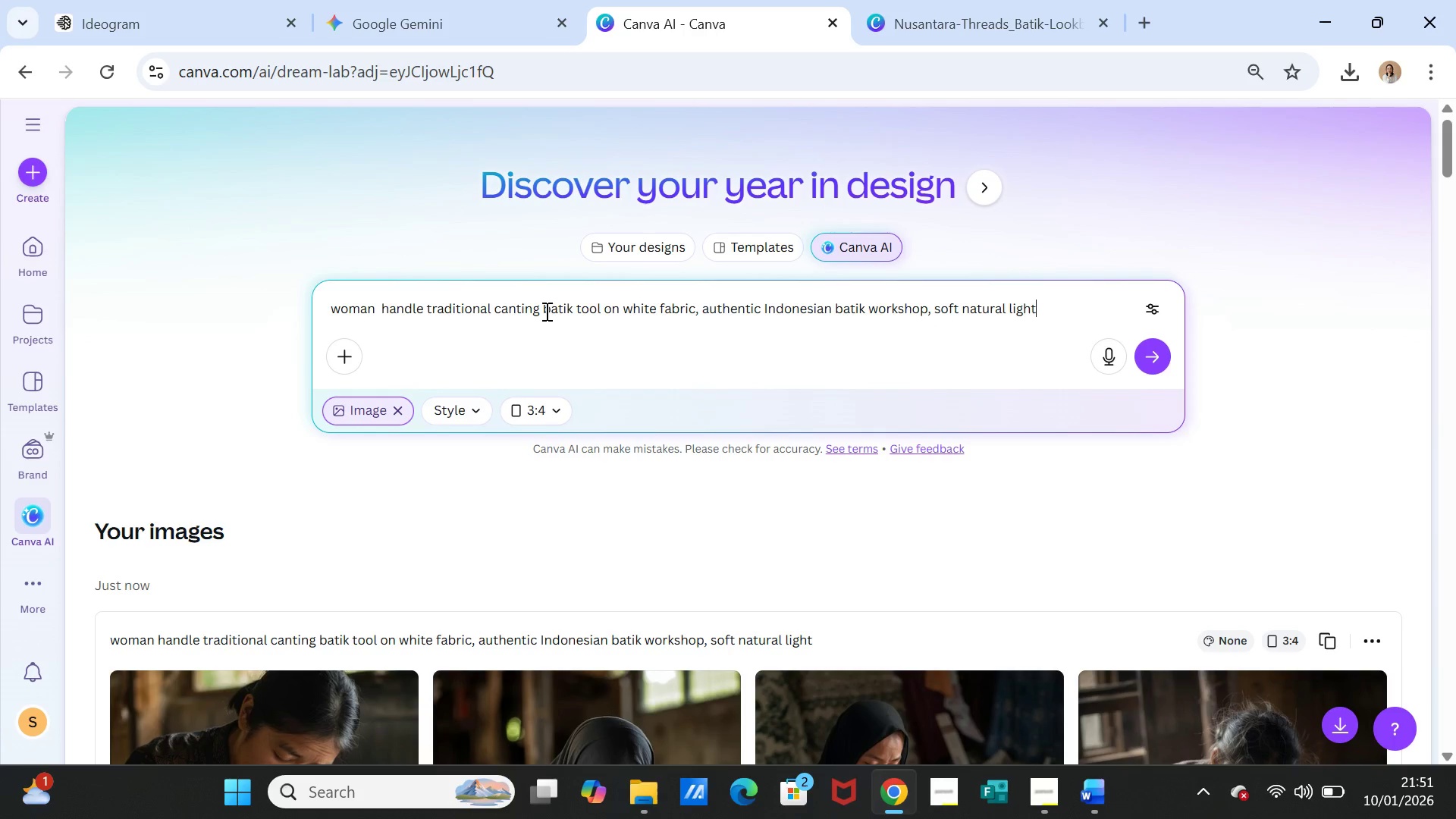 
left_click_drag(start_coordinate=[602, 308], to_coordinate=[568, 309])
 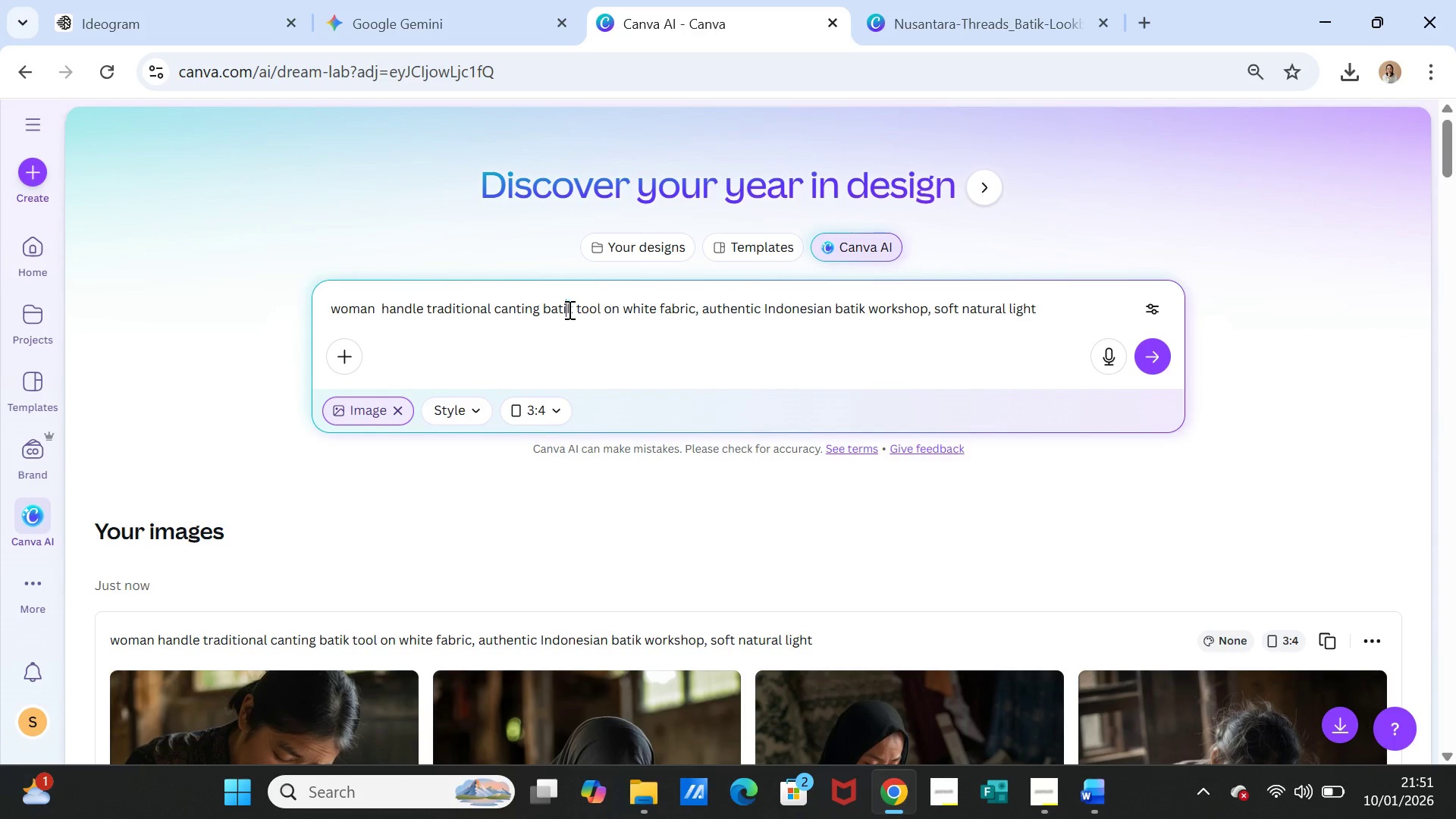 
left_click([568, 309])
 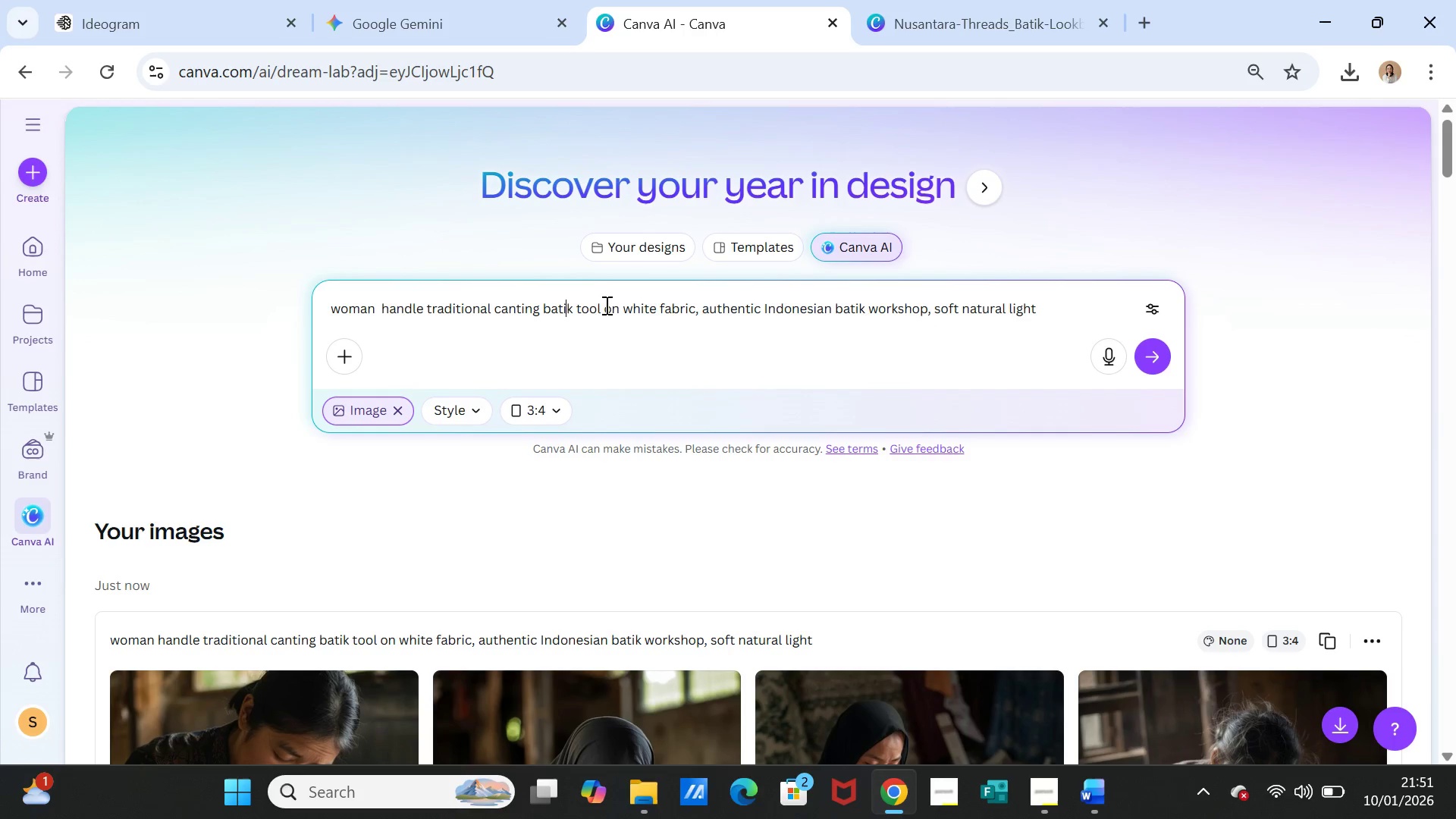 
left_click_drag(start_coordinate=[604, 307], to_coordinate=[575, 307])
 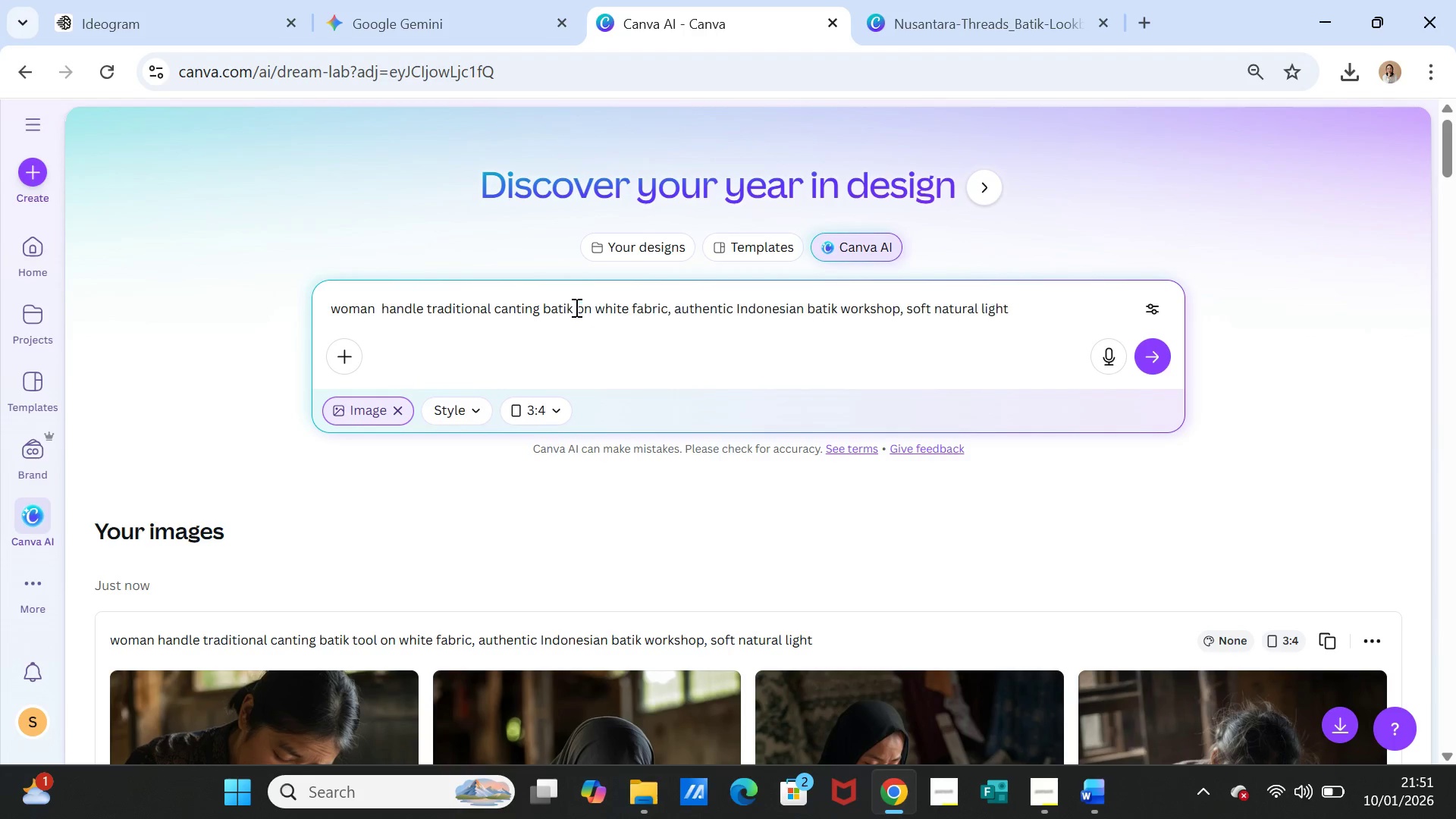 
key(Backspace)
 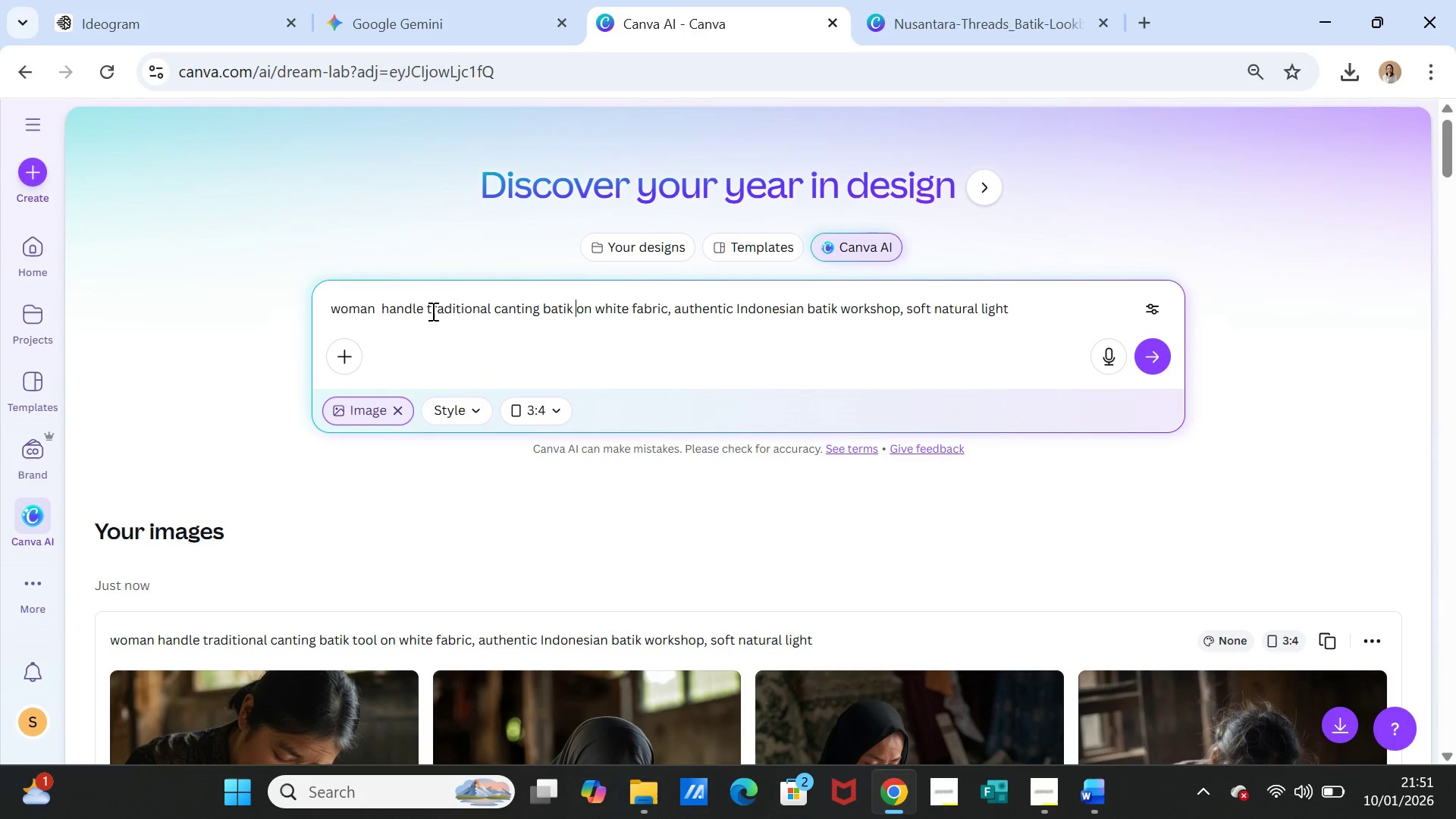 
left_click_drag(start_coordinate=[423, 309], to_coordinate=[384, 303])
 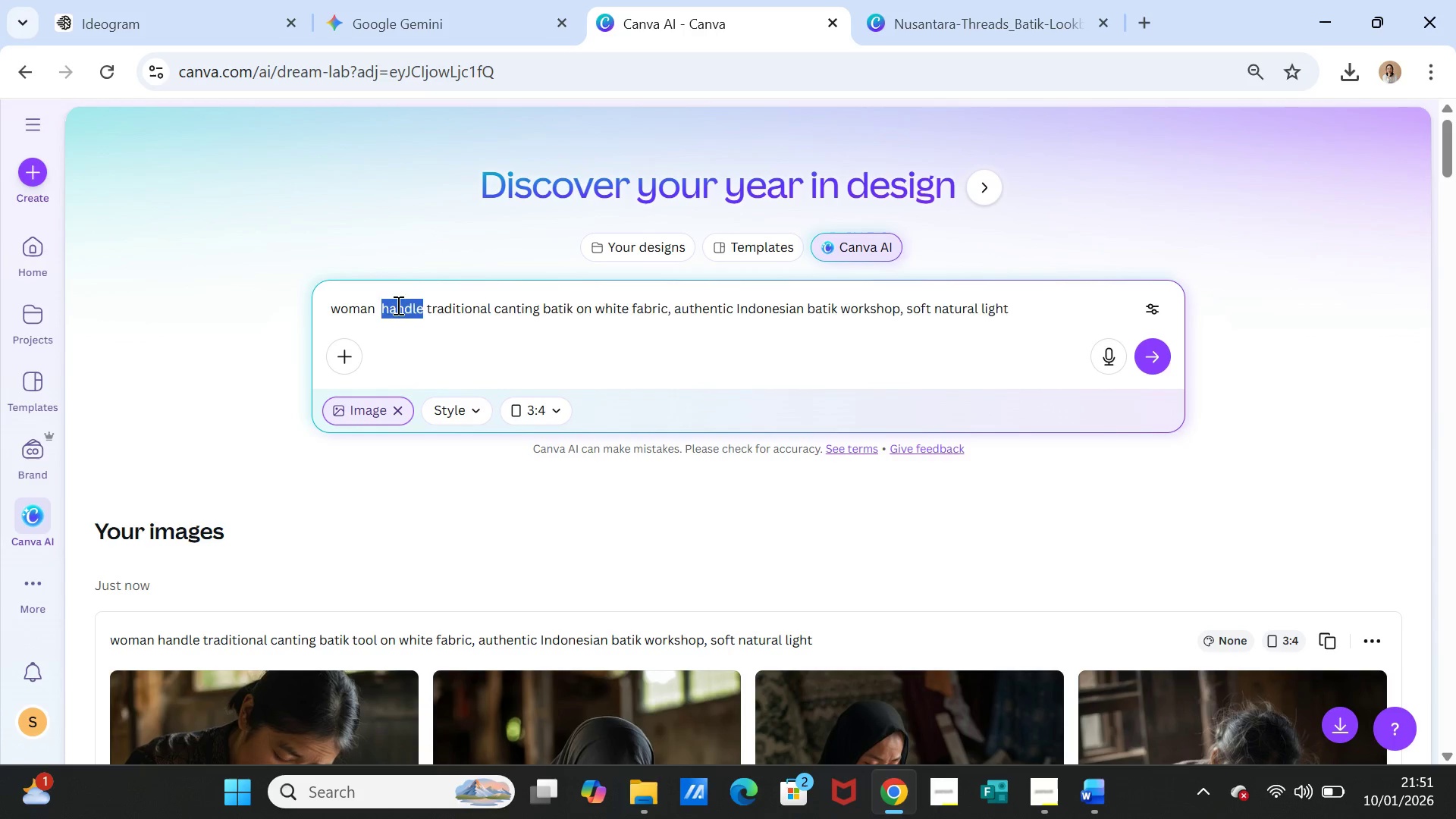 
type(painting )
 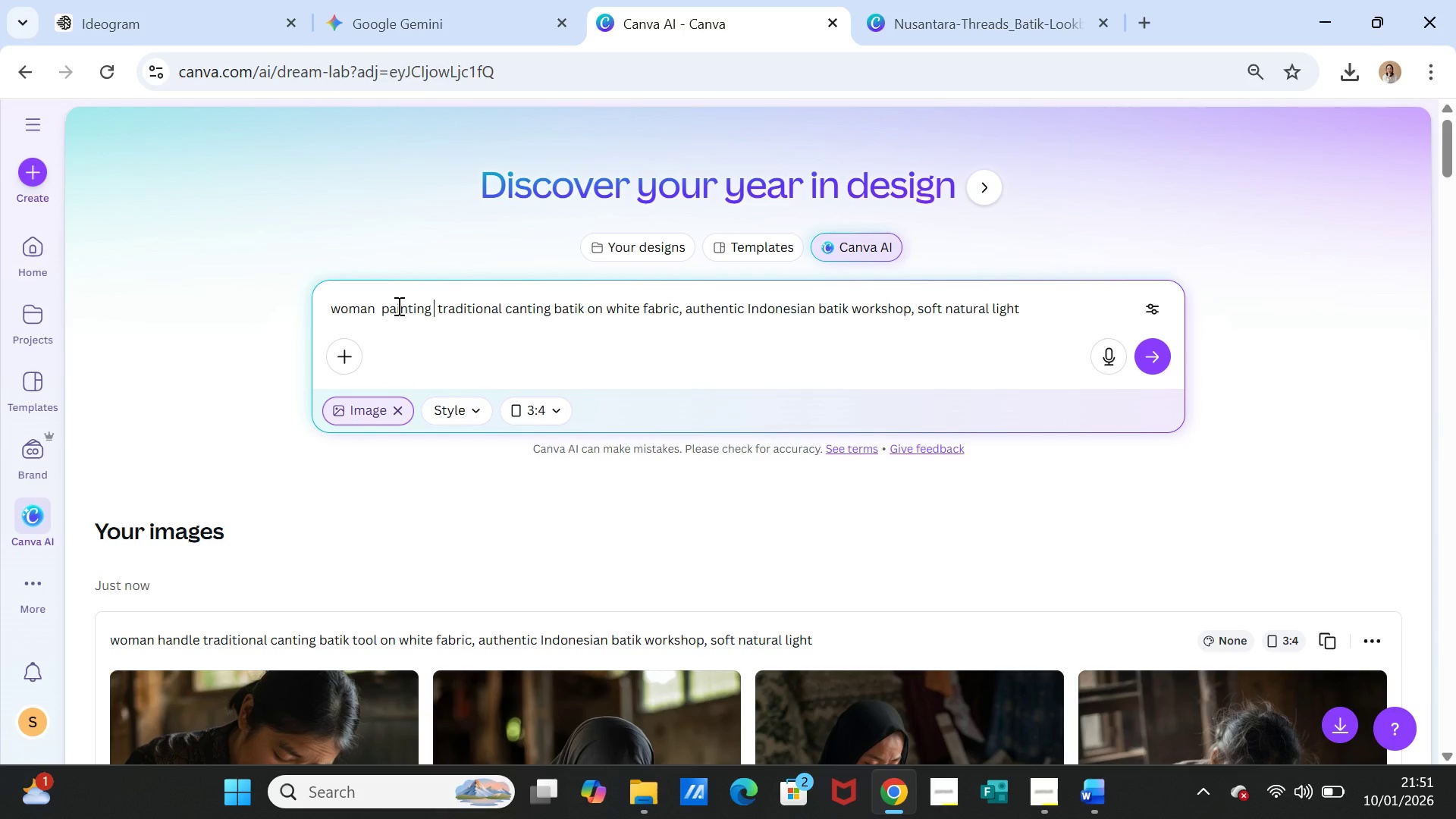 
type(with )
 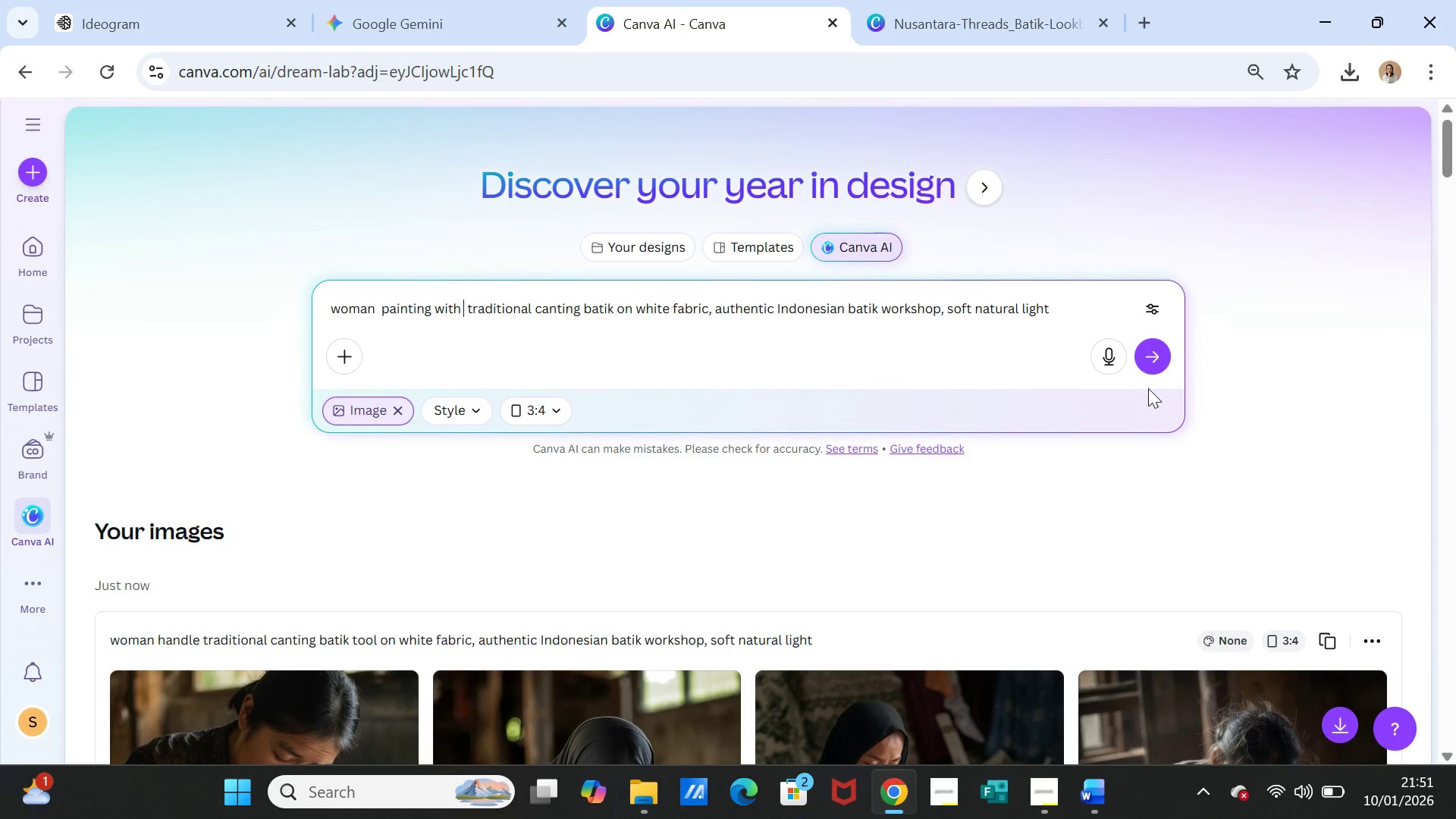 
left_click([1154, 355])
 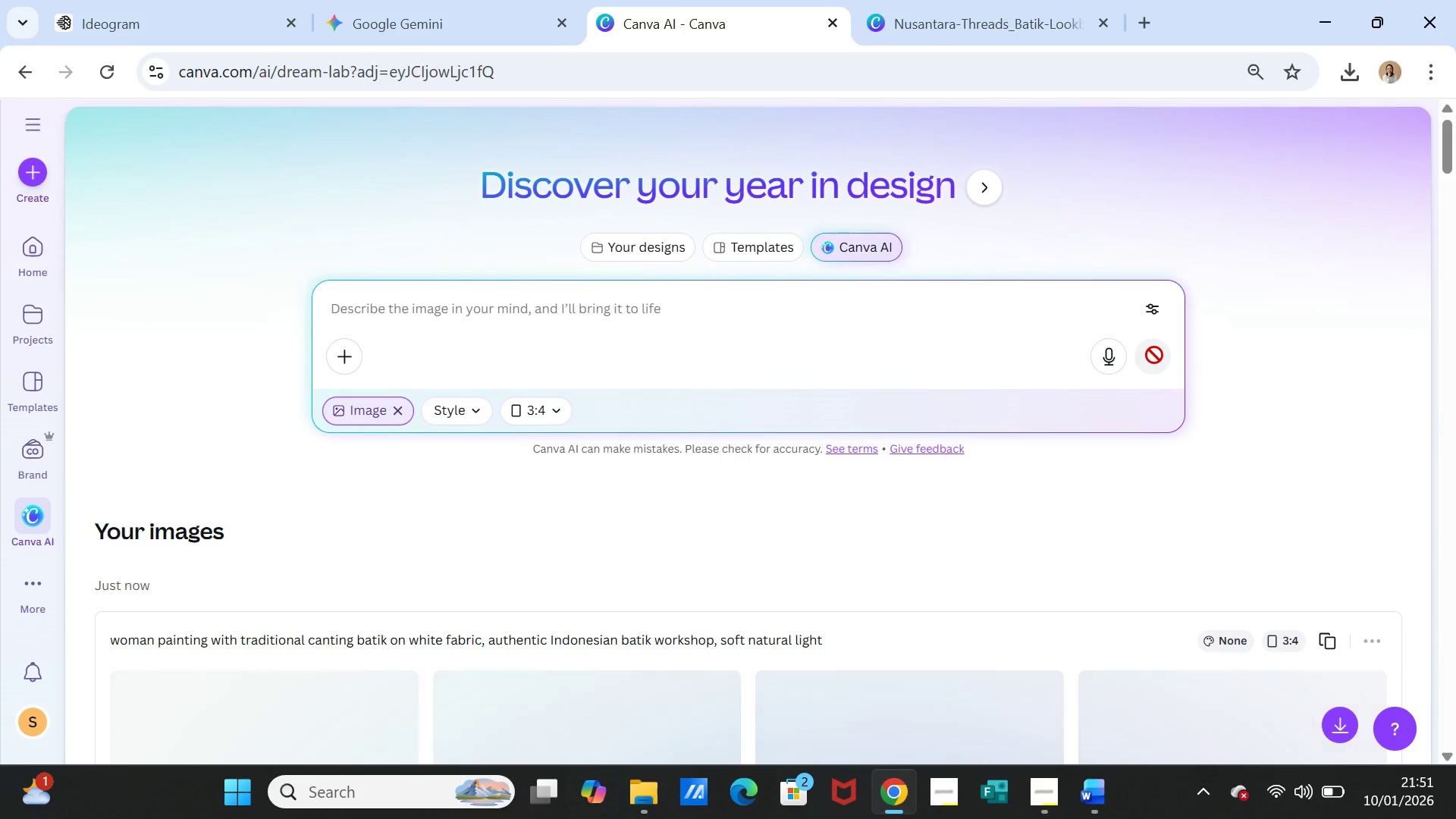 
scroll: coordinate [1046, 444], scroll_direction: down, amount: 3.0
 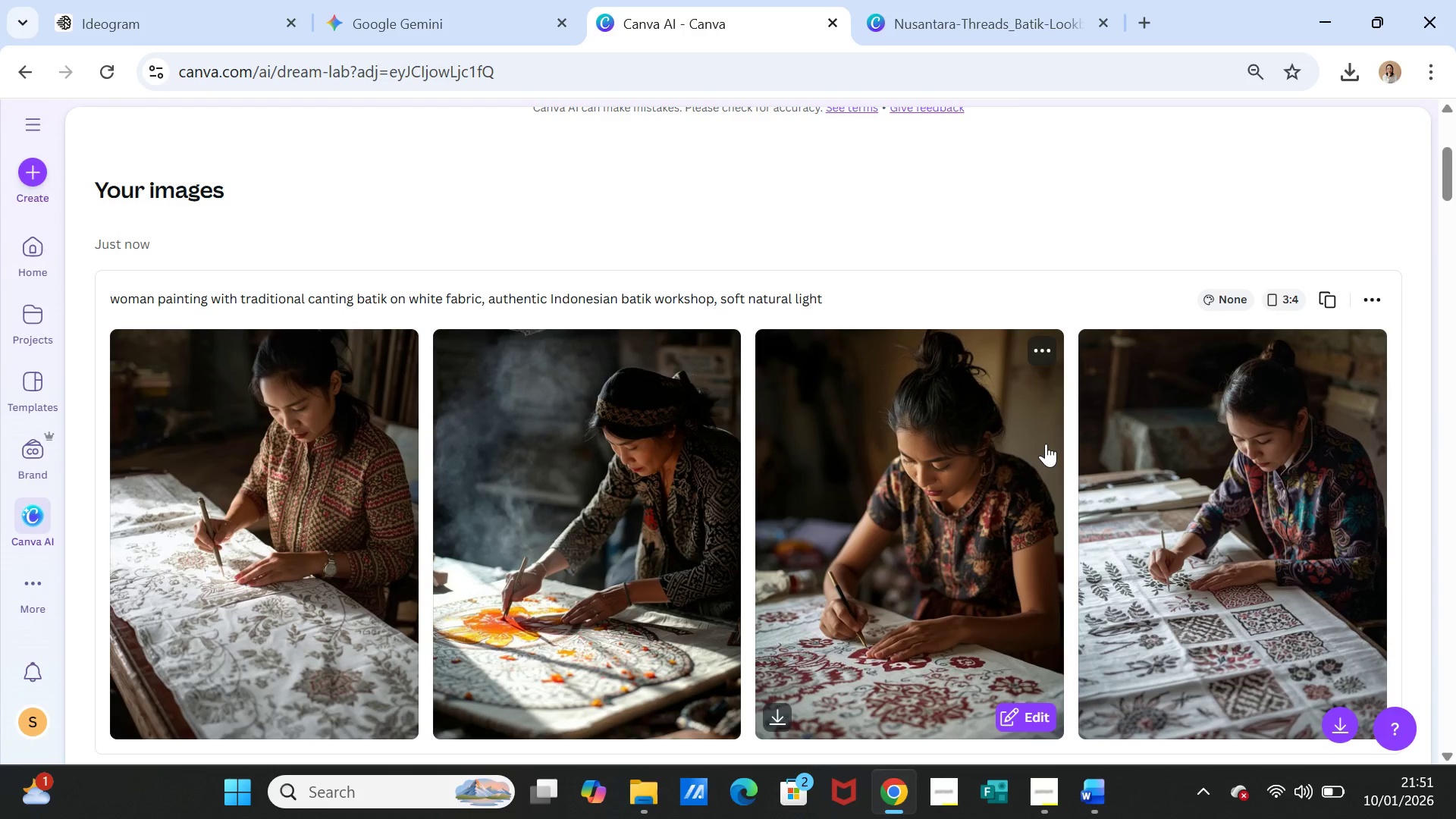 
scroll: coordinate [1046, 444], scroll_direction: up, amount: 3.0
 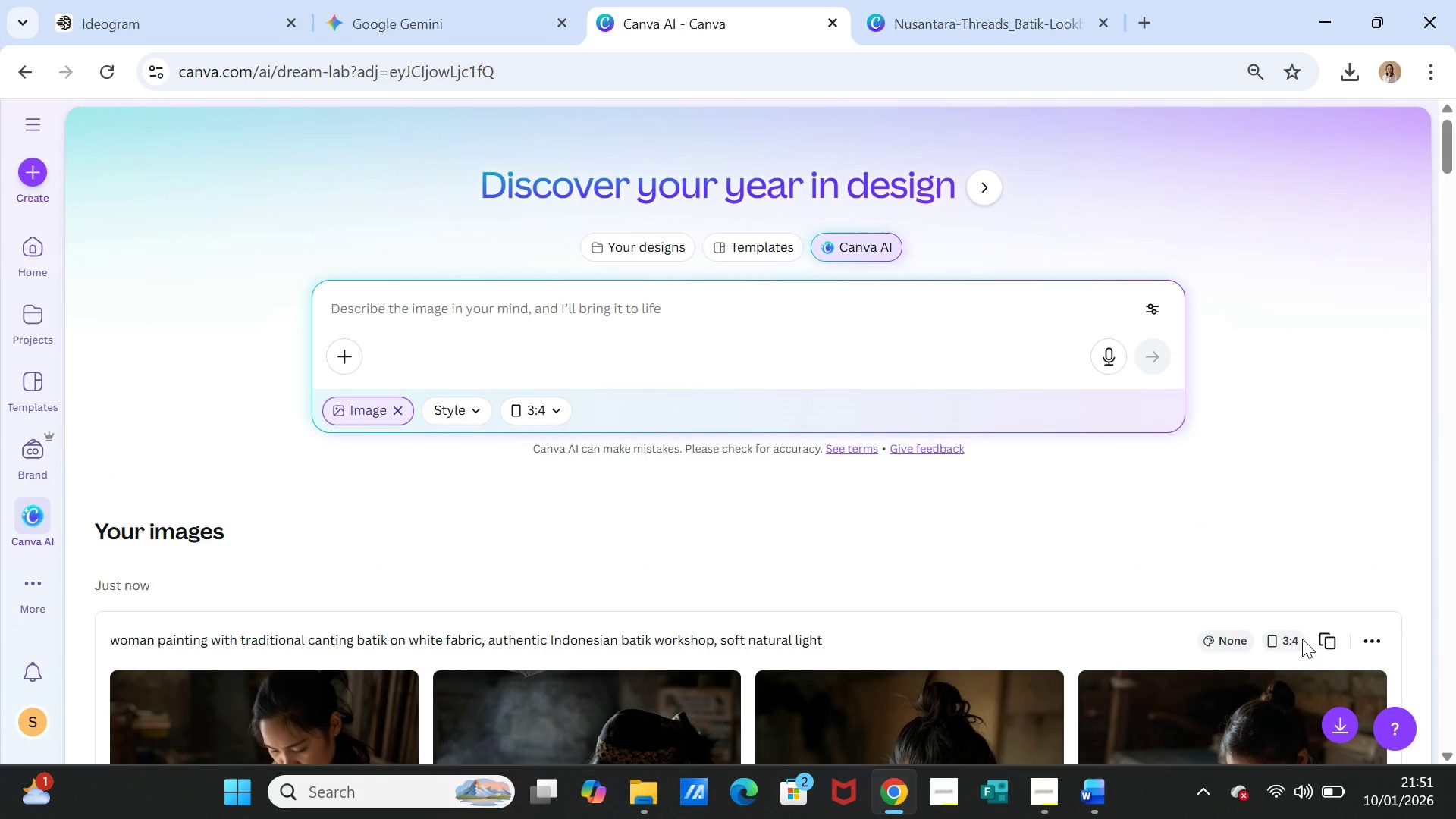 
left_click([1333, 639])
 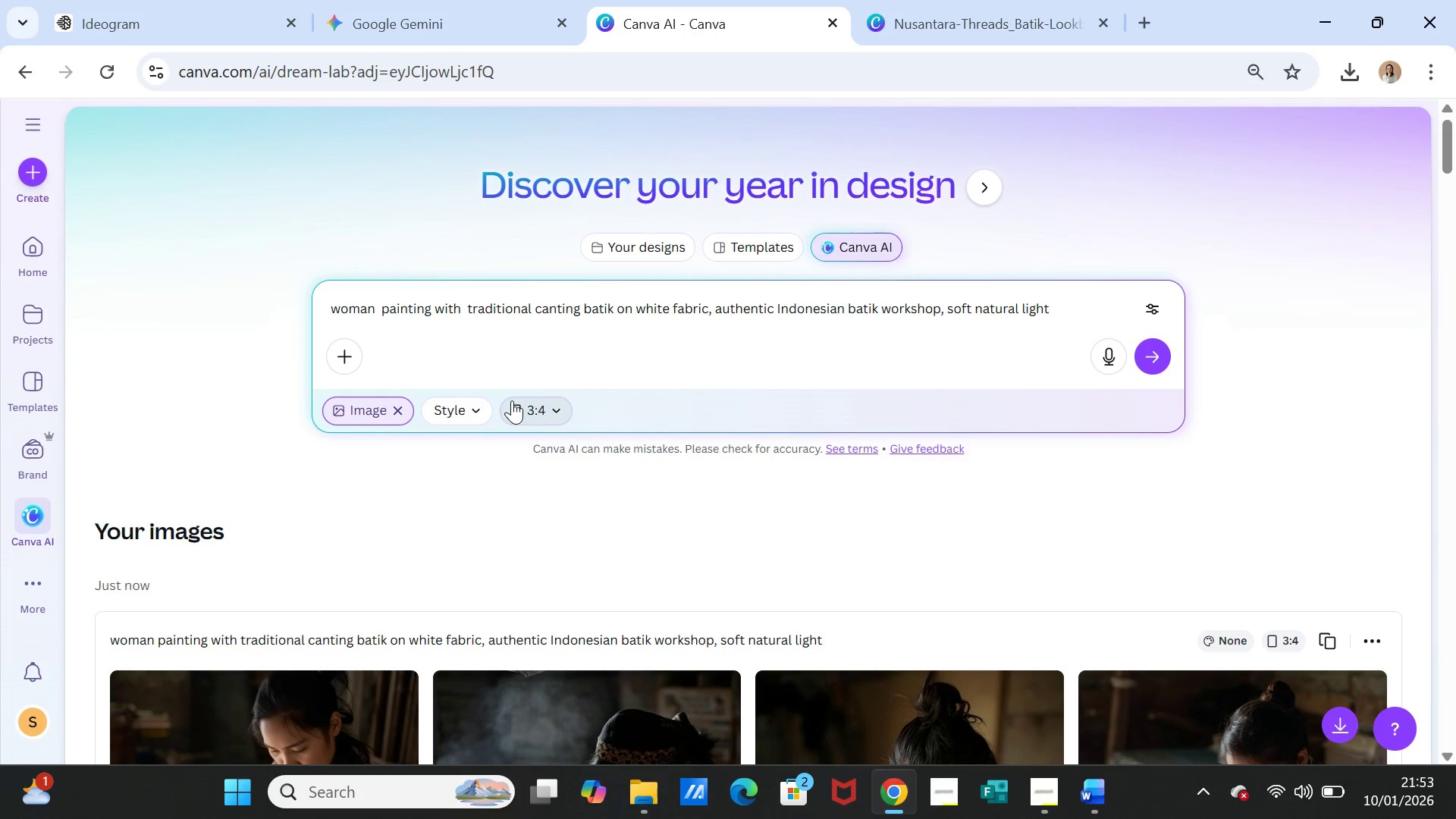 
wait(100.91)
 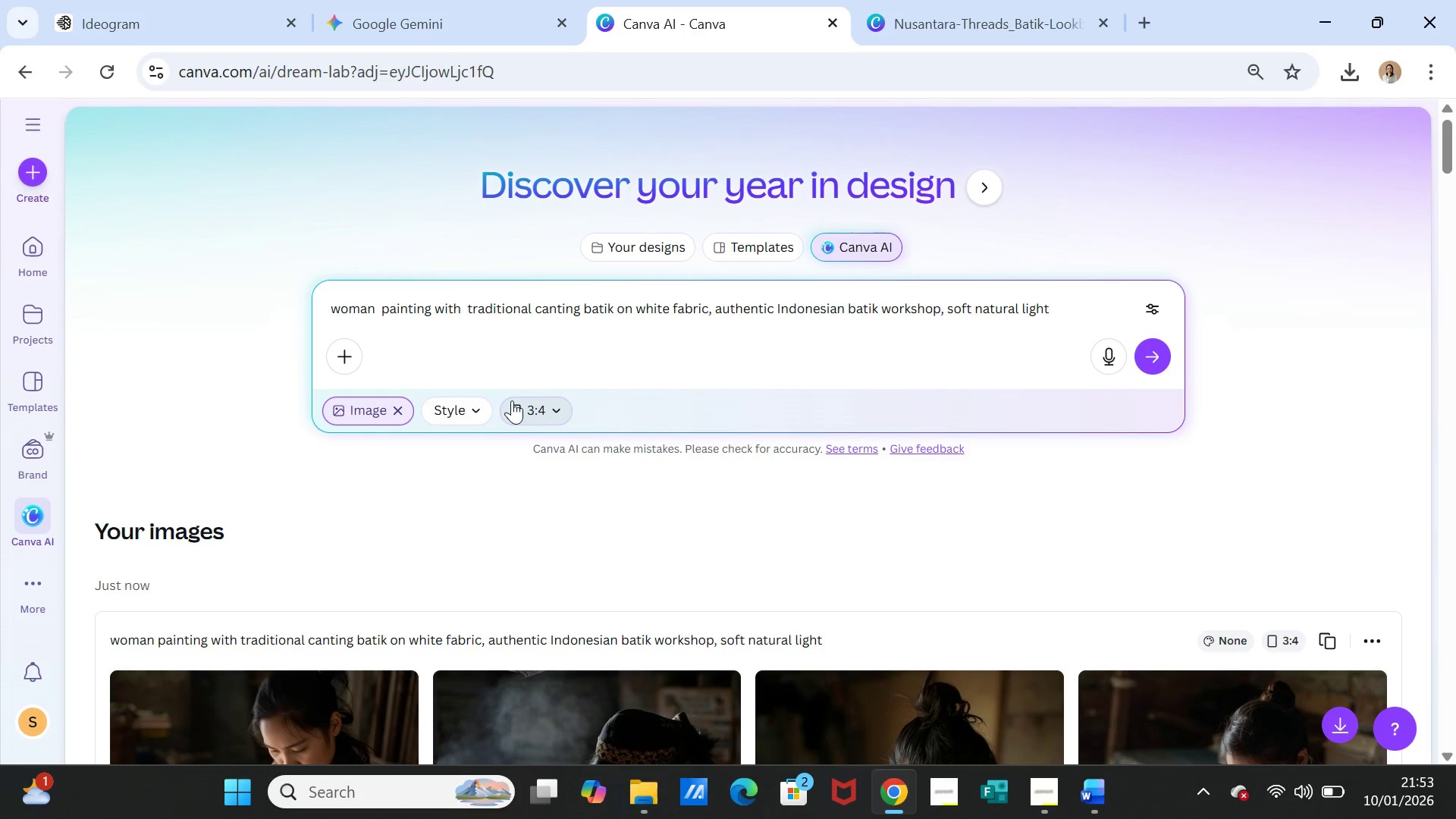 
left_click([397, 12])
 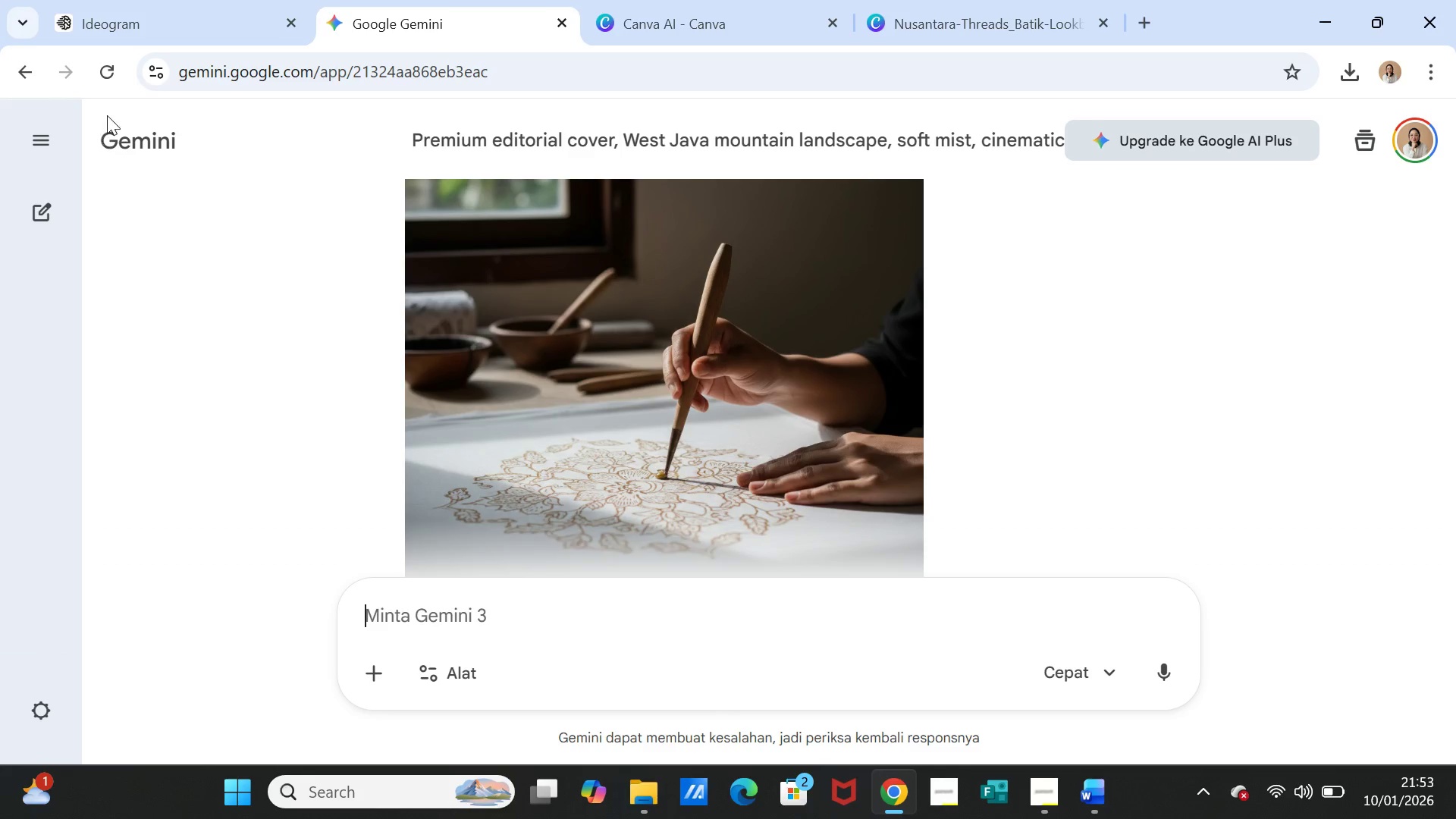 
left_click([137, 25])
 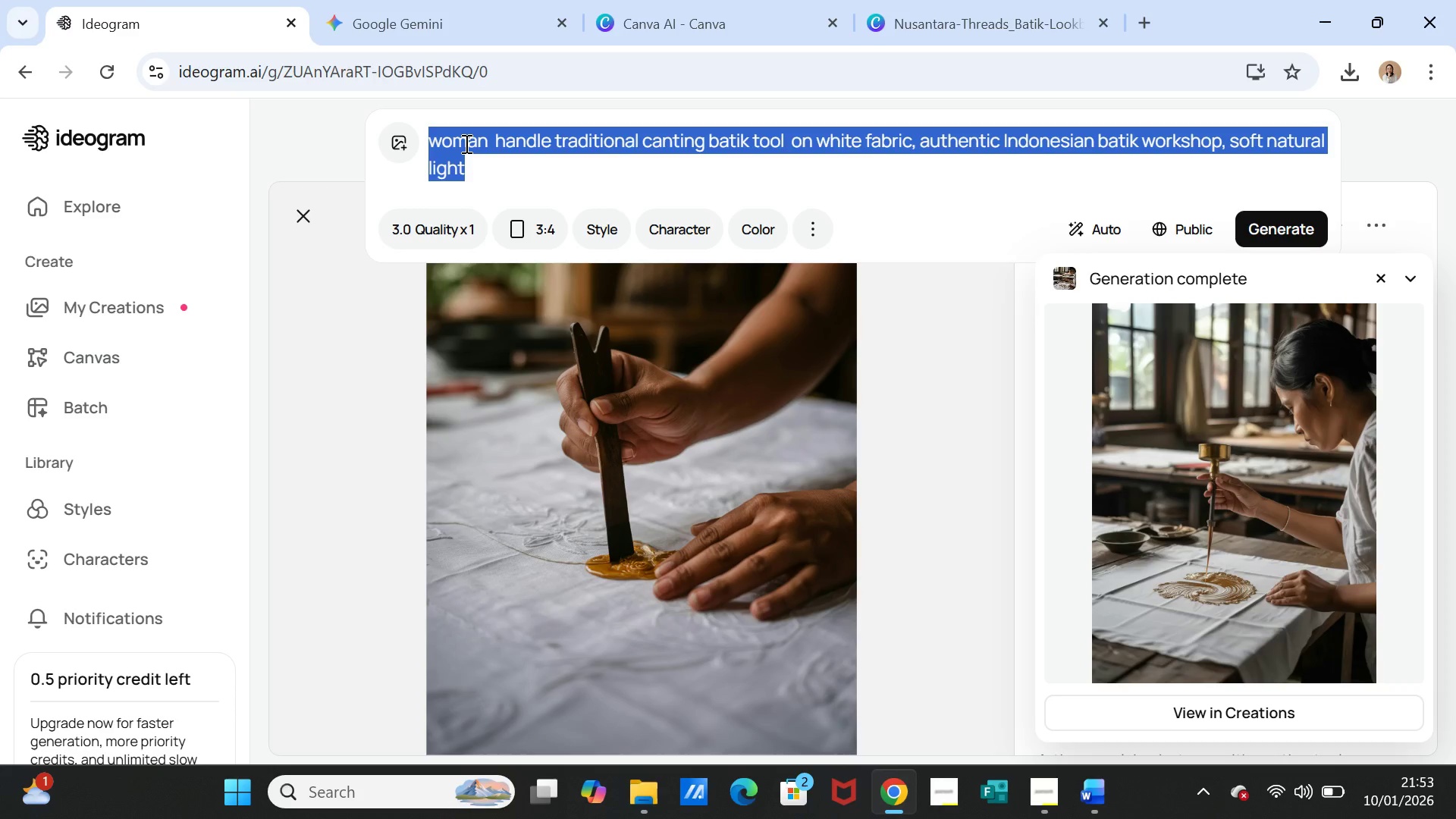 
type(a skilled indonesian woman artisan sitting gracefully while creating traidtional )
key(Backspace)
key(Backspace)
key(Backspace)
key(Backspace)
key(Backspace)
key(Backspace)
key(Backspace)
key(Backspace)
key(Backspace)
type(ditional batik art, holding a white cloth p)
key(Backspace)
 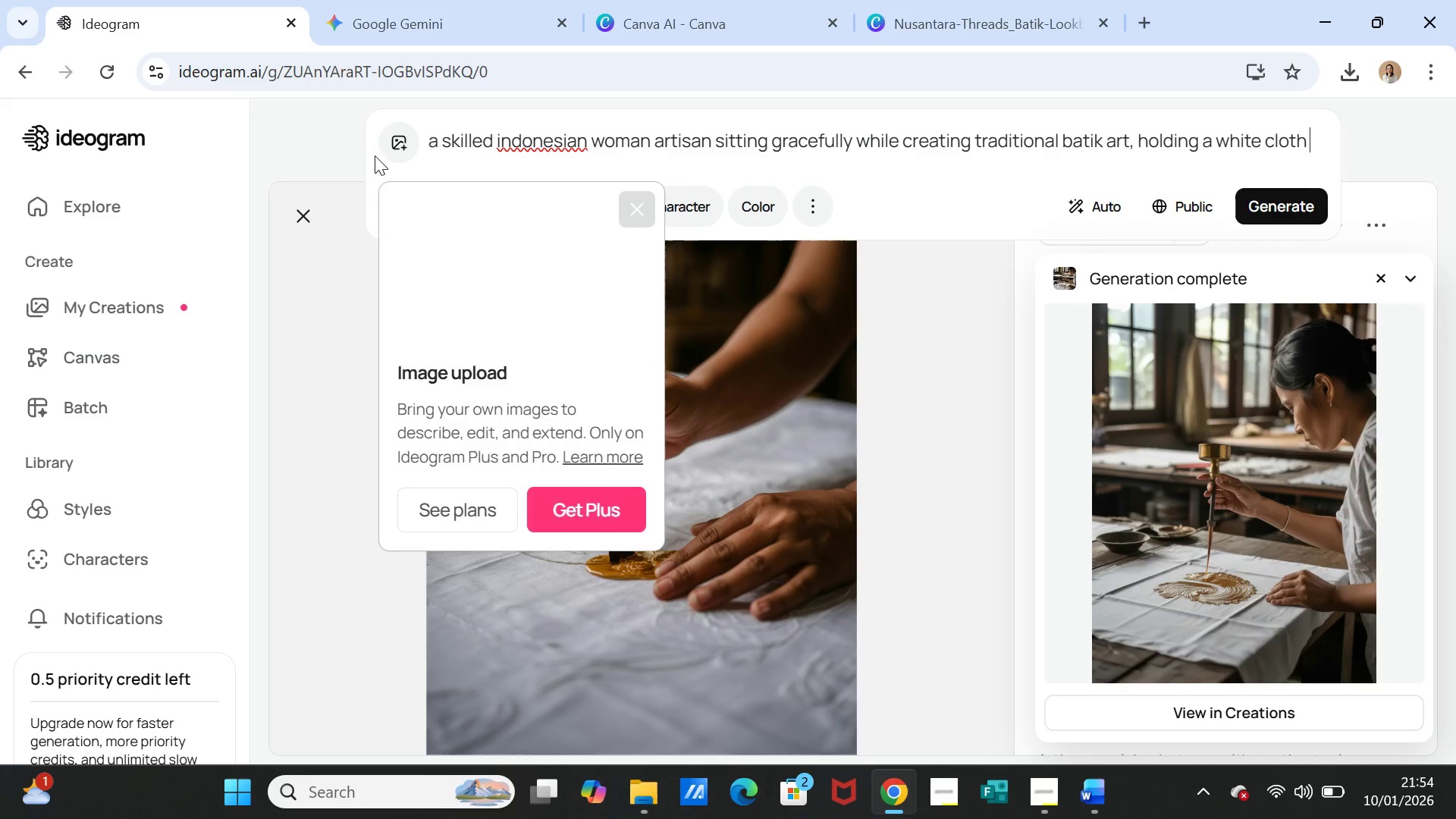 
type(fabric a)
key(Backspace)
type(strec)
 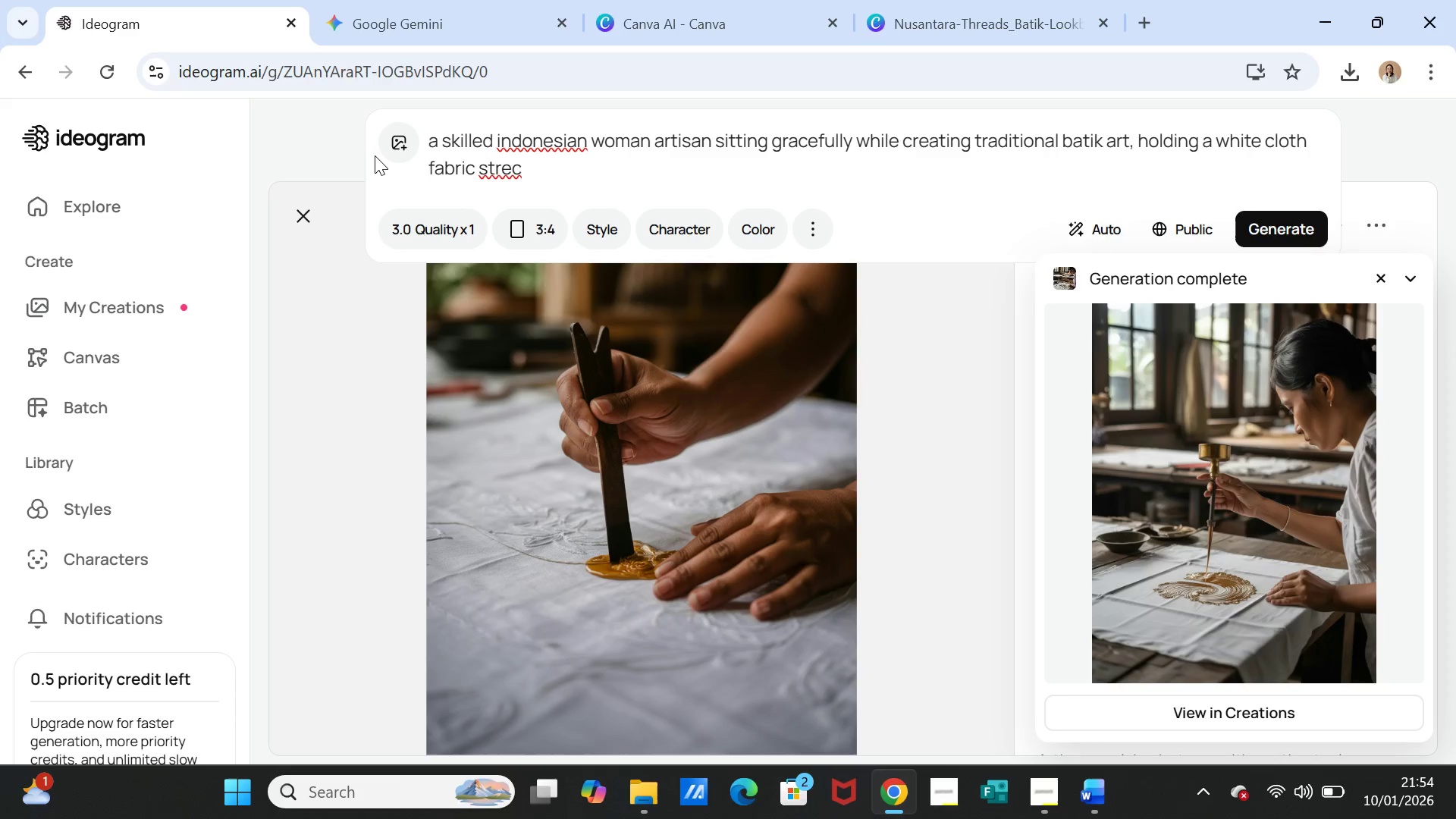 
wait(6.17)
 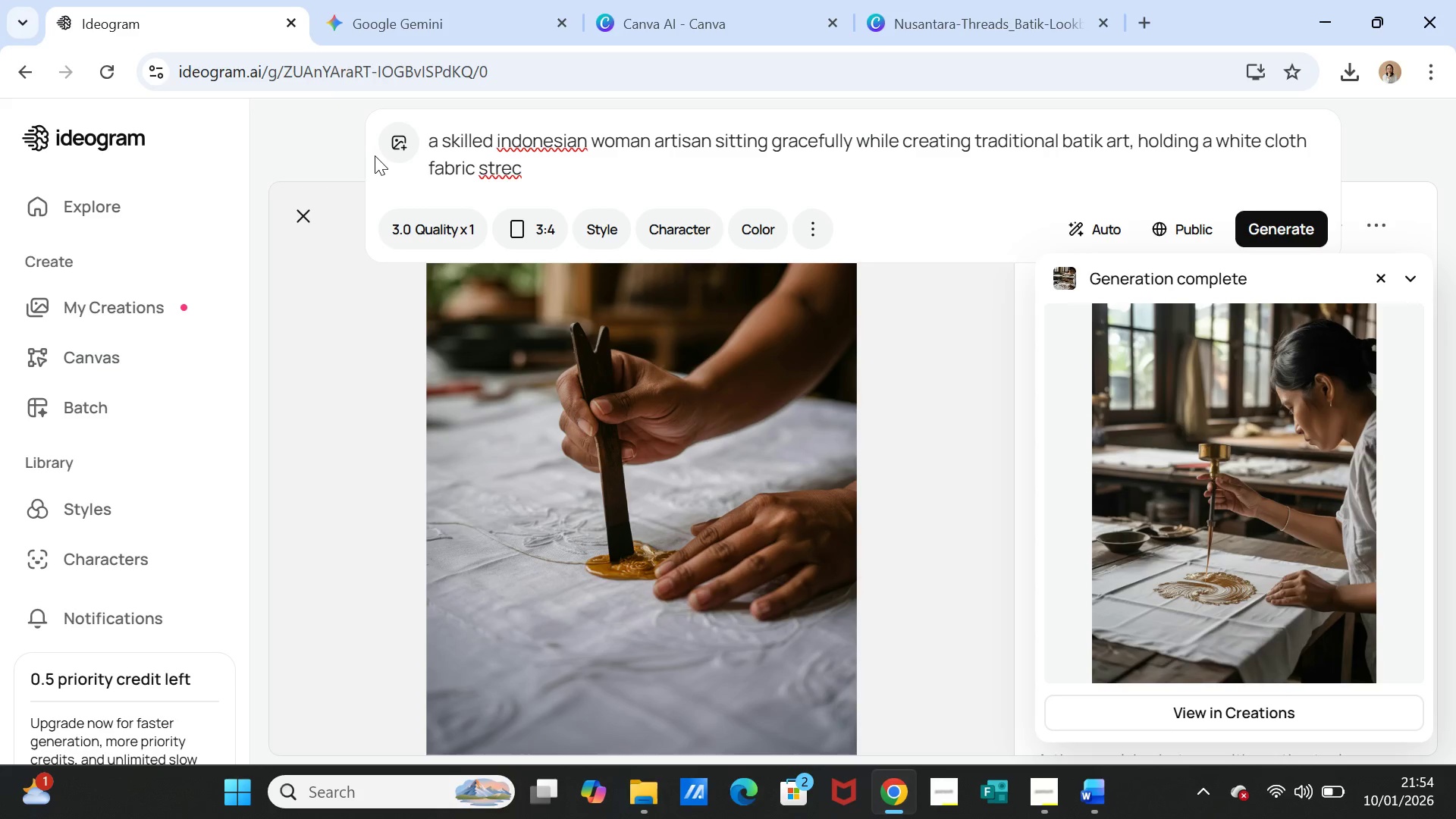 
key(Backspace)
type(tched on a frame, using a canting (traditional javanese wax pen tool) )
 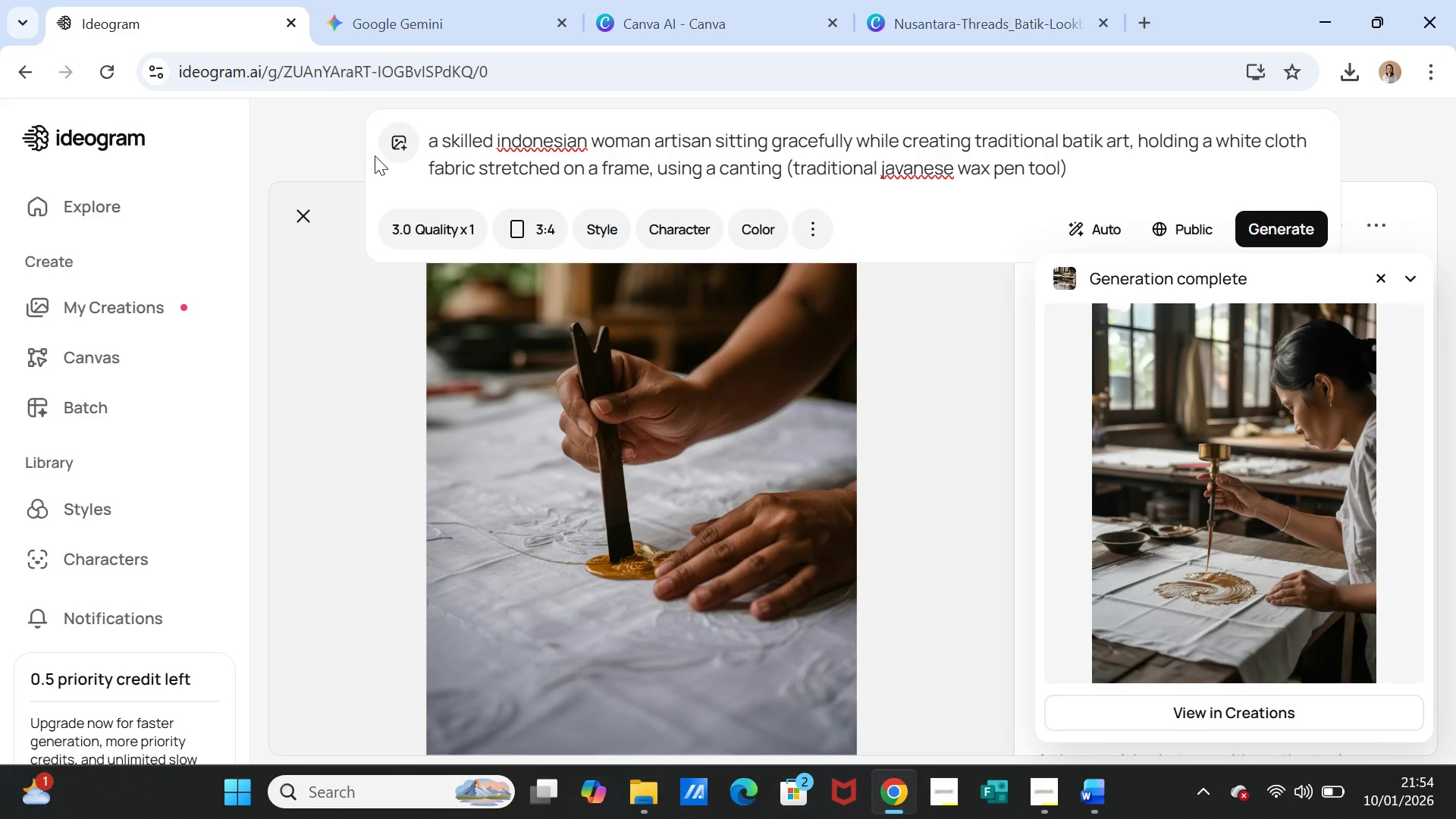 
type( to draw intricate batik patterns, focused expression)
 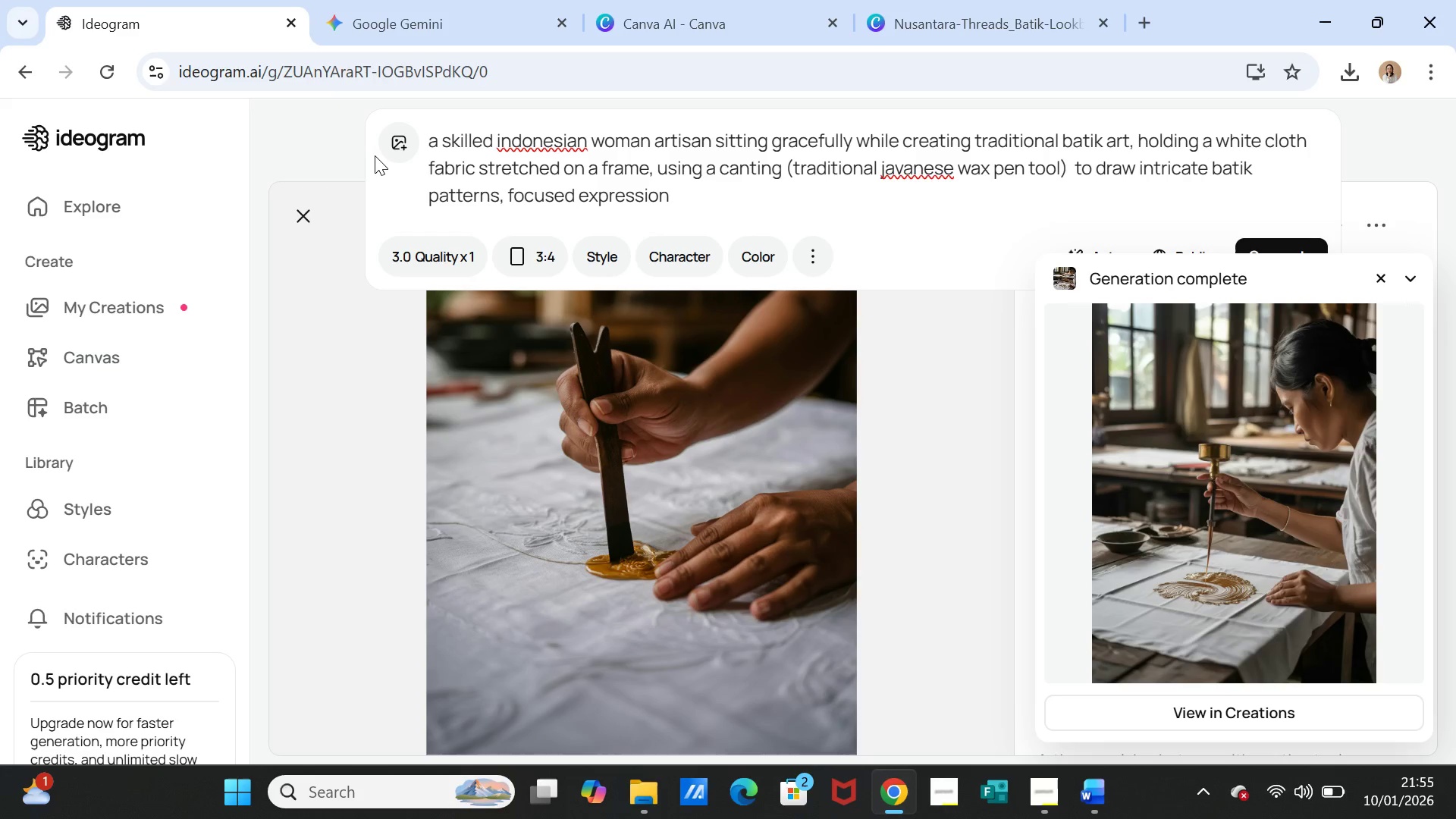 
type(, detailed hand movemn)
key(Backspace)
type(ents, traditional batik workshop setting with warm natural lighting, woodeng )
key(Backspace)
key(Backspace)
type( table with small bowls of wa)
key(Backspace)
key(Backspace)
type( hot wax nearby, cul)
key(Backspace)
type(ltural heritage atmosphere, photoir)
key(Backspace)
key(Backspace)
type(realistic style, sharp details on gth)
key(Backspace)
key(Backspace)
key(Backspace)
type(the canting tol)
key(Backspace)
type(ols and)
key(Backspace)
key(Backspace)
key(Backspace)
key(Backspace)
key(Backspace)
type( and fabric texture, warm color tones, side angle view showing the vatik)
key(Backspace)
key(Backspace)
key(Backspace)
key(Backspace)
key(Backspace)
type(batik- making prosses)
key(Backspace)
key(Backspace)
key(Backspace)
key(Backspace)
type(sess)
 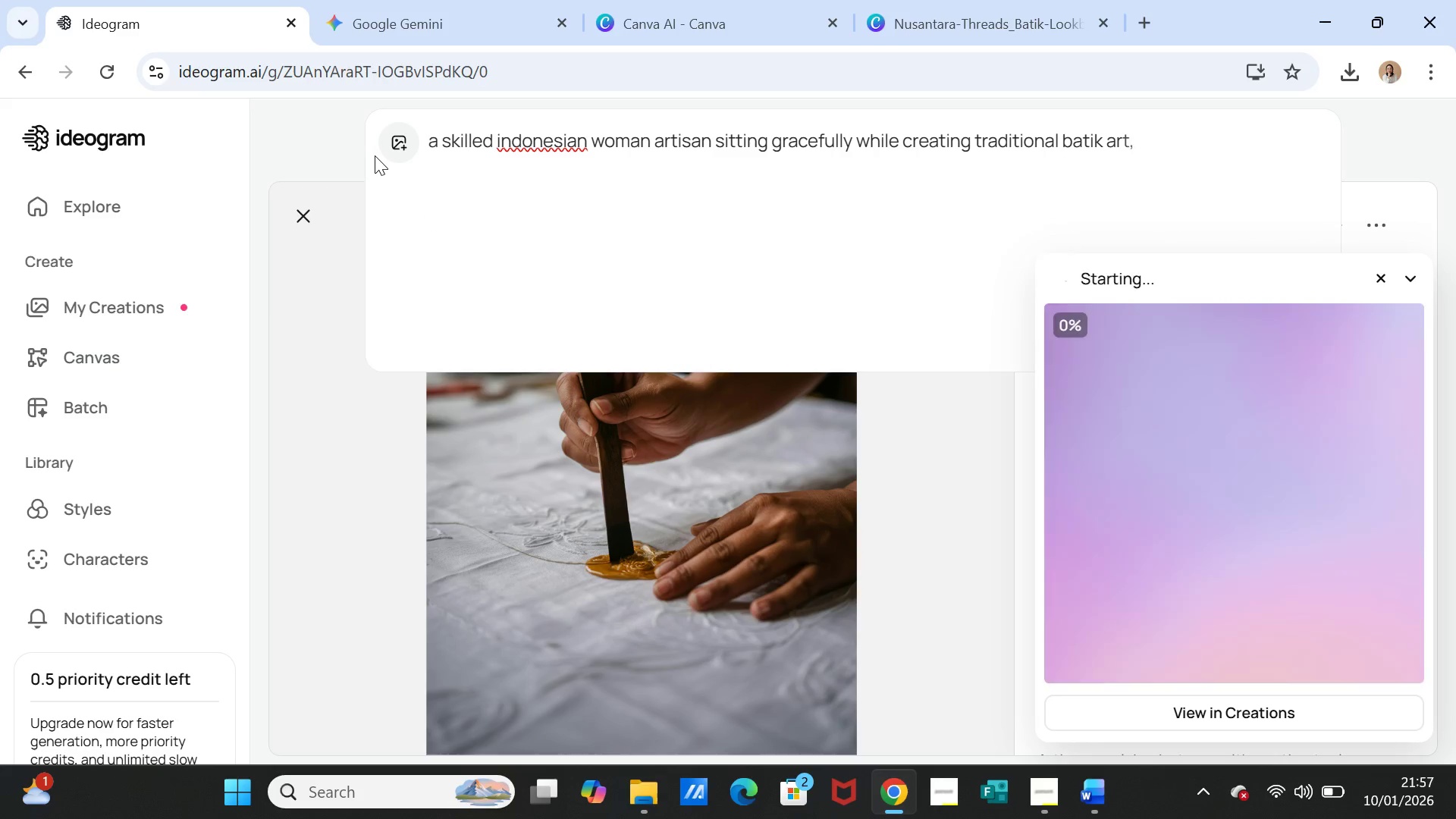 
key(Enter)
 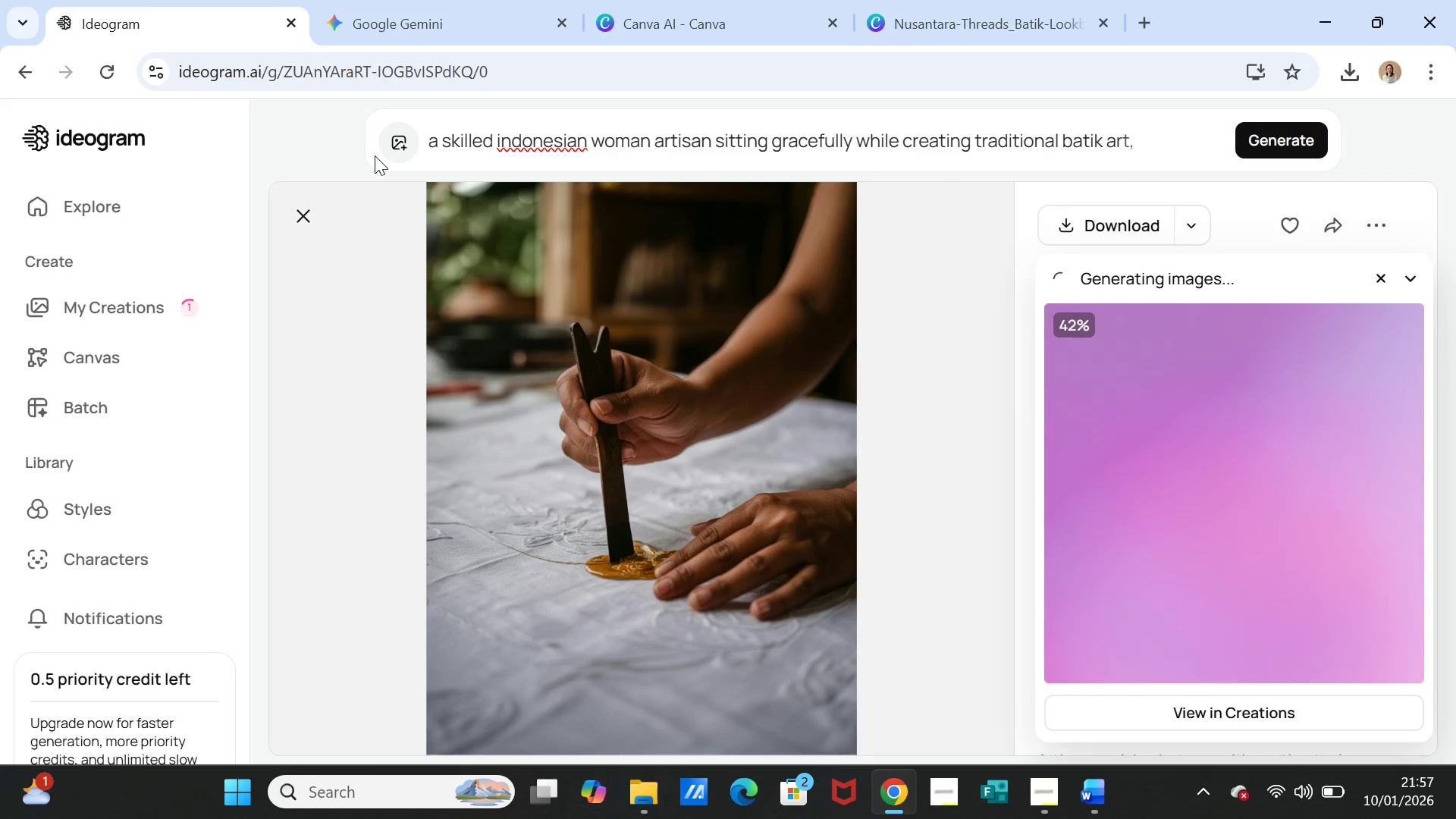 
wait(14.54)
 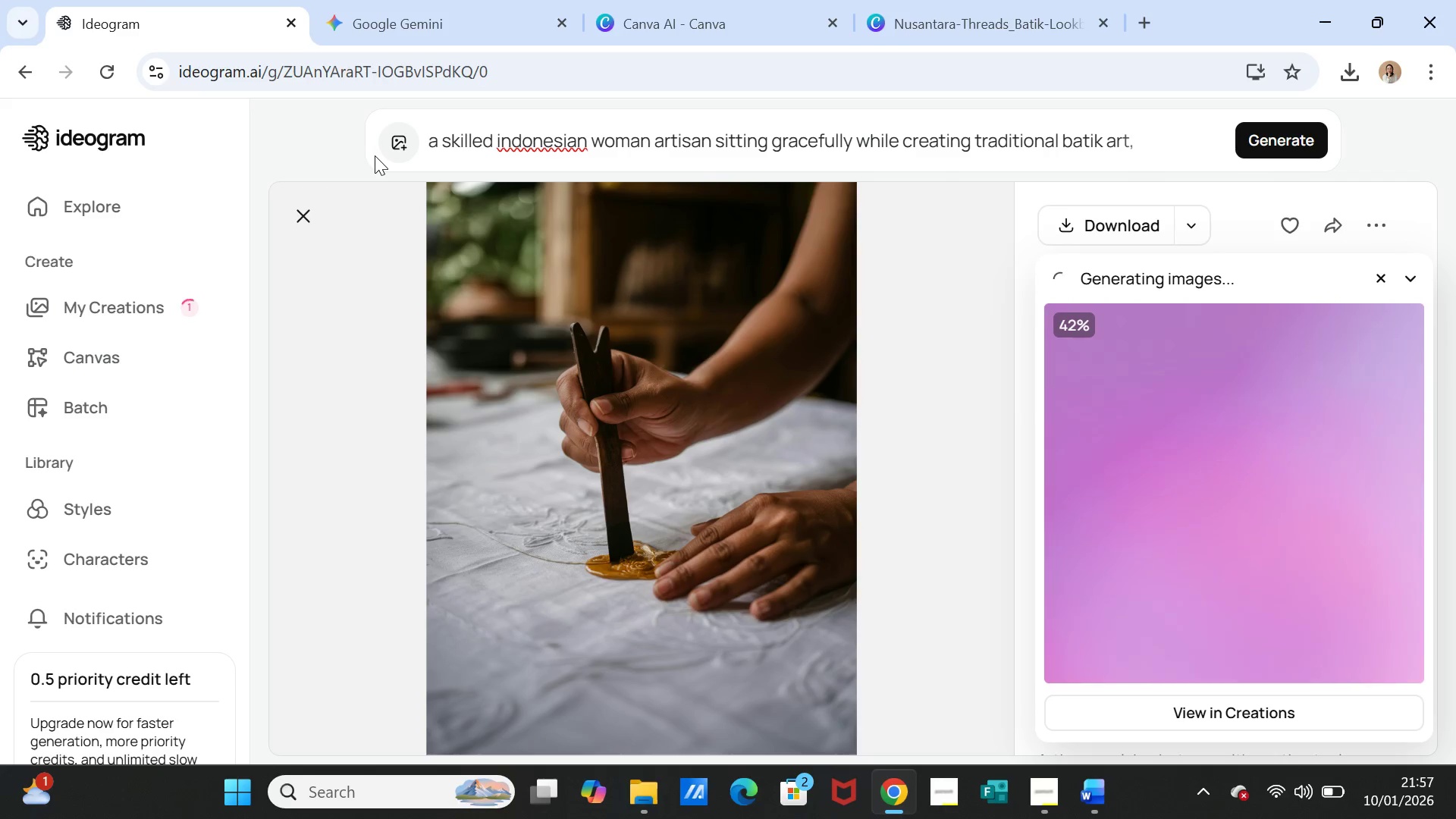 
mouse_move([1032, 306])
 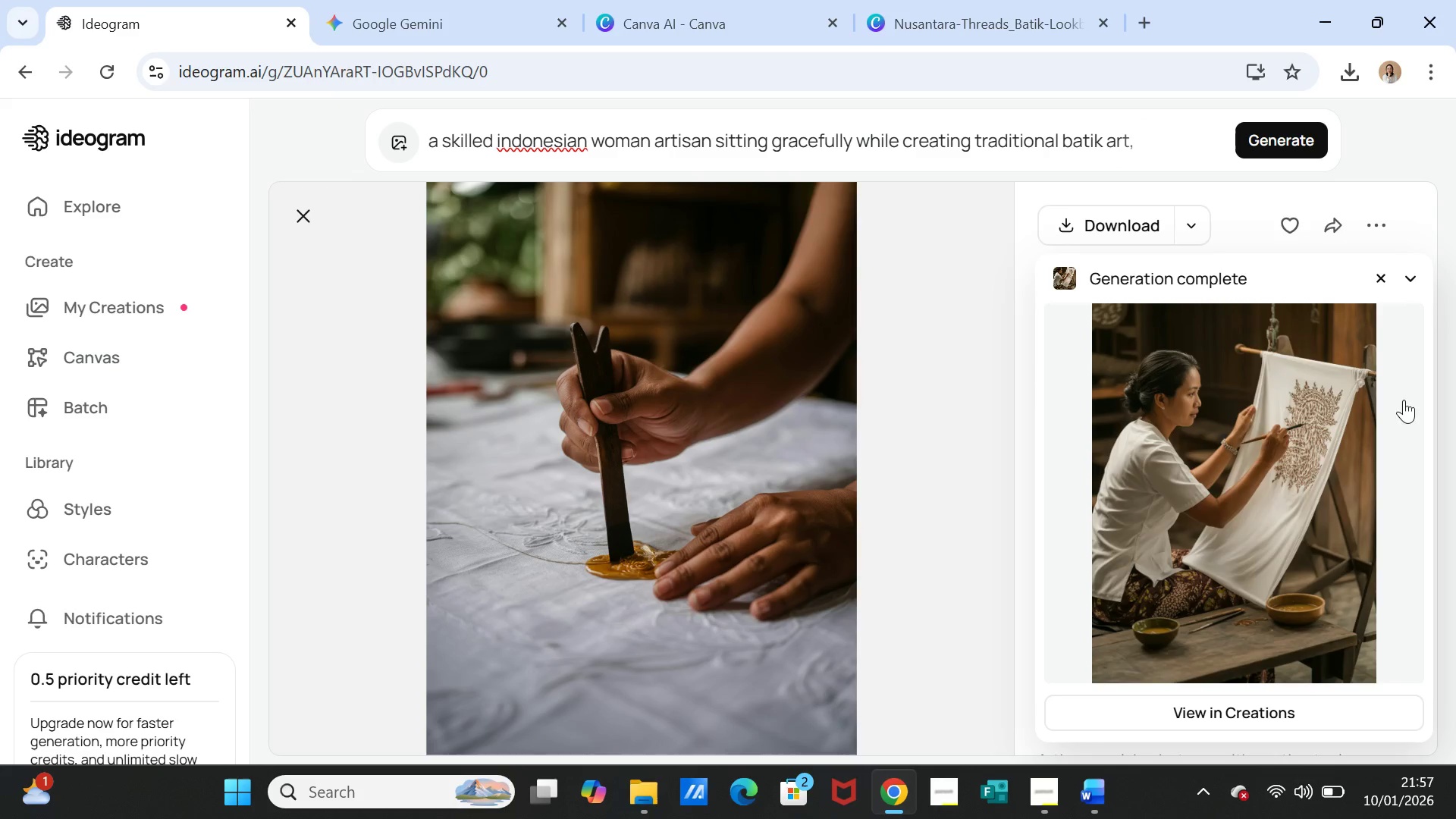 
left_click([1301, 453])
 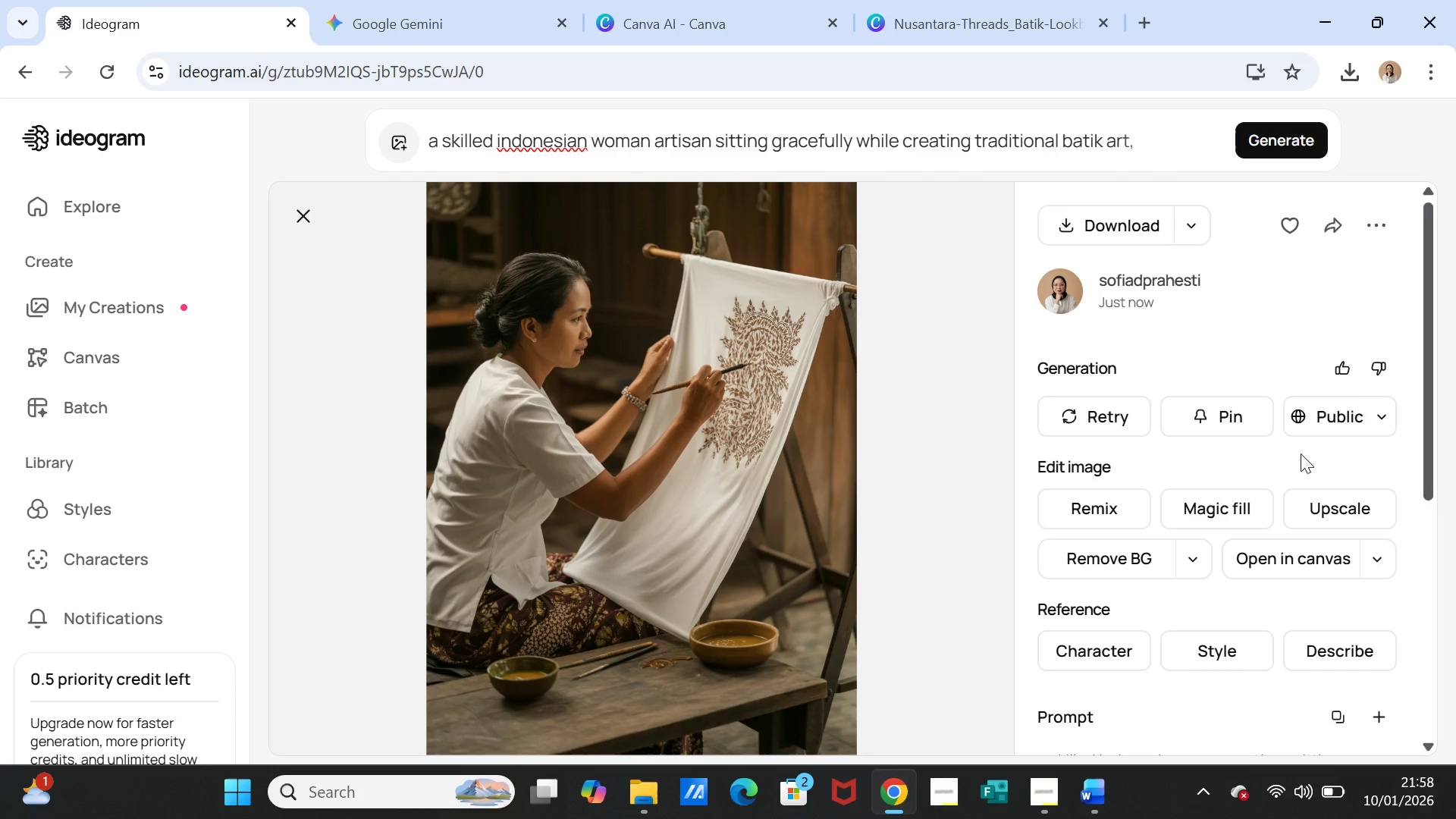 
wait(61.06)
 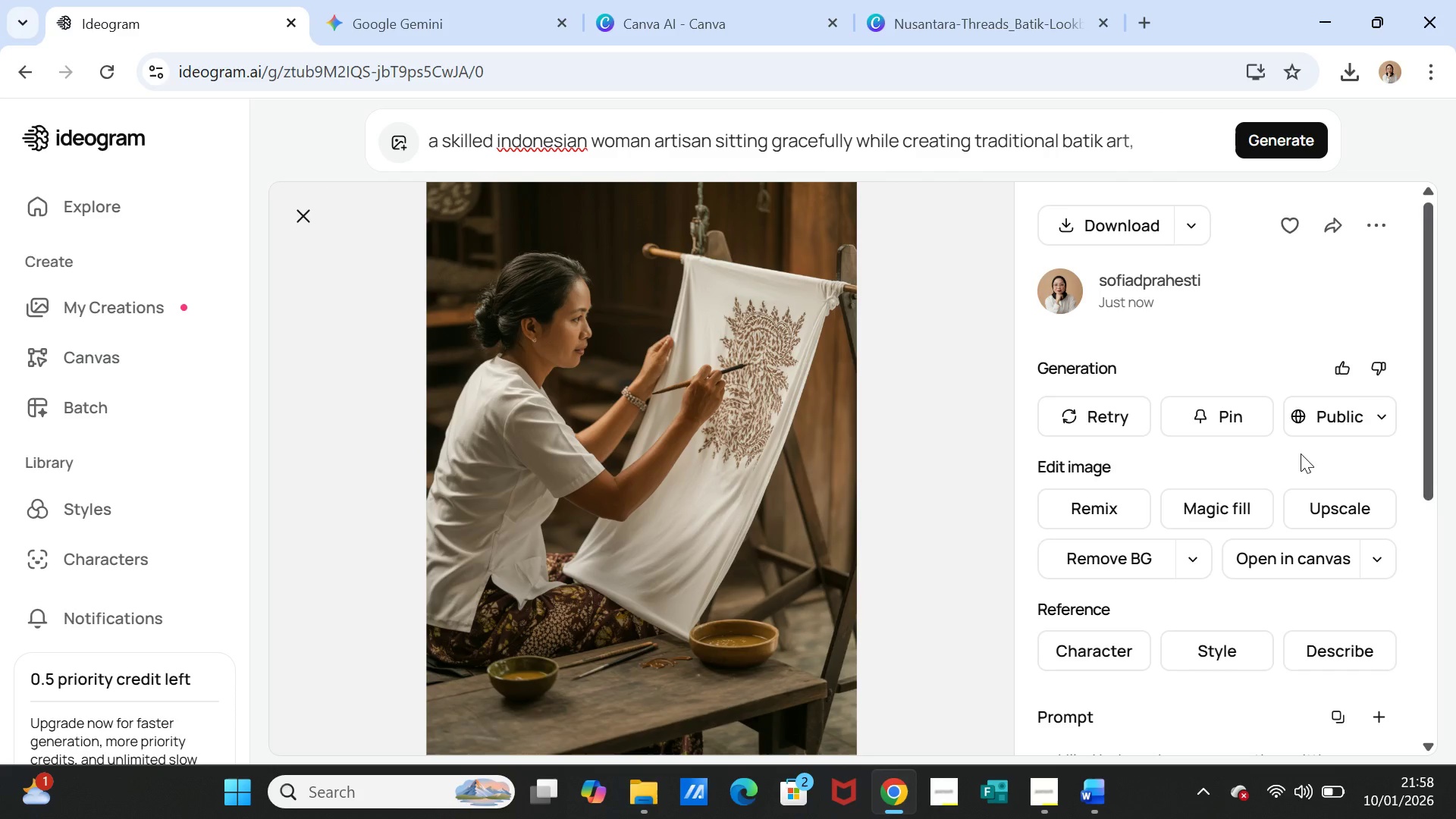 
left_click([748, 143])
 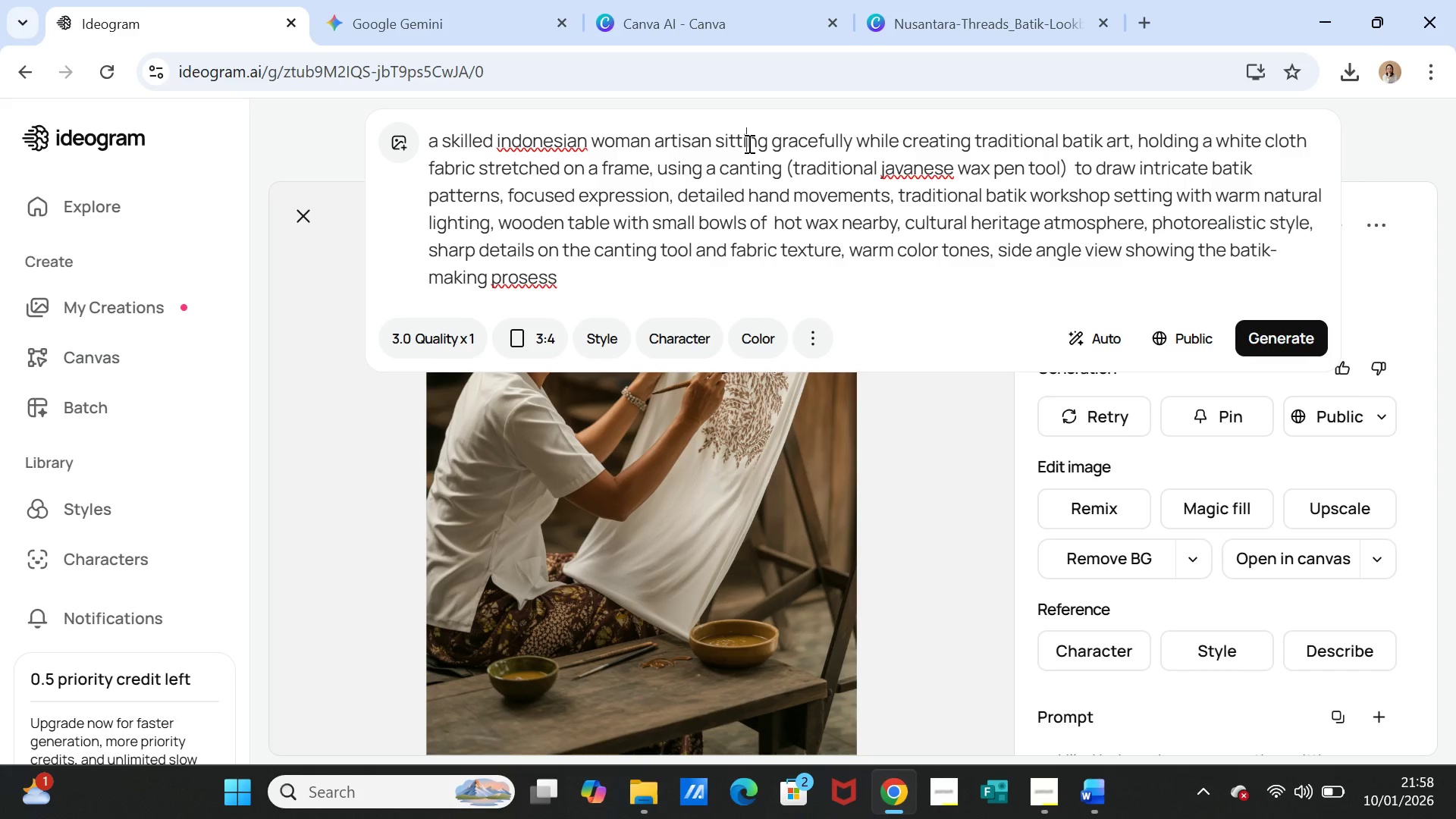 
wait(10.31)
 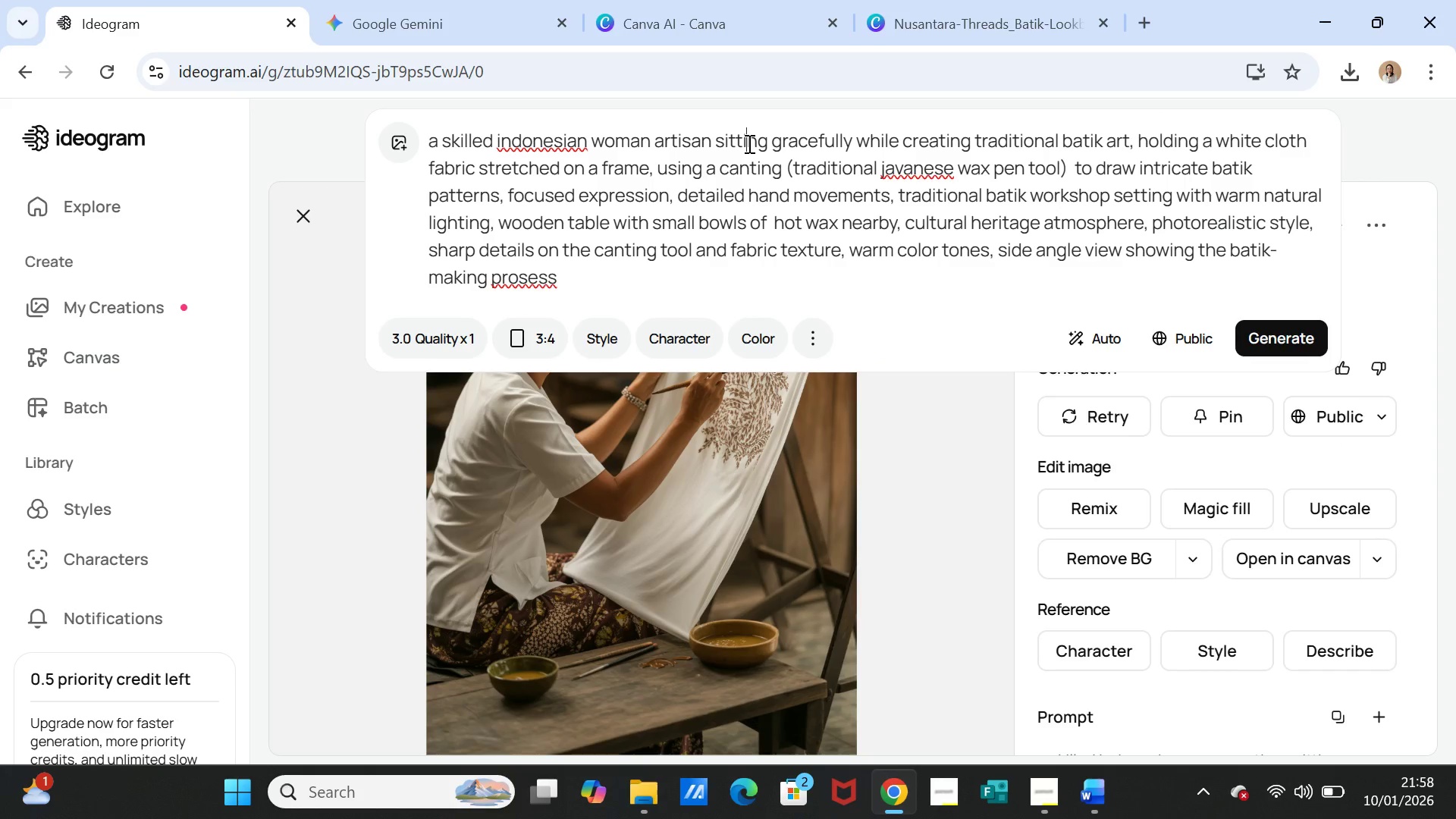 
left_click_drag(start_coordinate=[782, 166], to_coordinate=[1072, 165])
 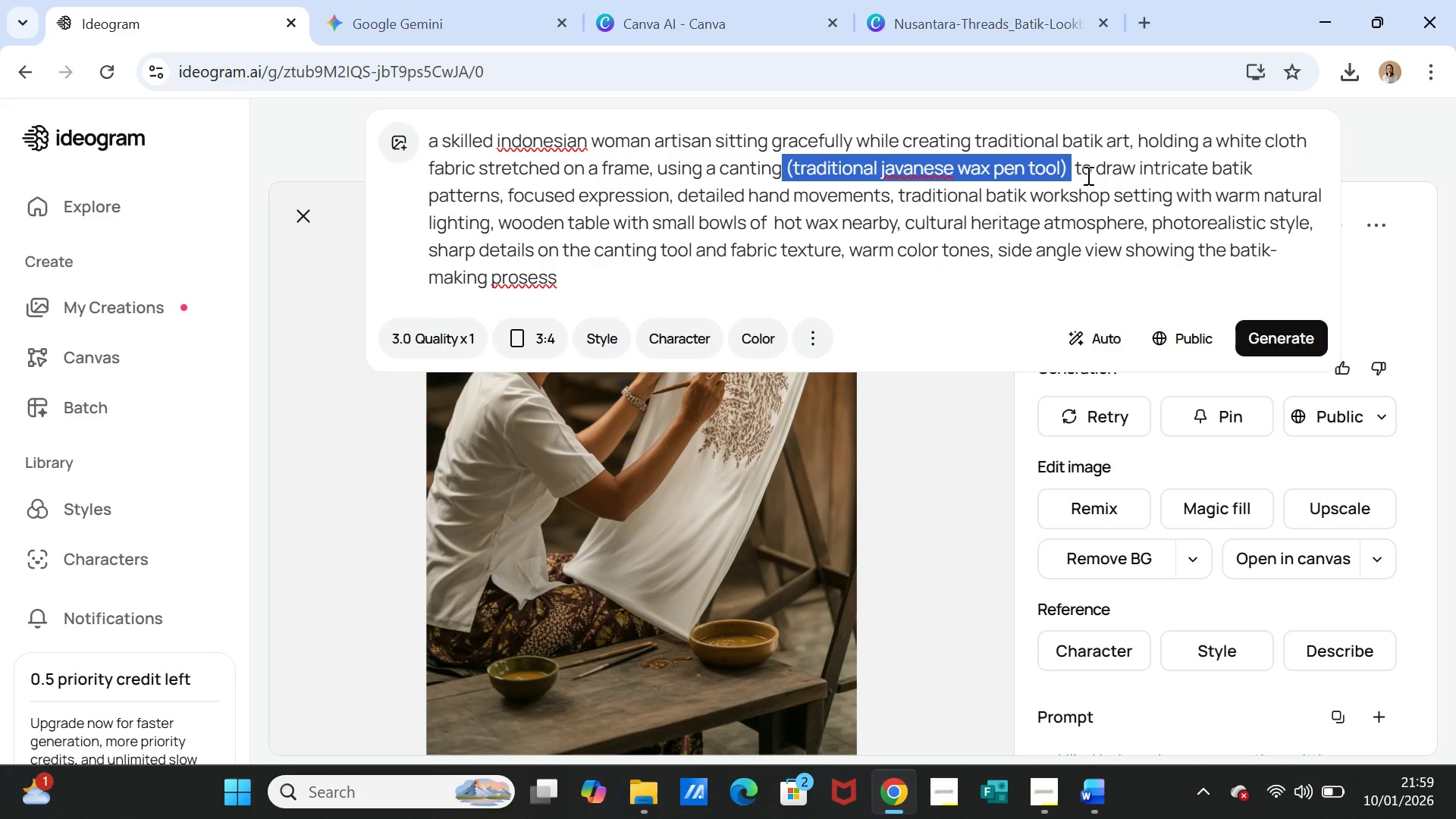 
type(too)
key(Backspace)
key(Backspace)
key(Backspace)
type( tool - a small copper c)
key(Backspace)
type(bowl (cangklong) with thin curved spout attached to a wooden bamboo handle, )
 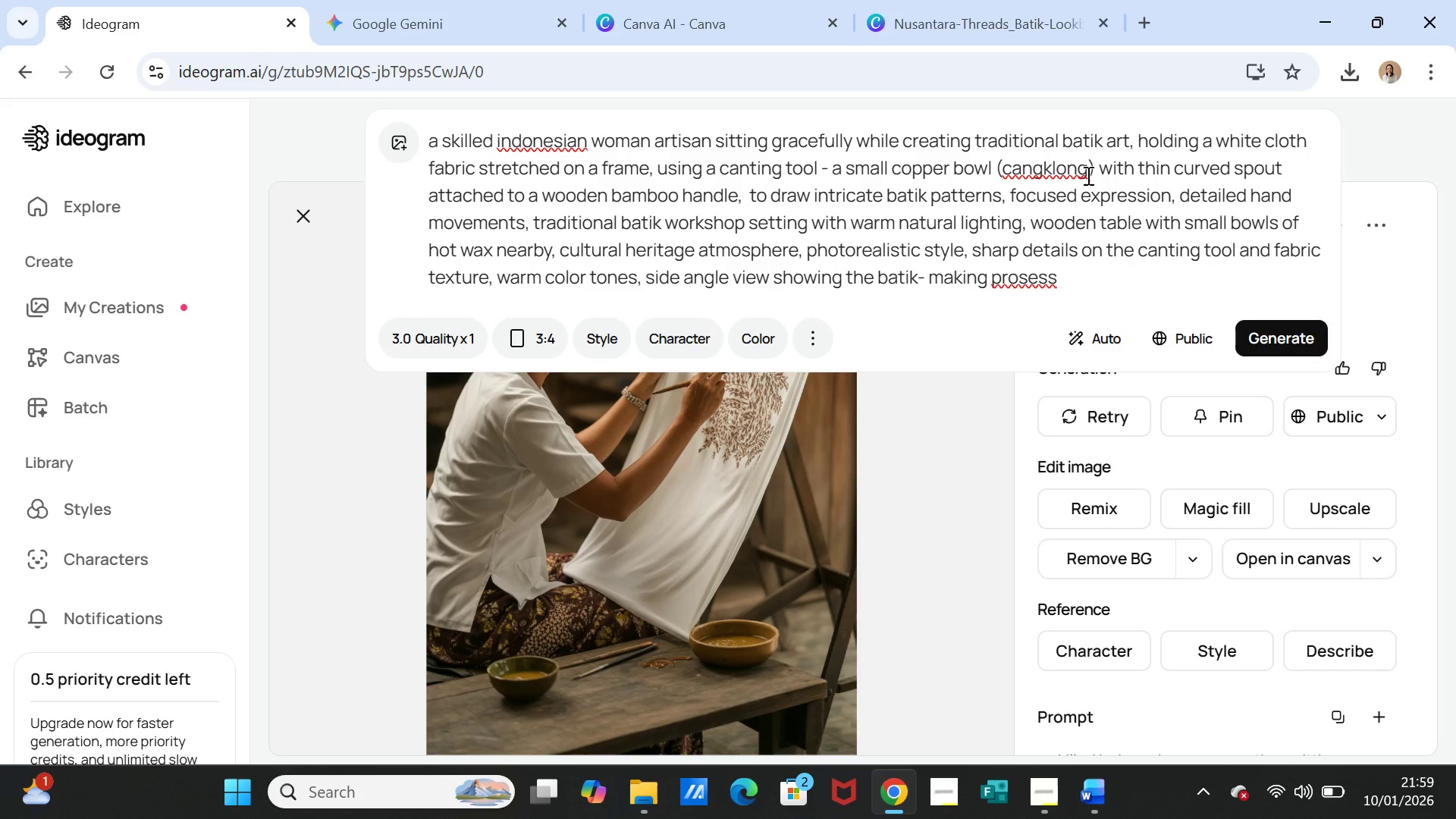 
left_click([1260, 335])
 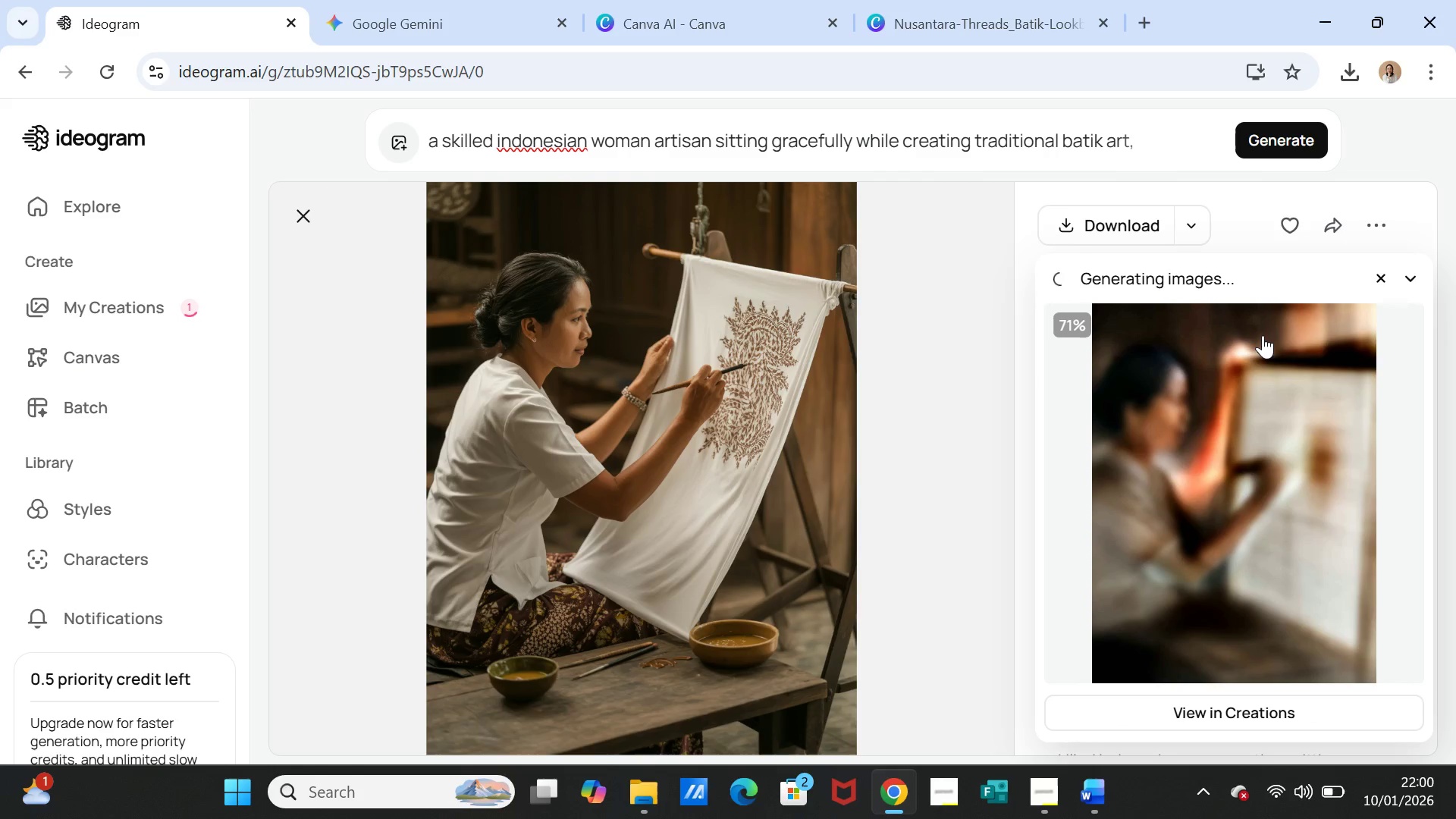 
wait(27.26)
 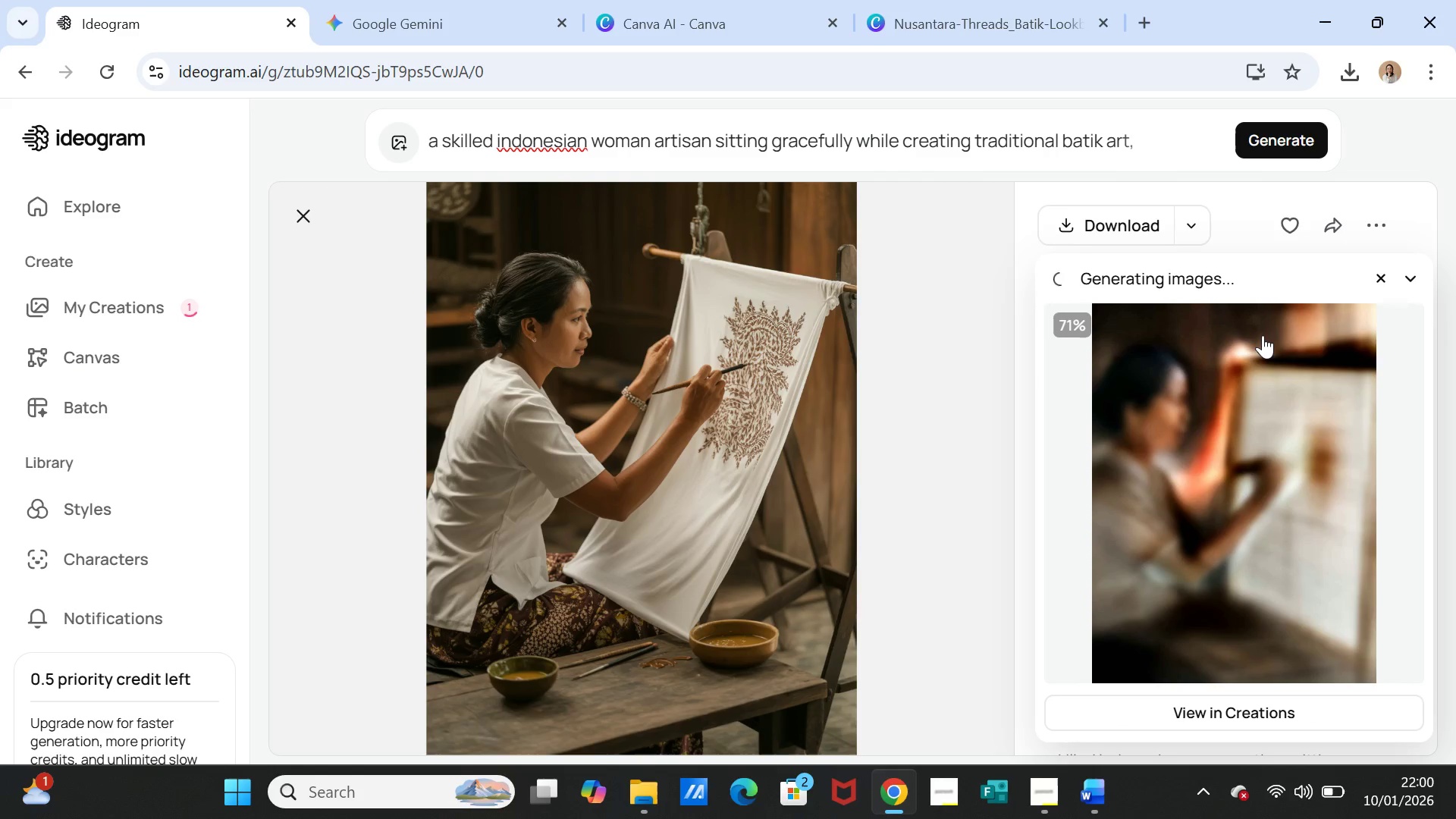 
left_click([911, 152])
 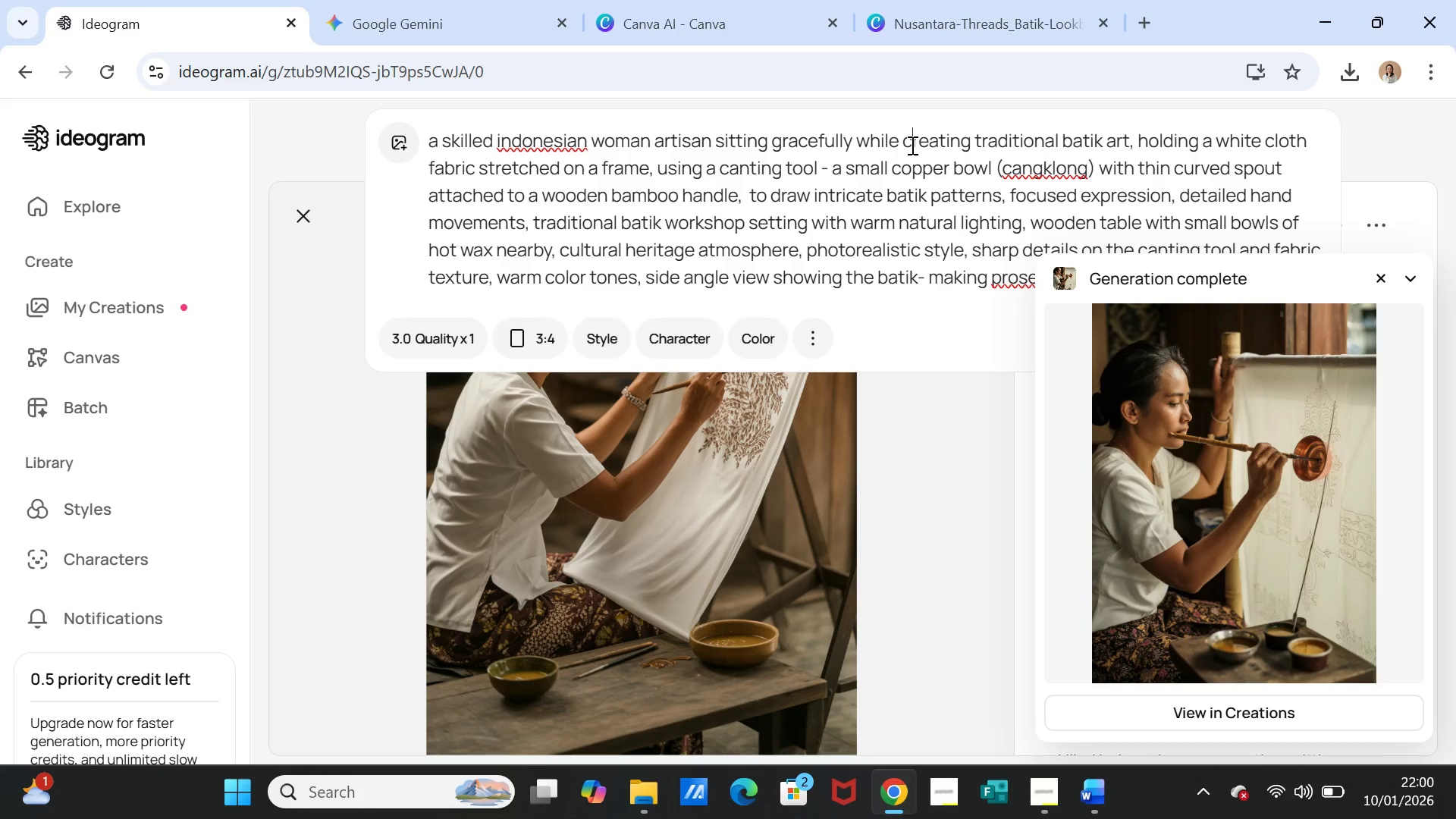 
double_click([911, 145])
 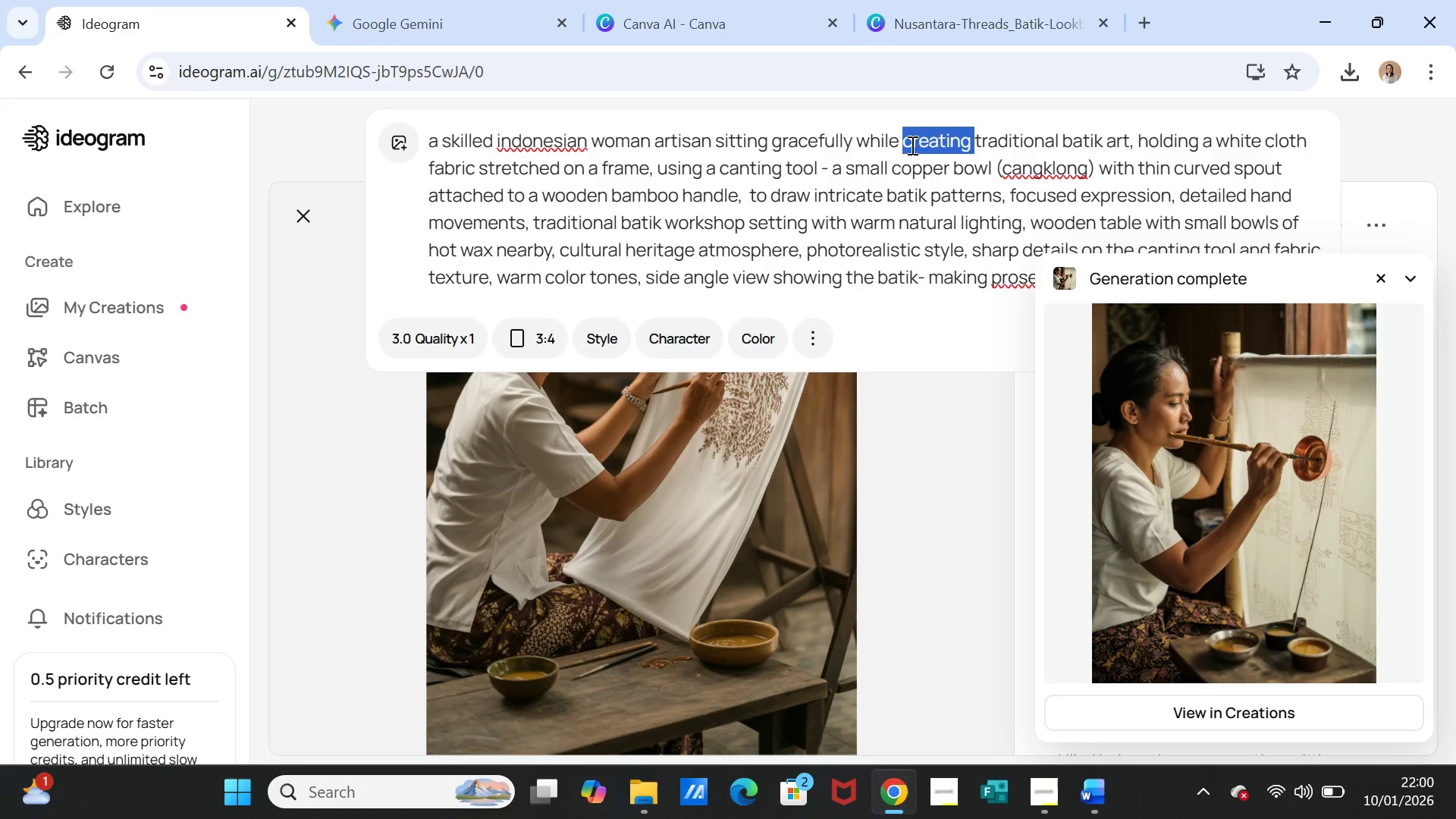 
triple_click([911, 145])
 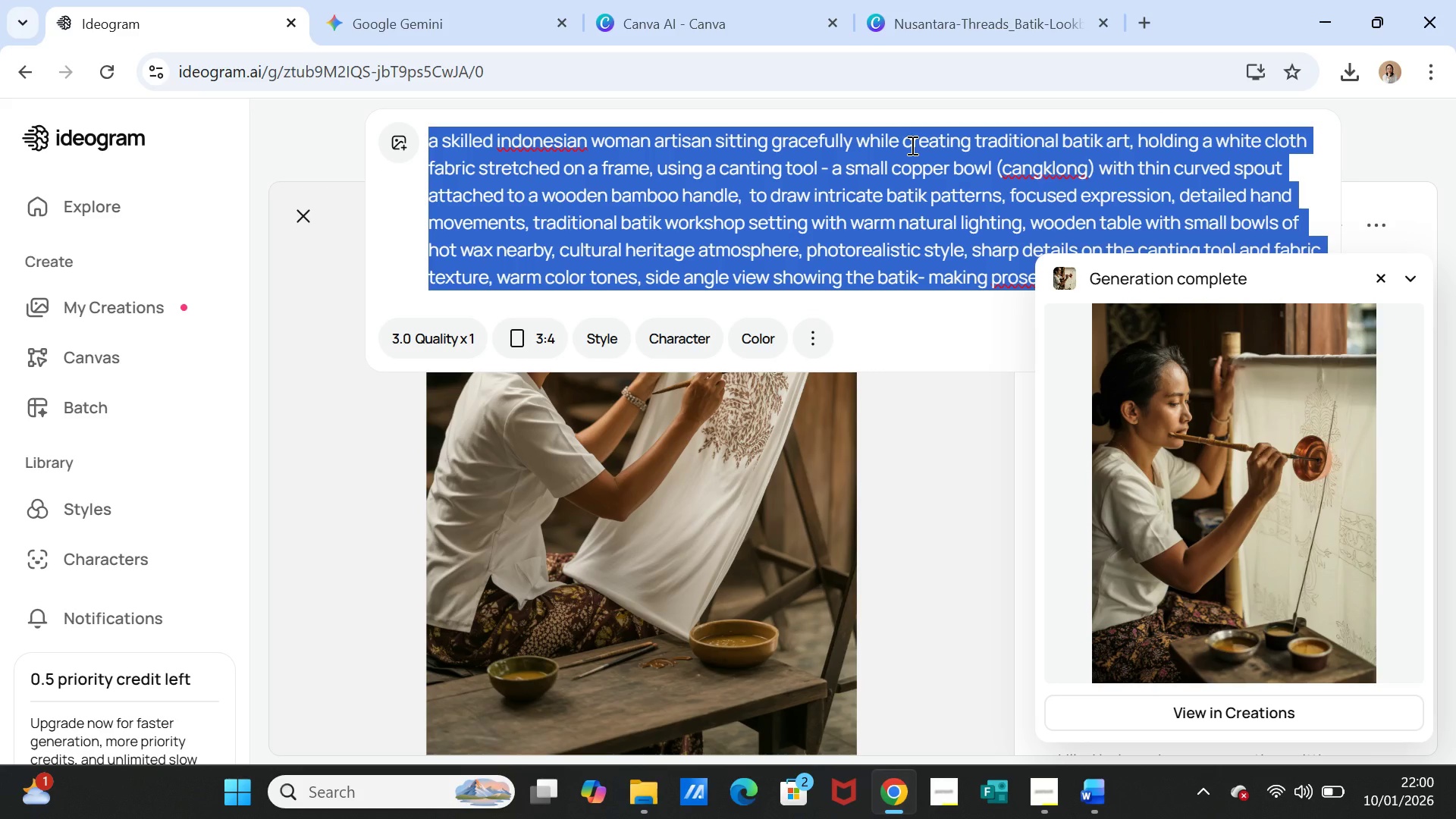 
key(Control+ControlLeft)
 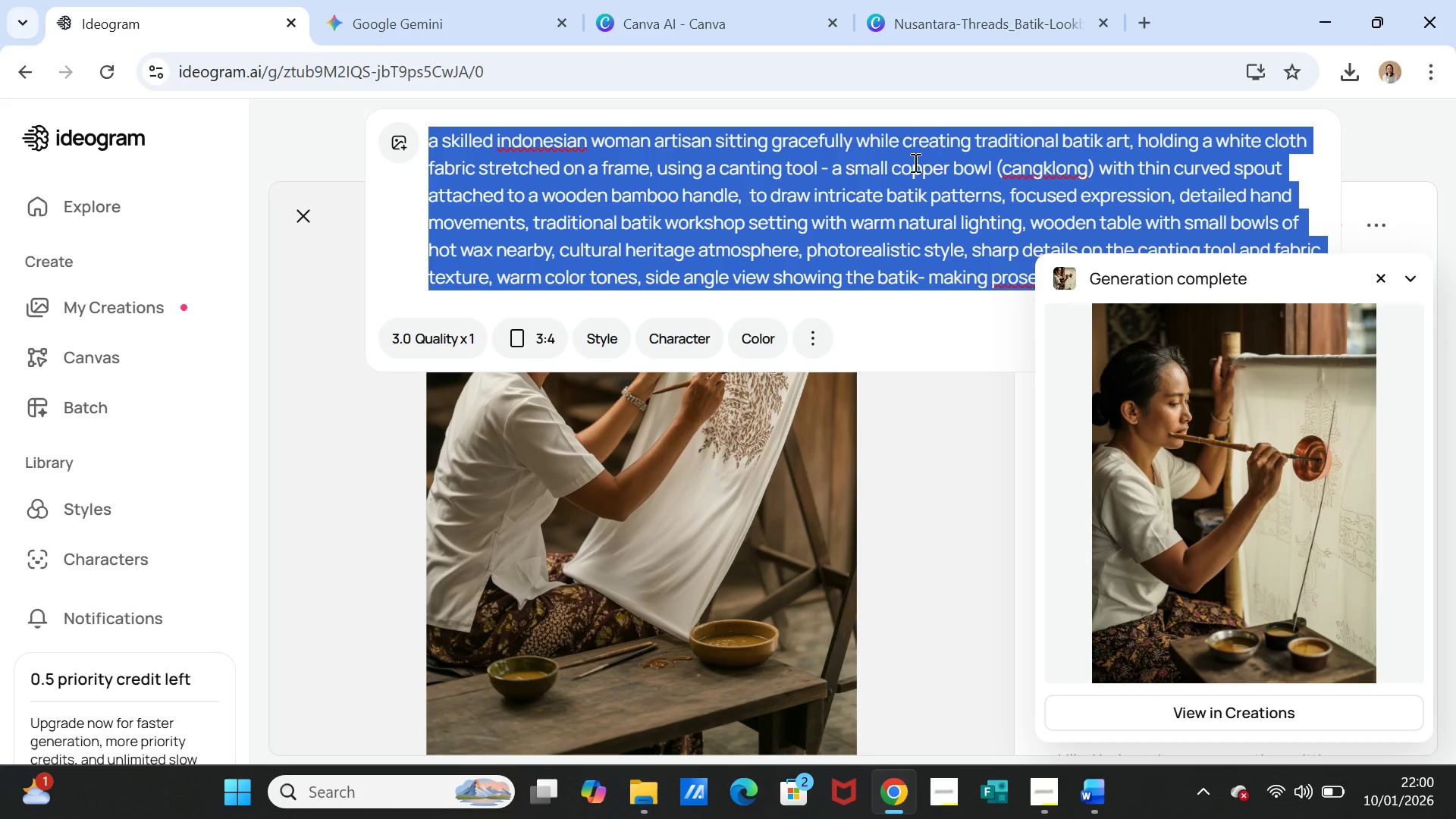 
key(Control+C)
 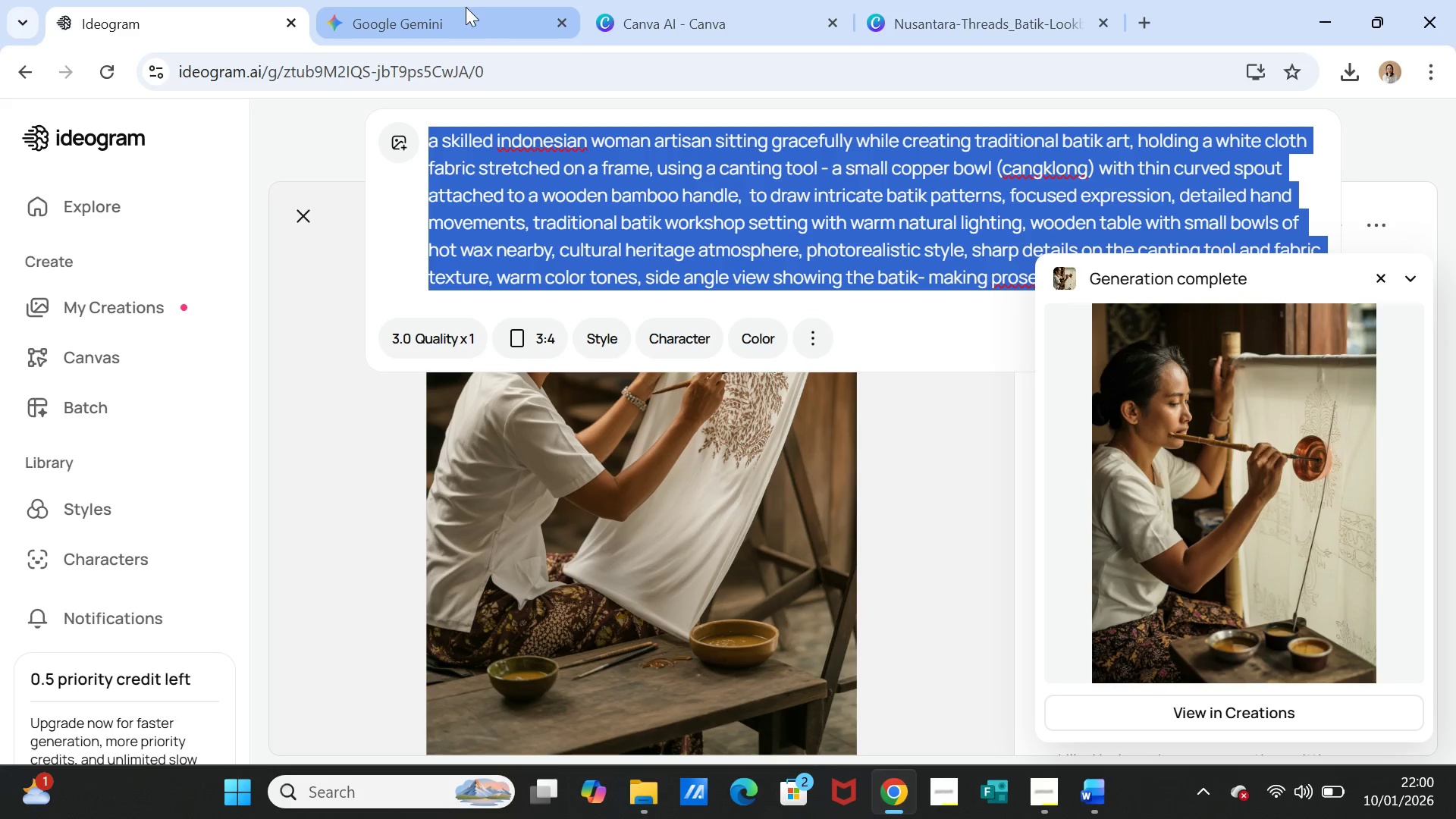 
left_click([466, 7])
 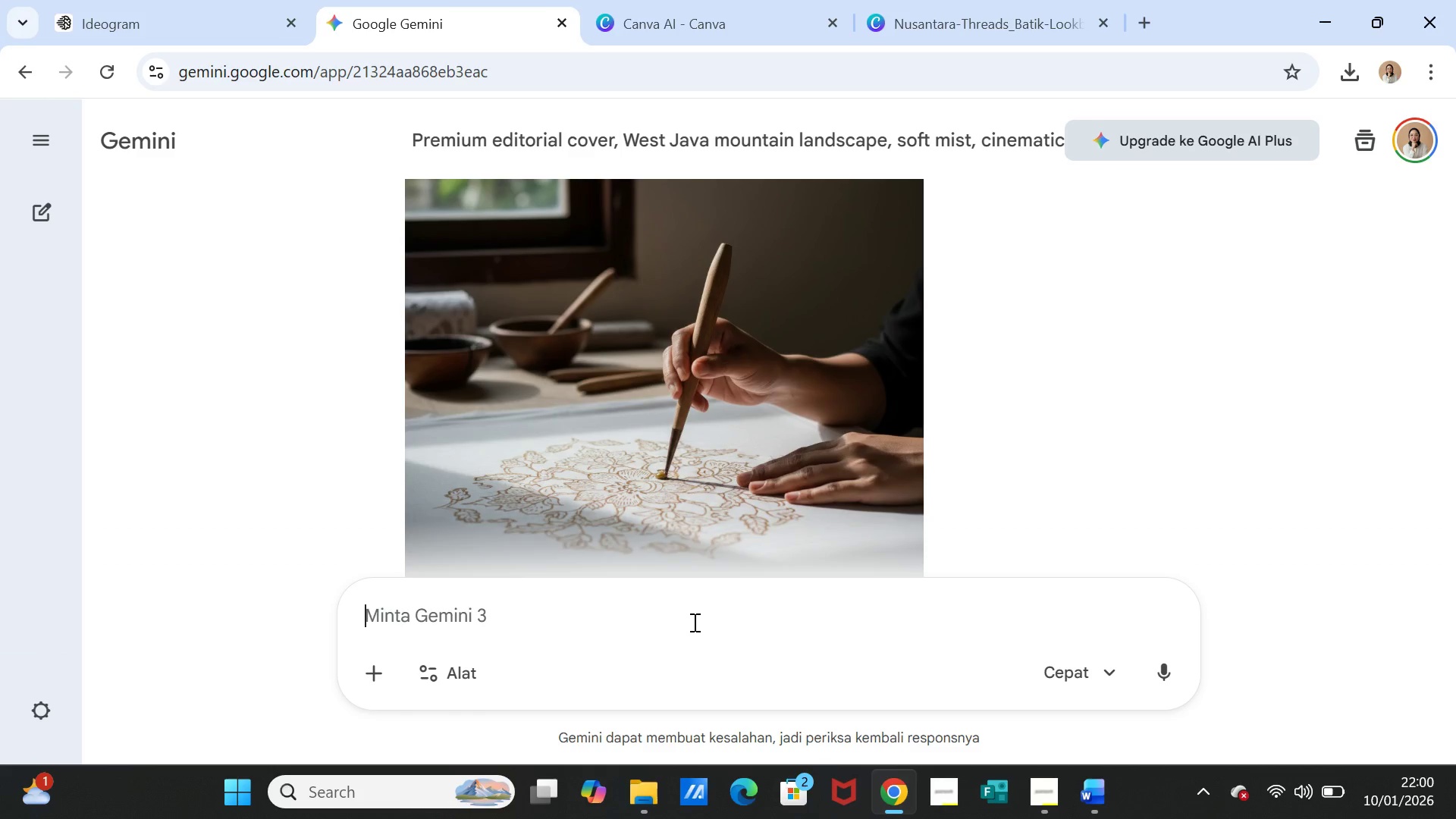 
left_click([693, 622])
 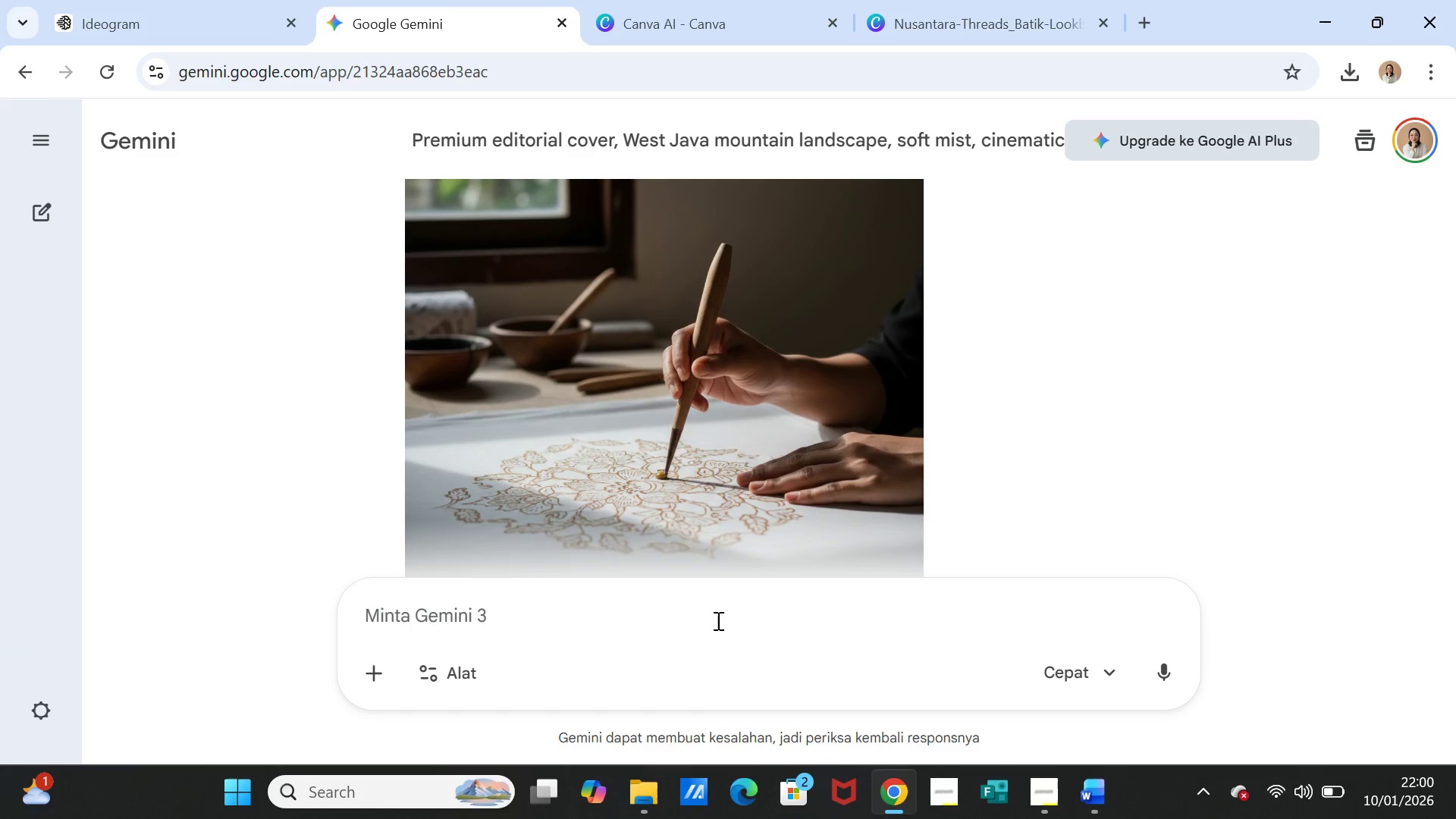 
key(Control+ControlLeft)
 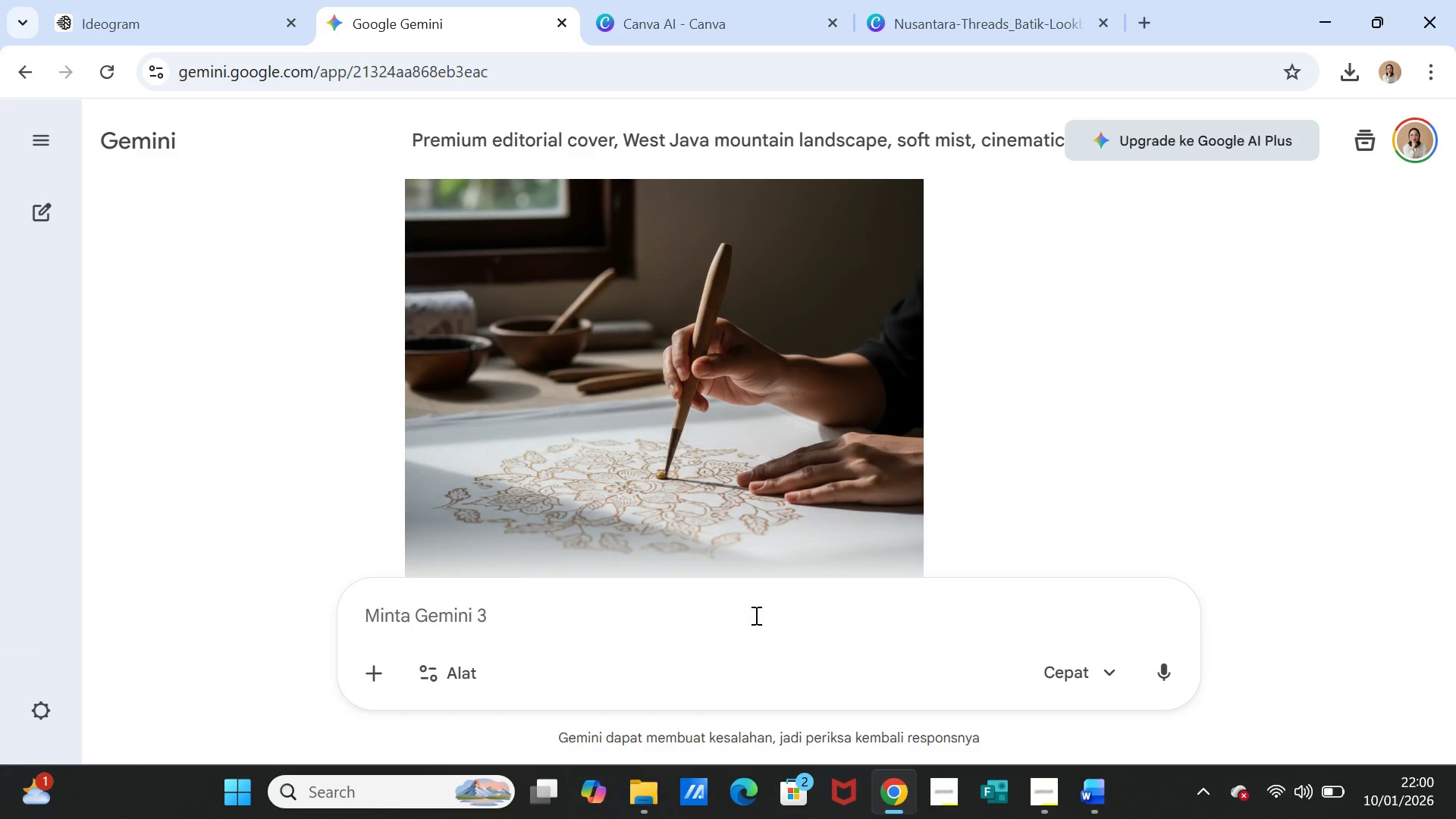 
key(Control+V)
 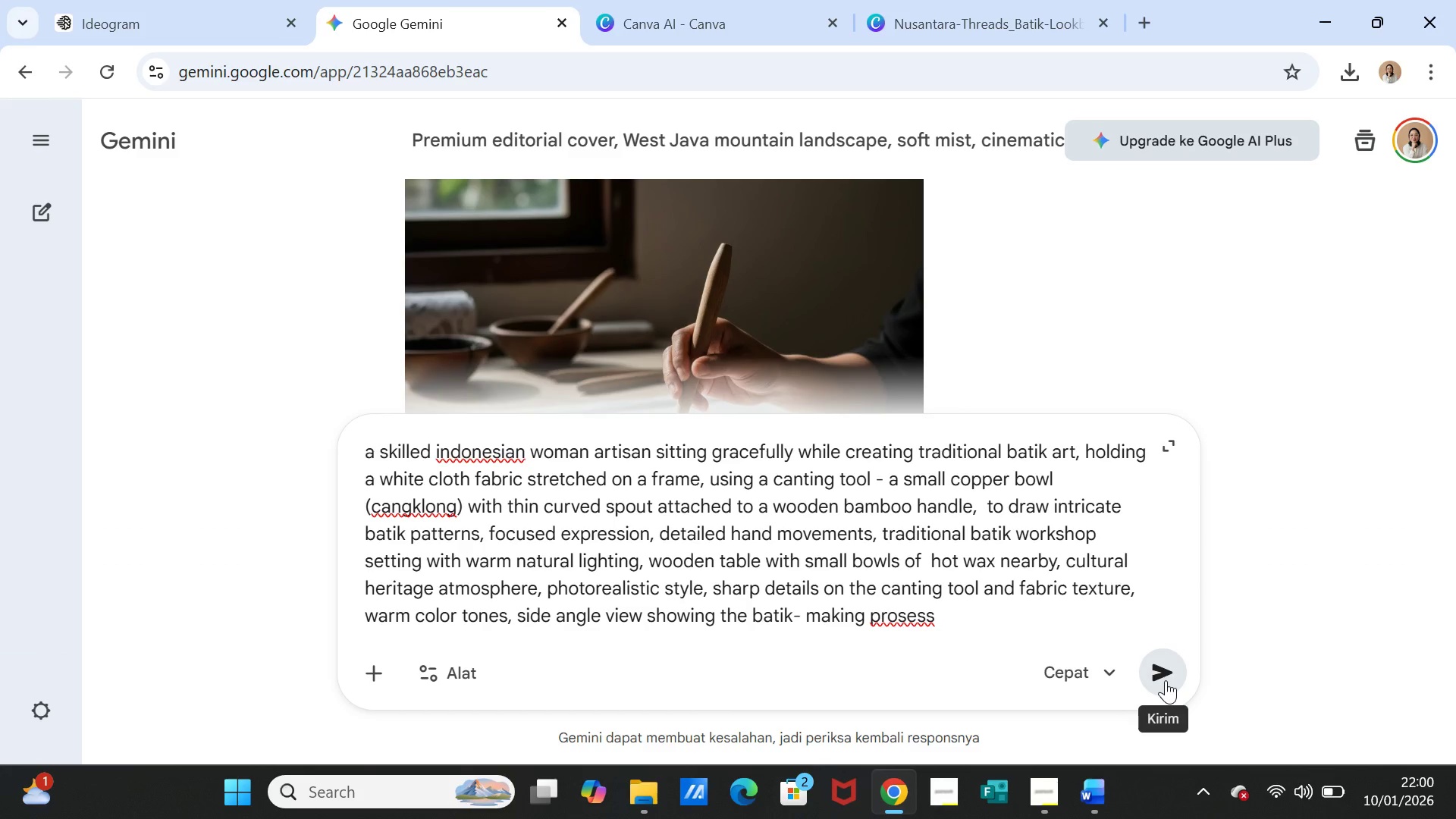 
left_click([1164, 676])
 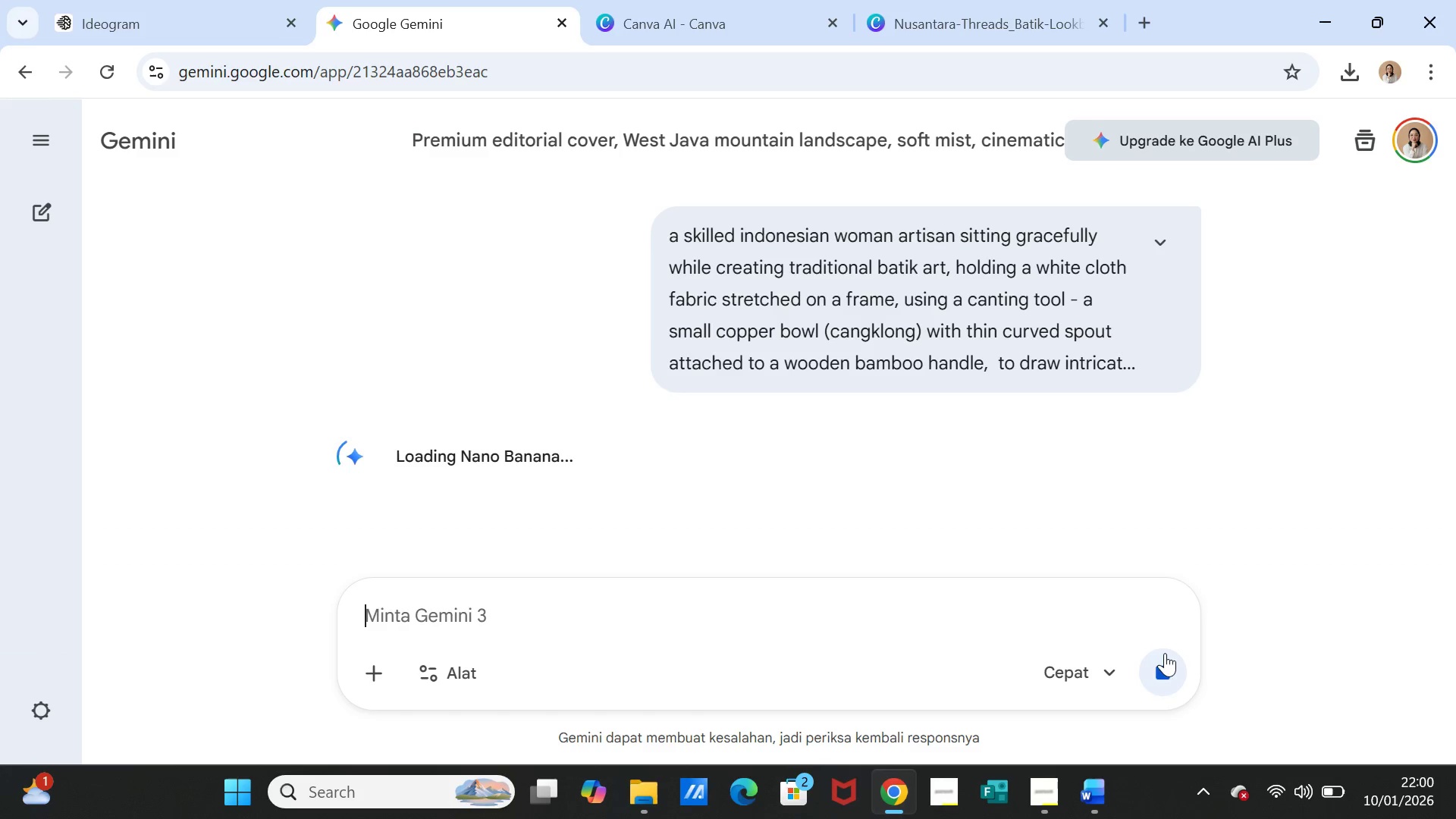 
wait(7.51)
 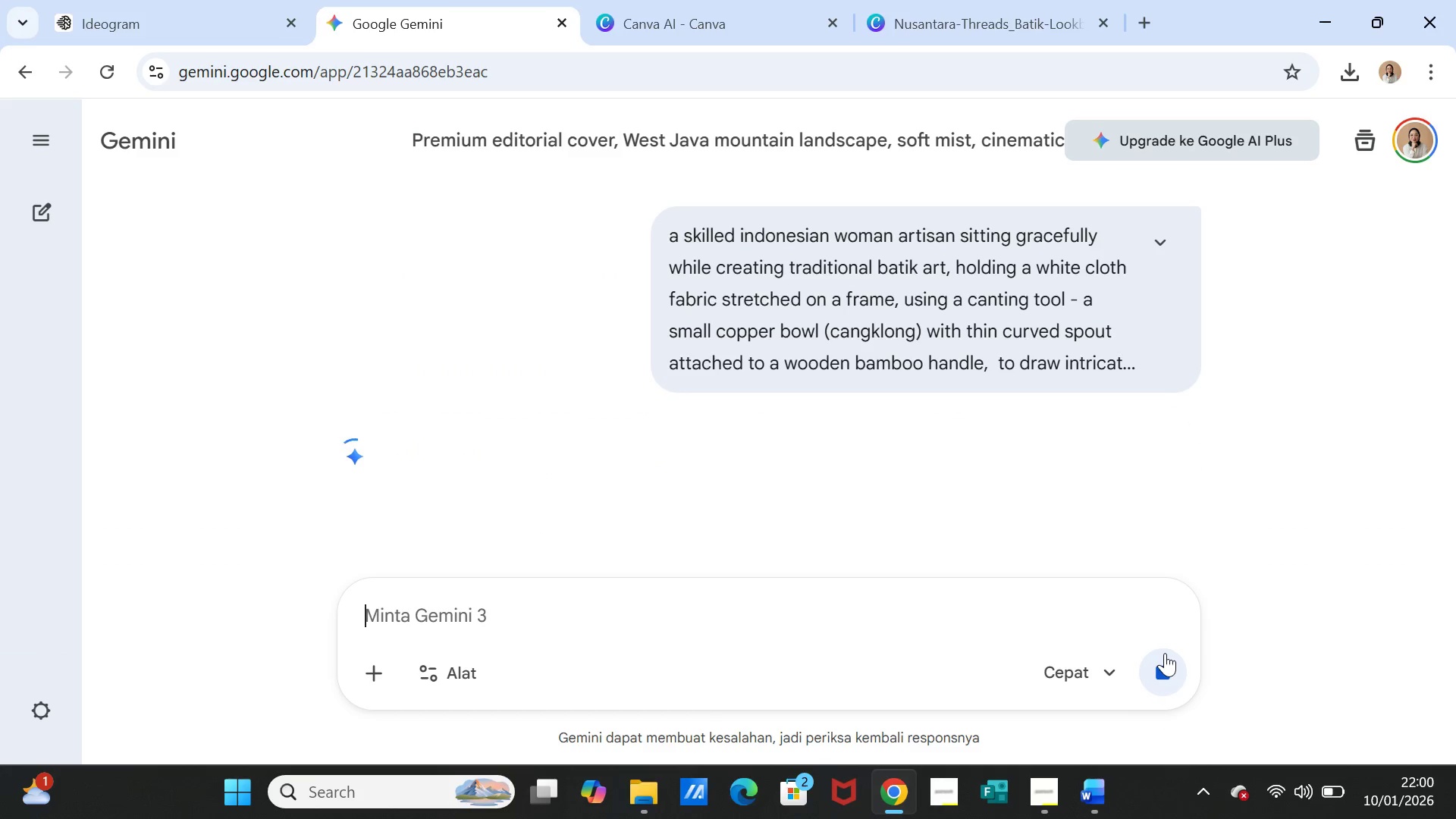 
left_click([720, 3])
 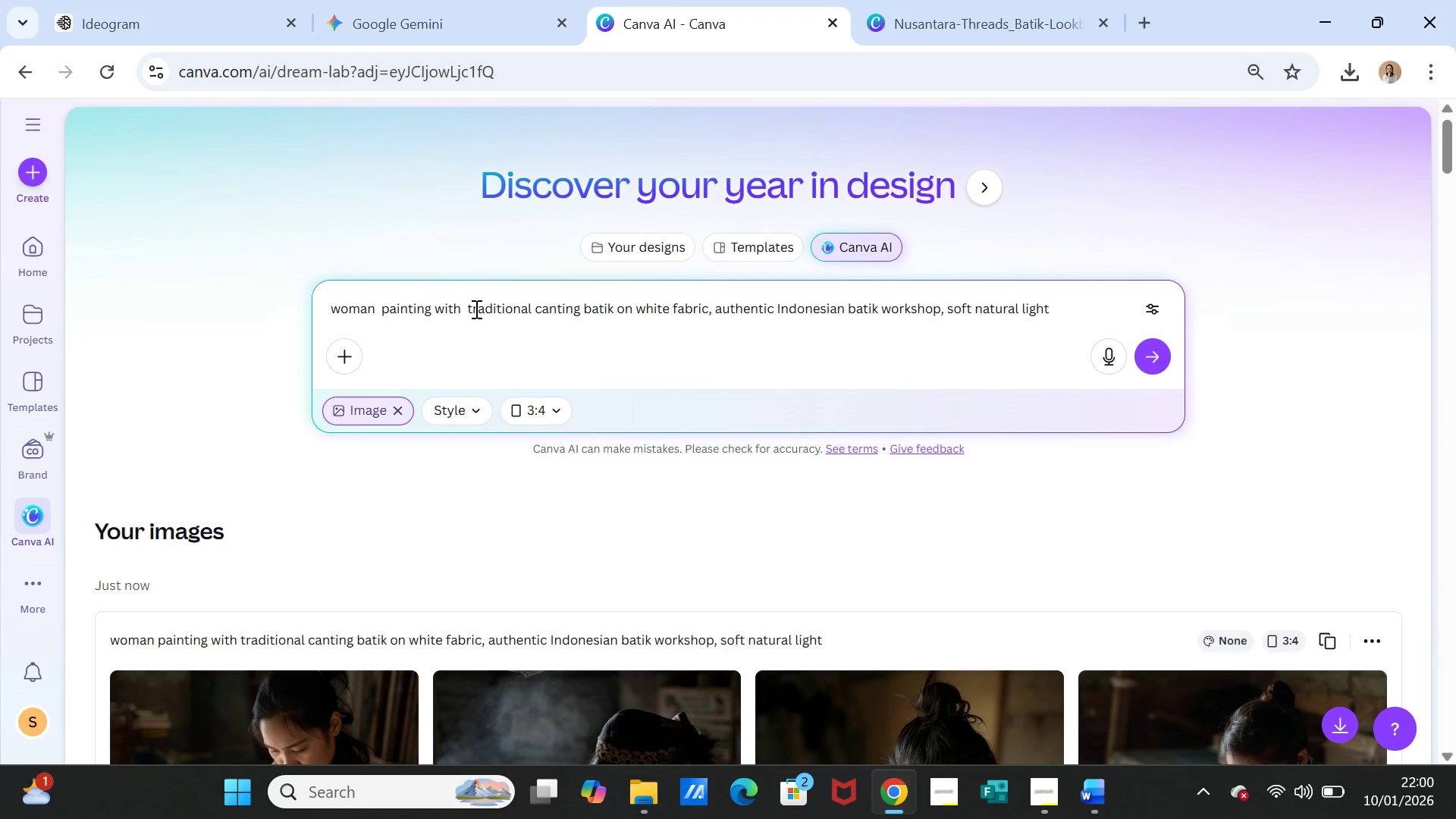 
double_click([475, 309])
 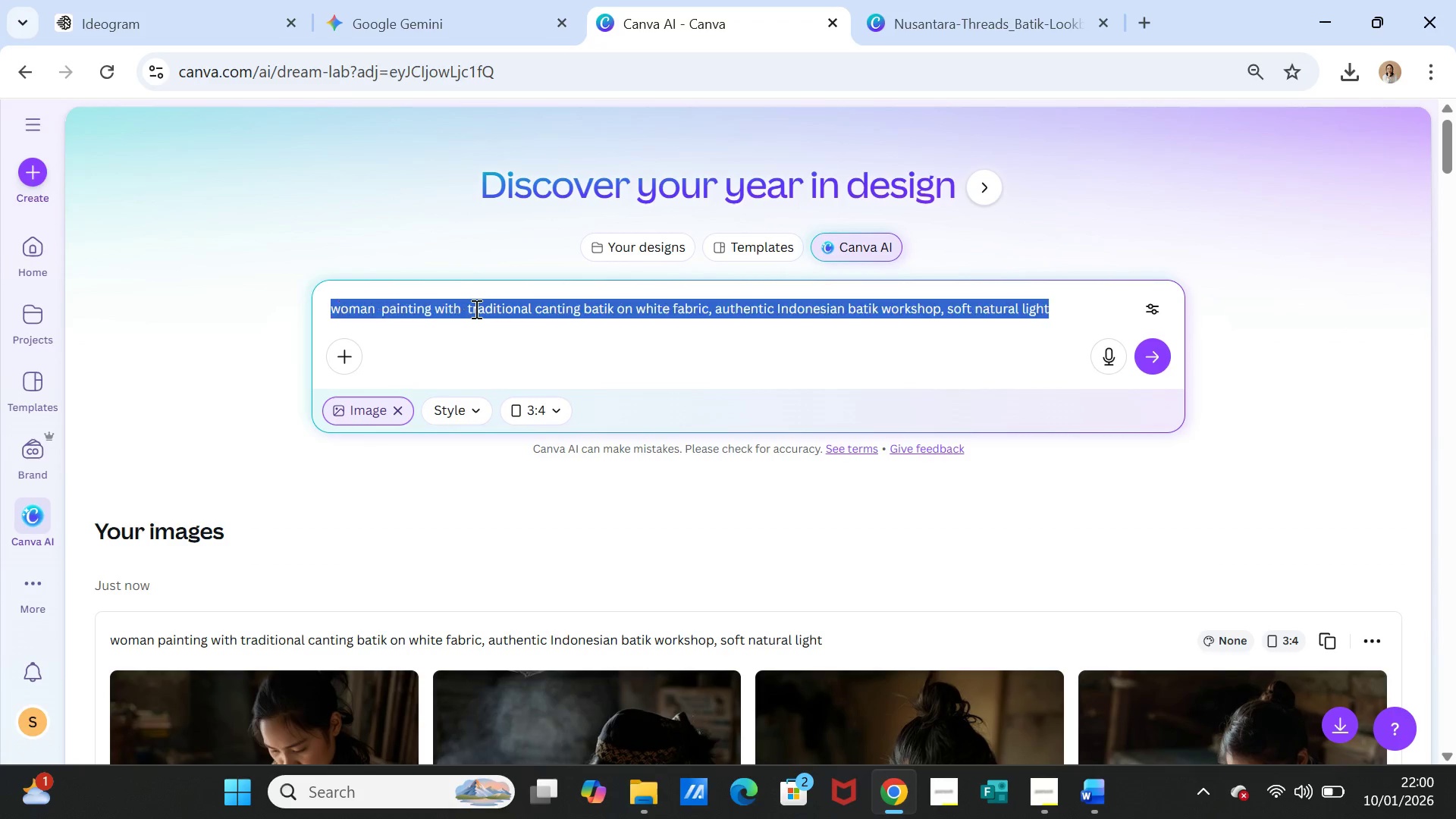 
triple_click([475, 309])
 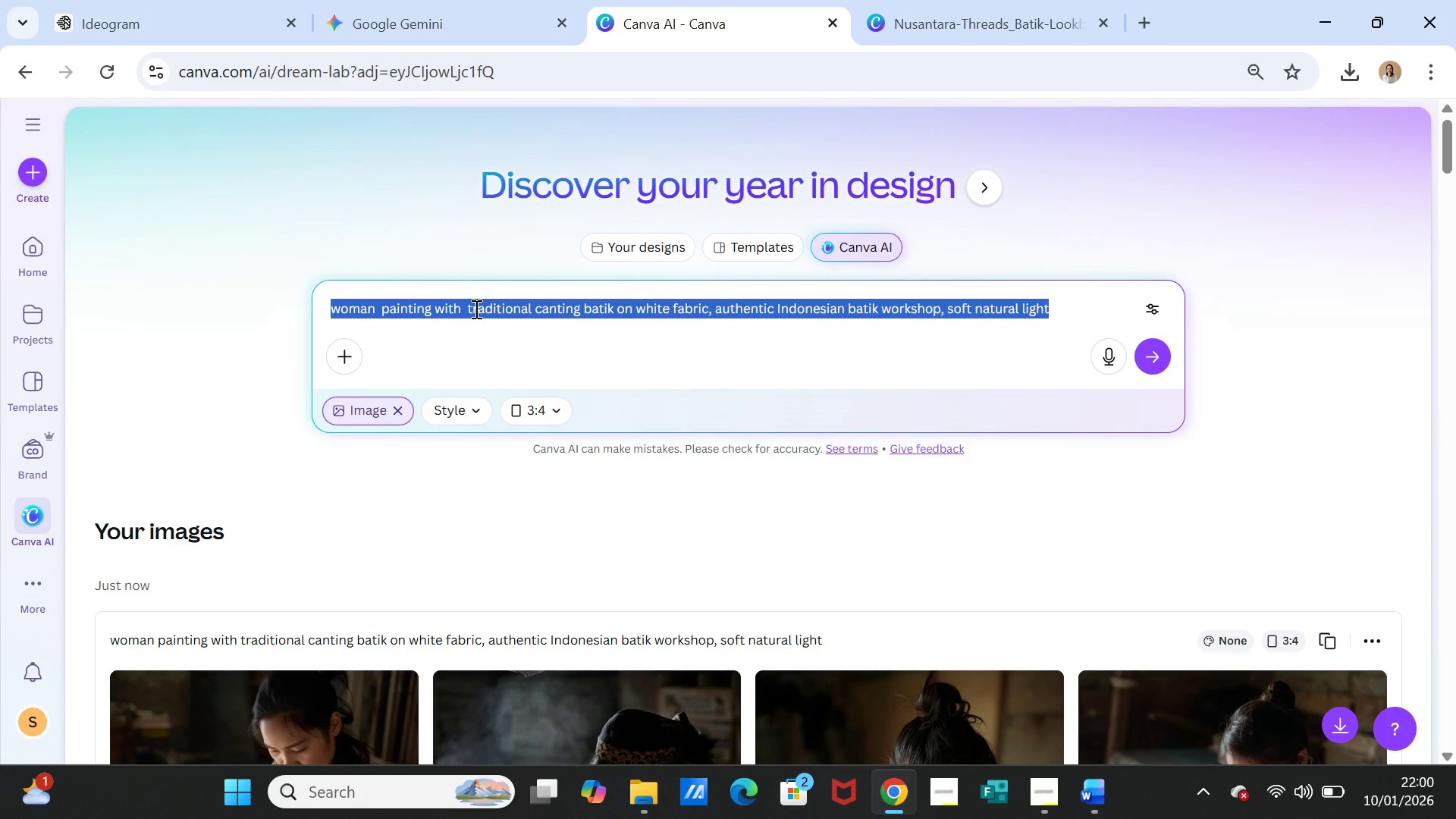 
key(Control+V)
 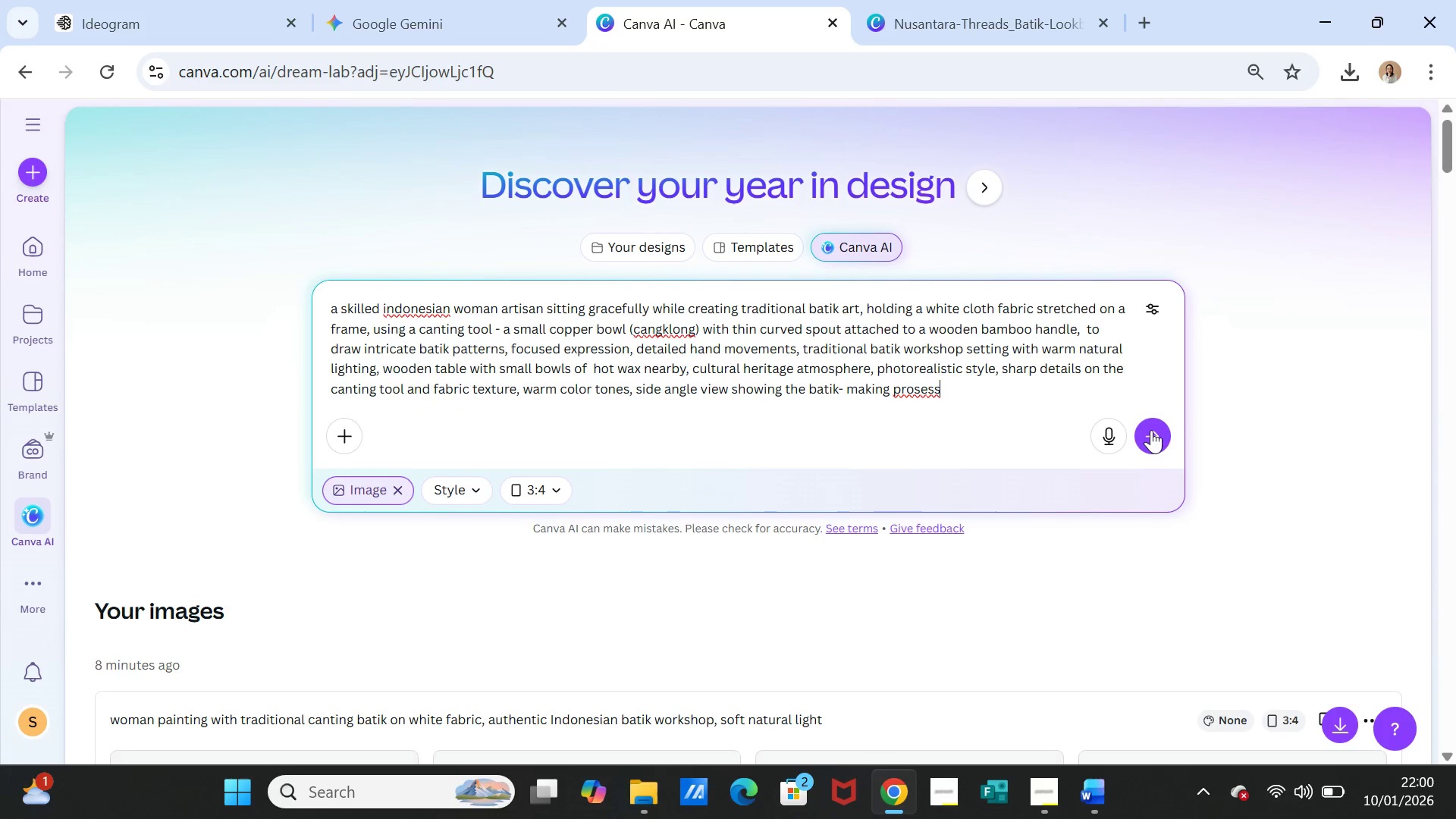 
left_click([1151, 430])
 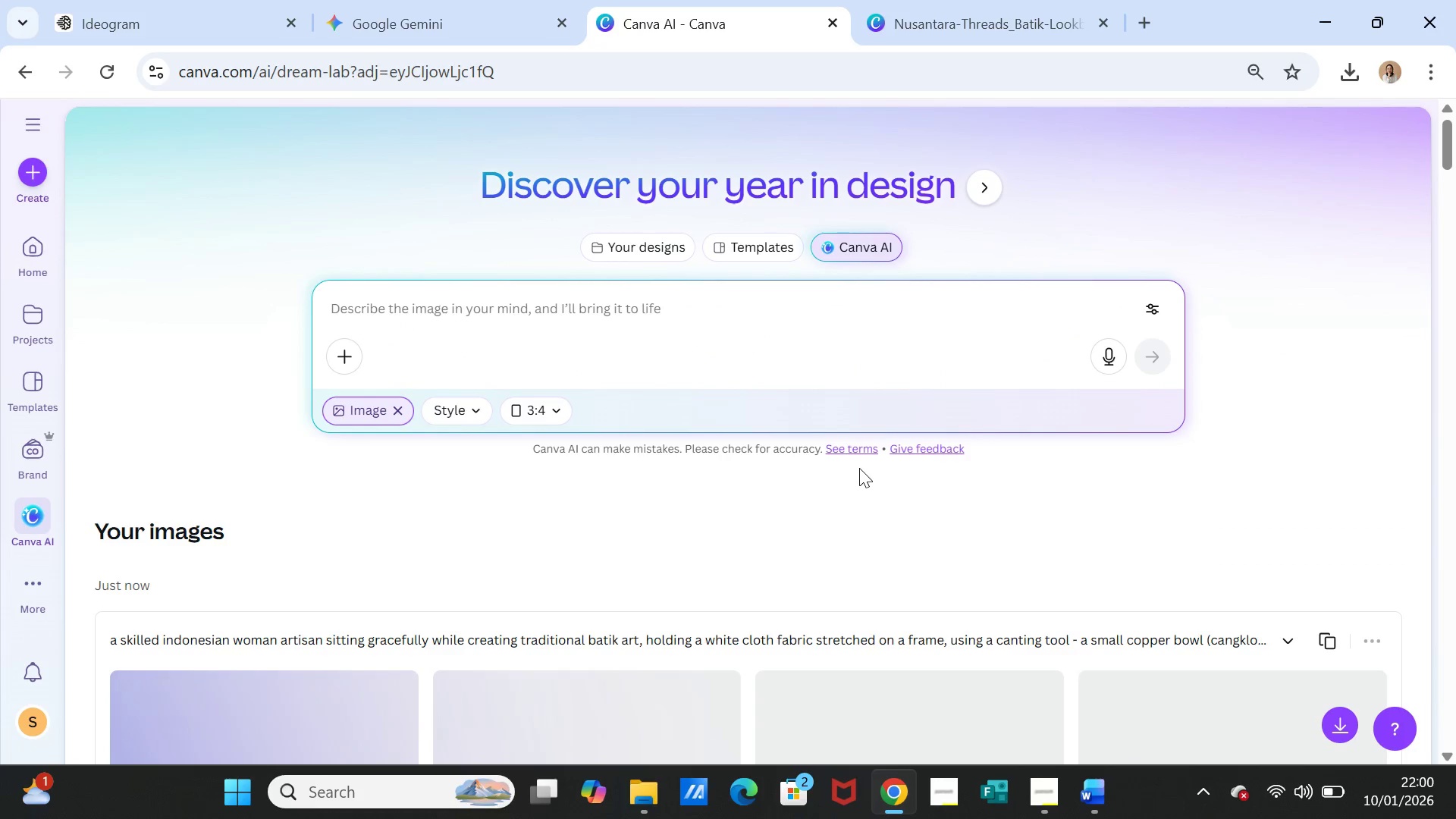 
scroll: coordinate [859, 468], scroll_direction: down, amount: 2.0
 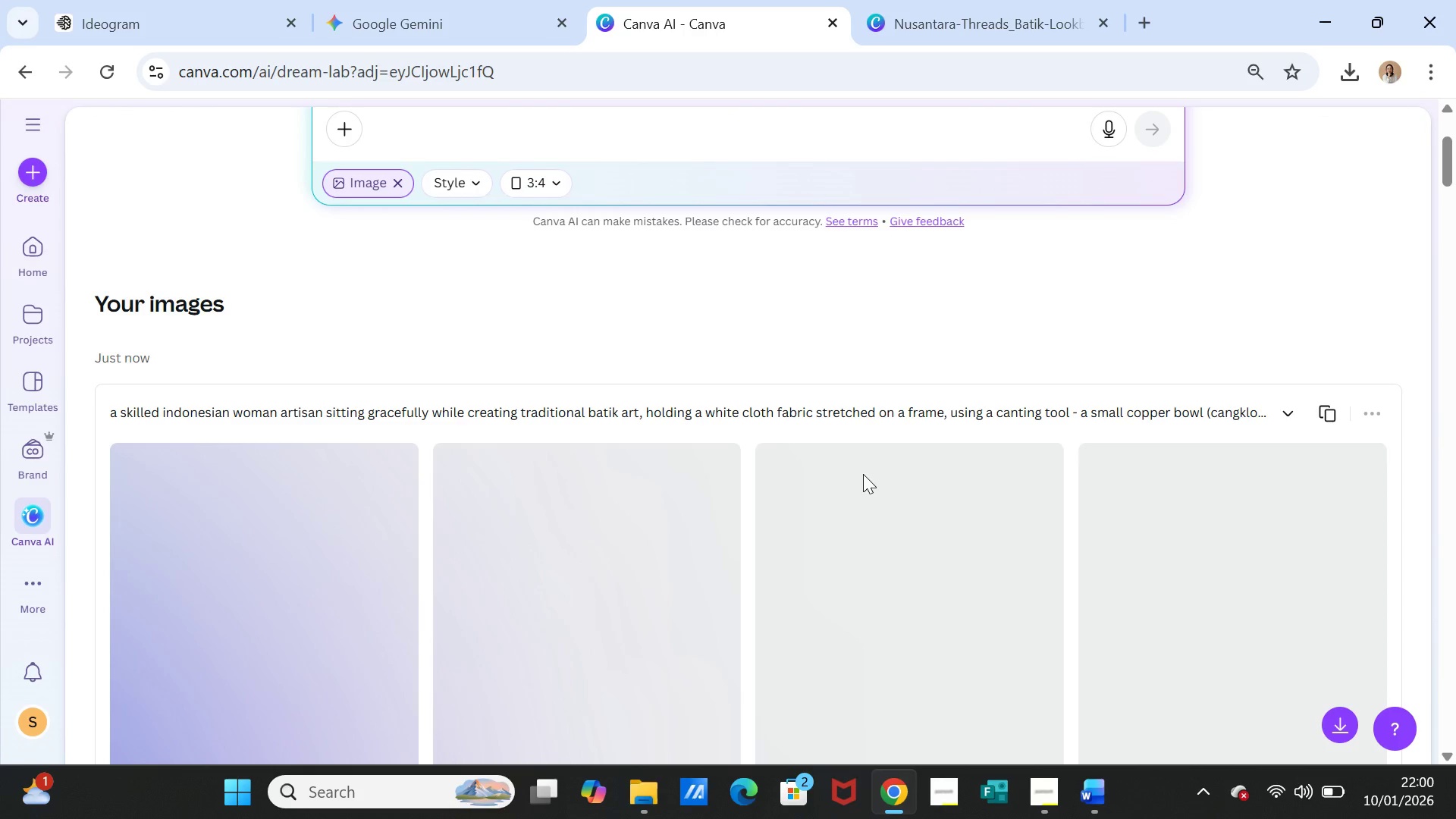 
left_click([378, 15])
 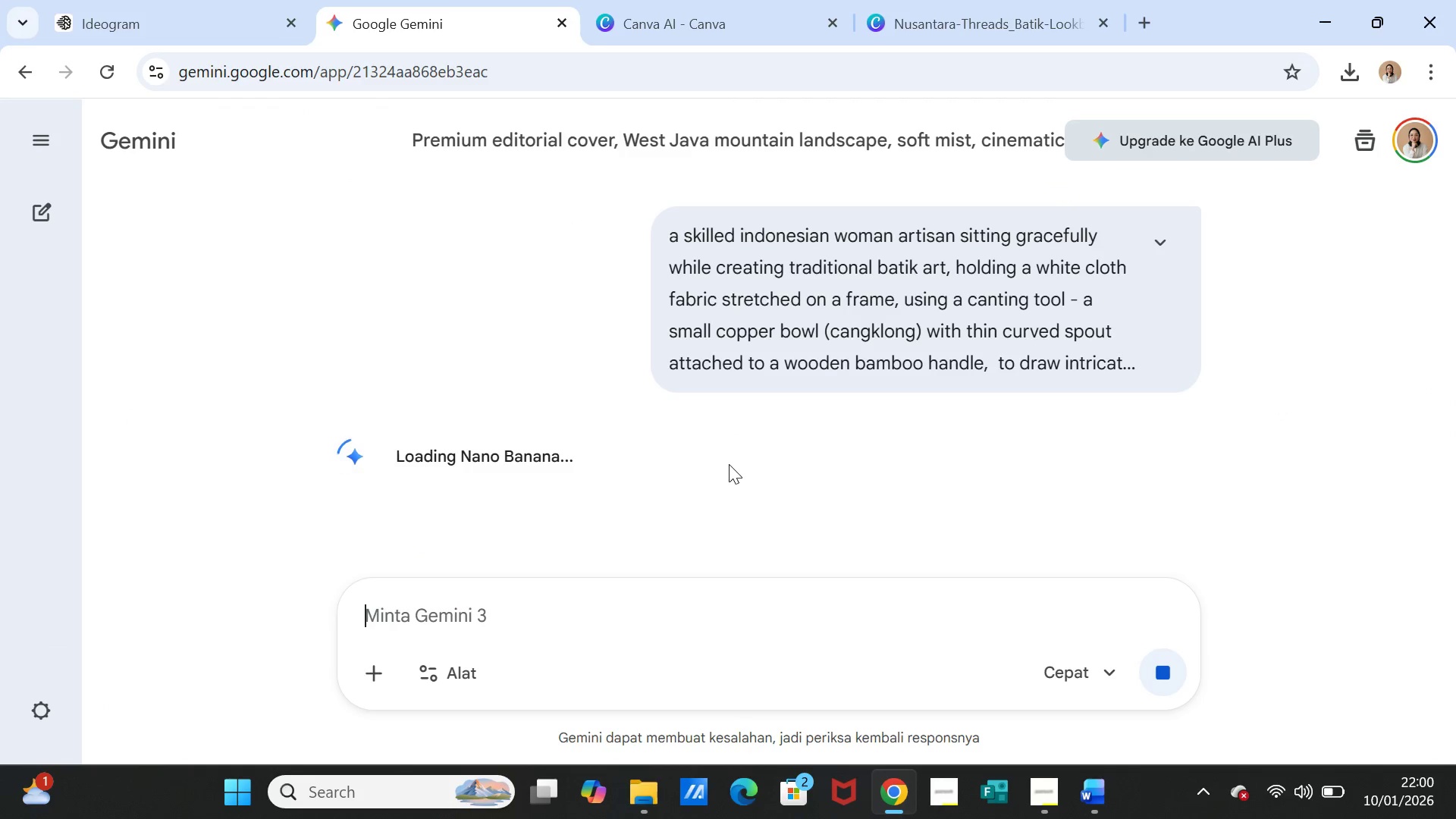 
left_click([674, 8])
 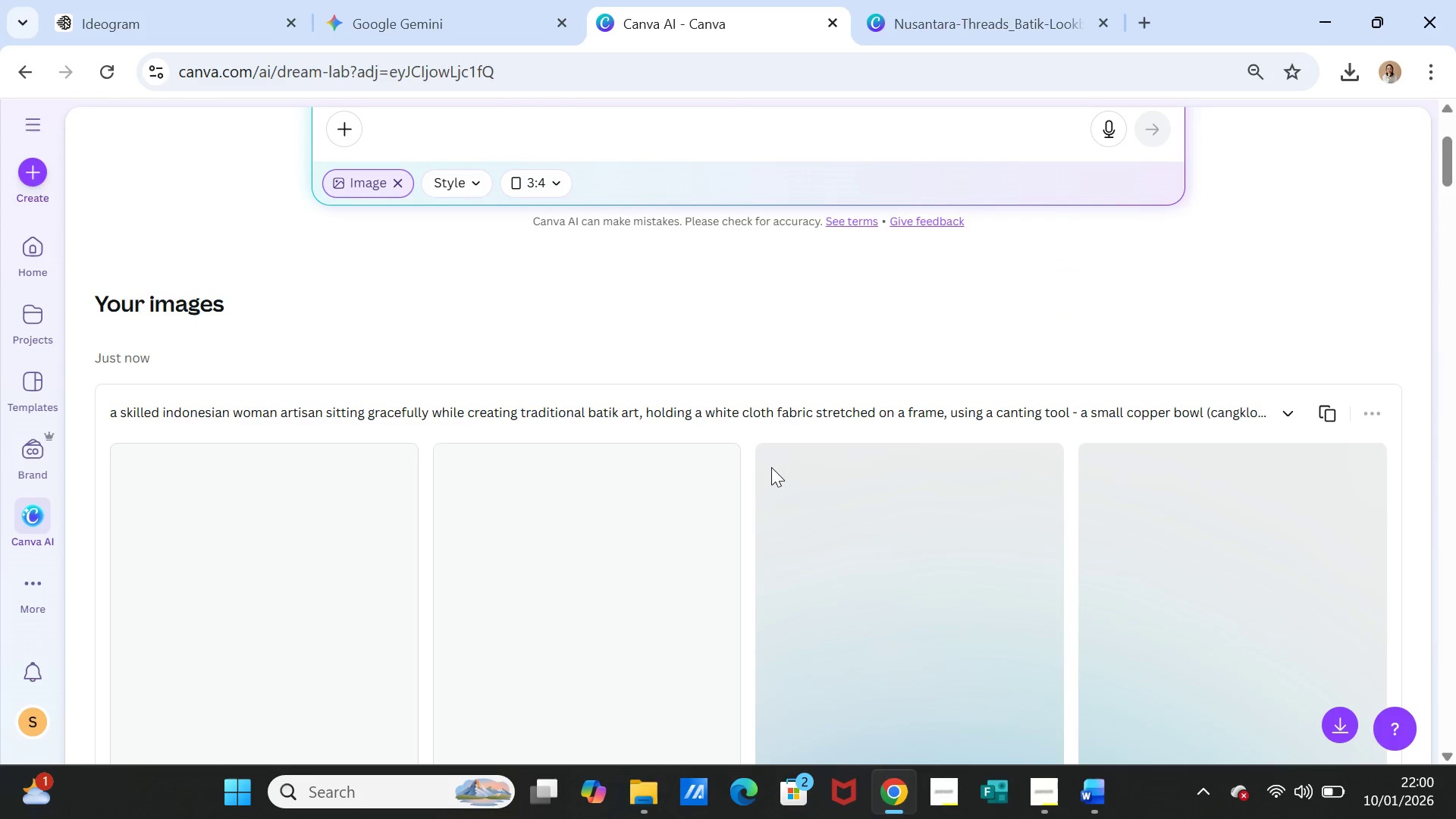 
scroll: coordinate [771, 467], scroll_direction: down, amount: 1.0
 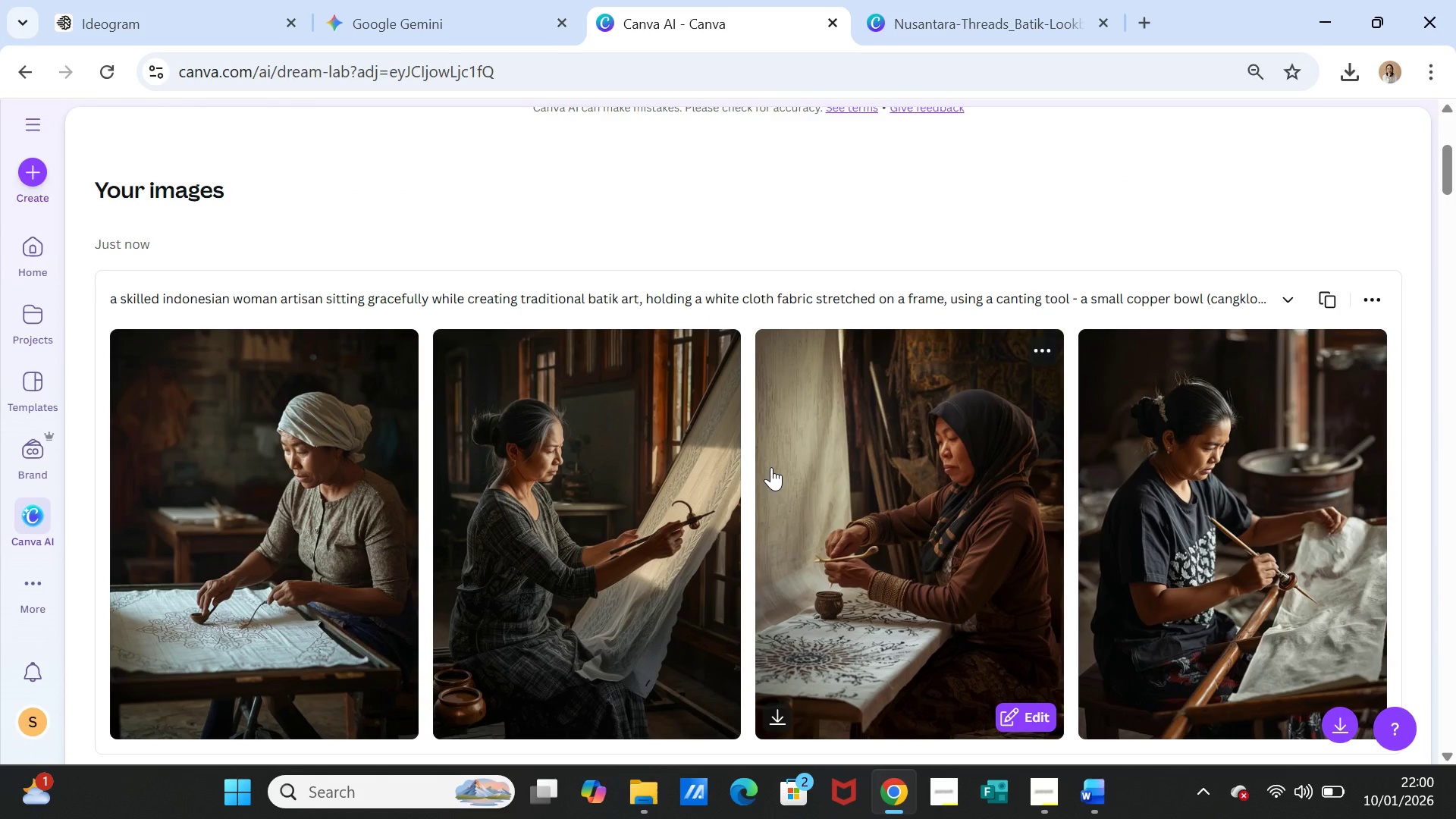 
wait(8.45)
 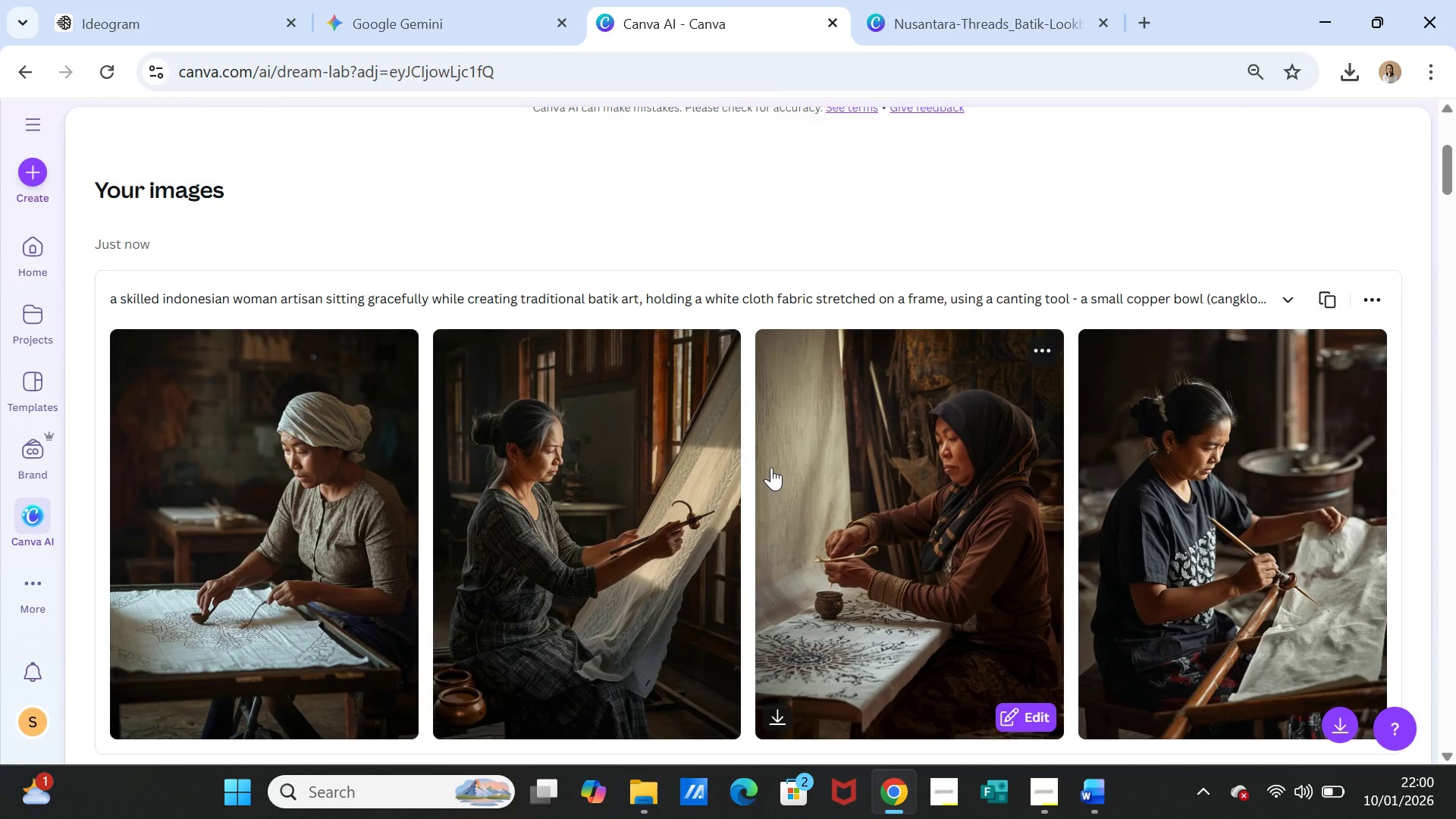 
scroll: coordinate [1291, 292], scroll_direction: up, amount: 2.0
 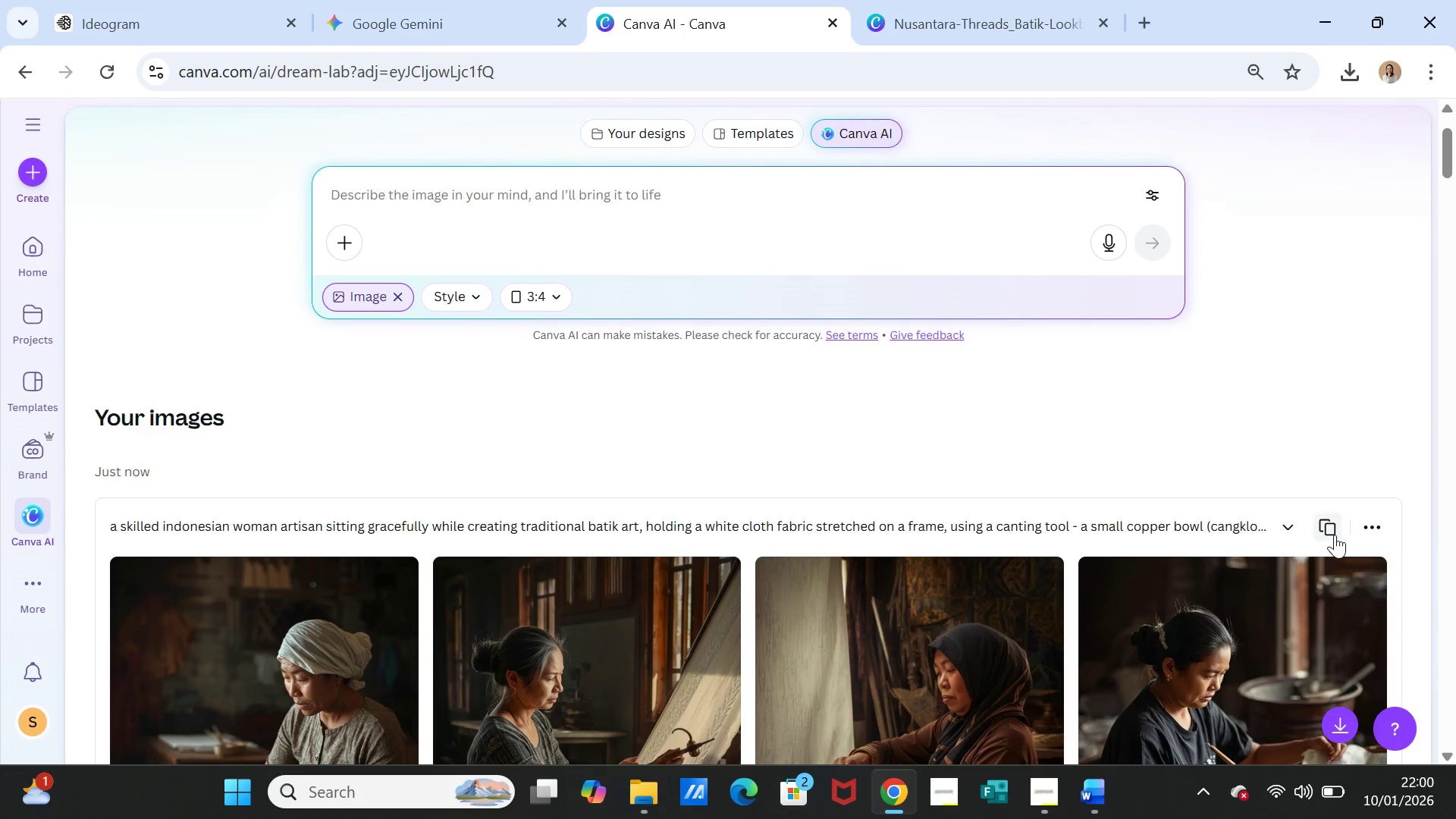 
left_click([1335, 535])
 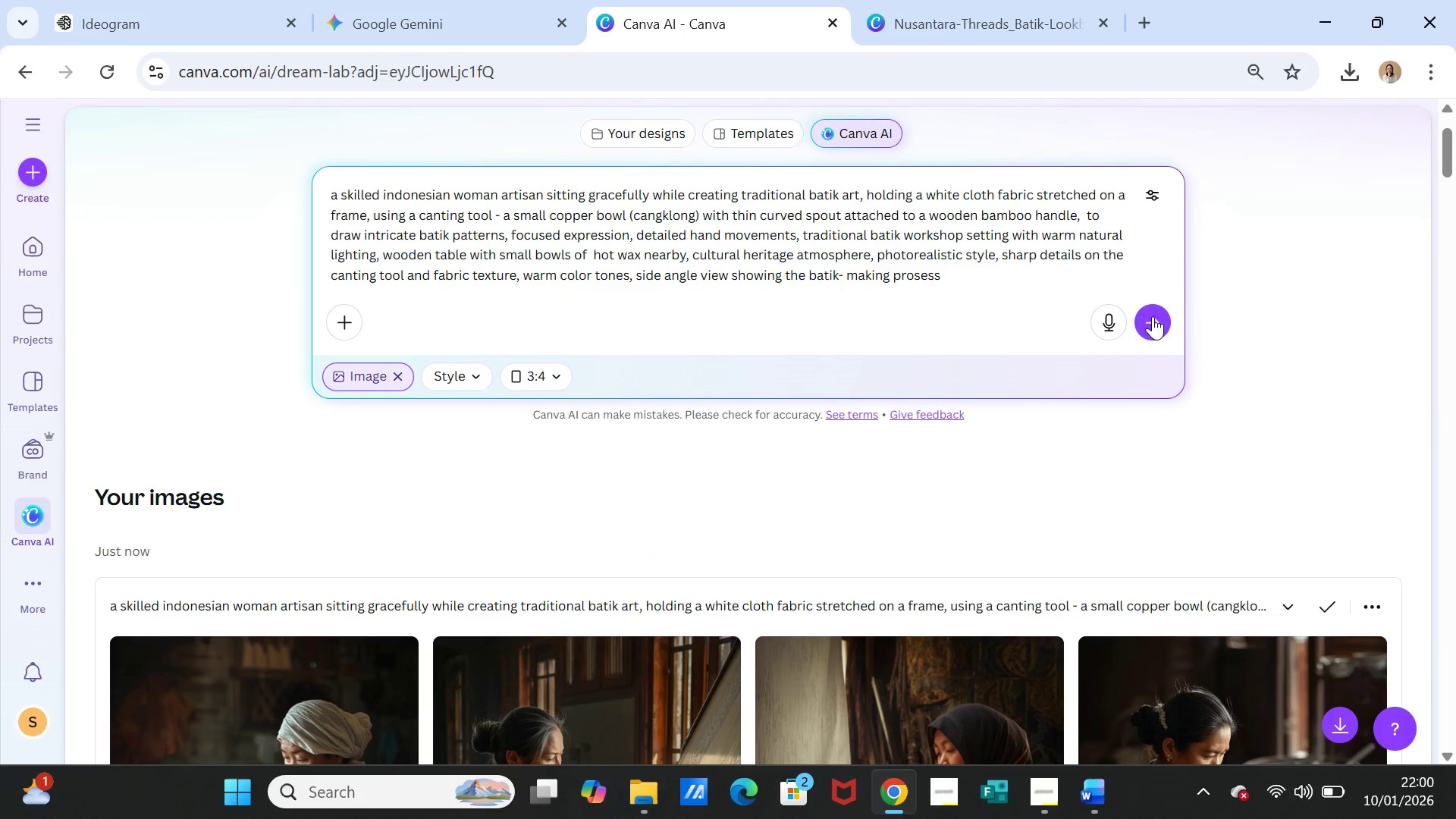 
left_click([1159, 325])
 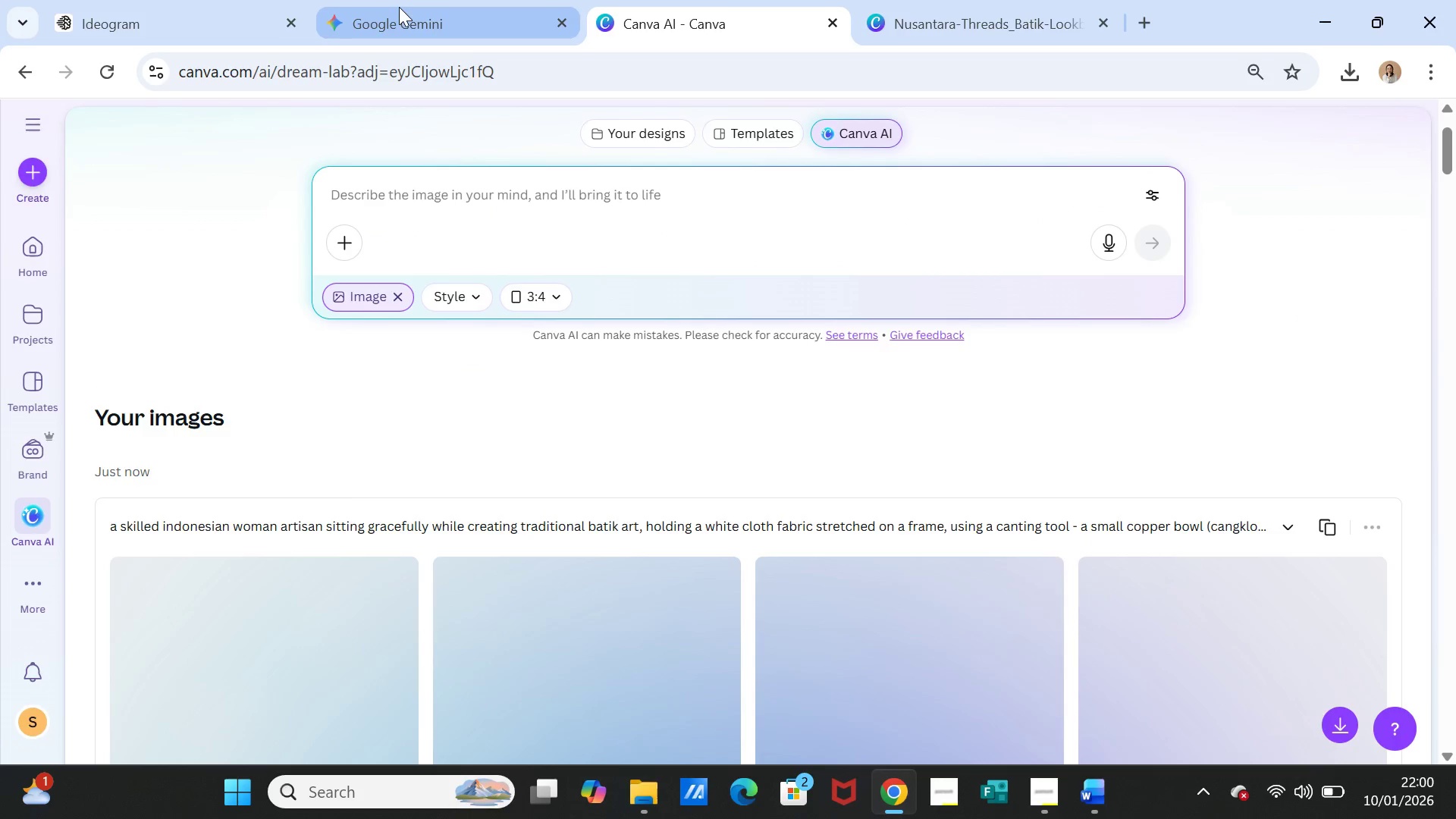 
left_click([399, 7])
 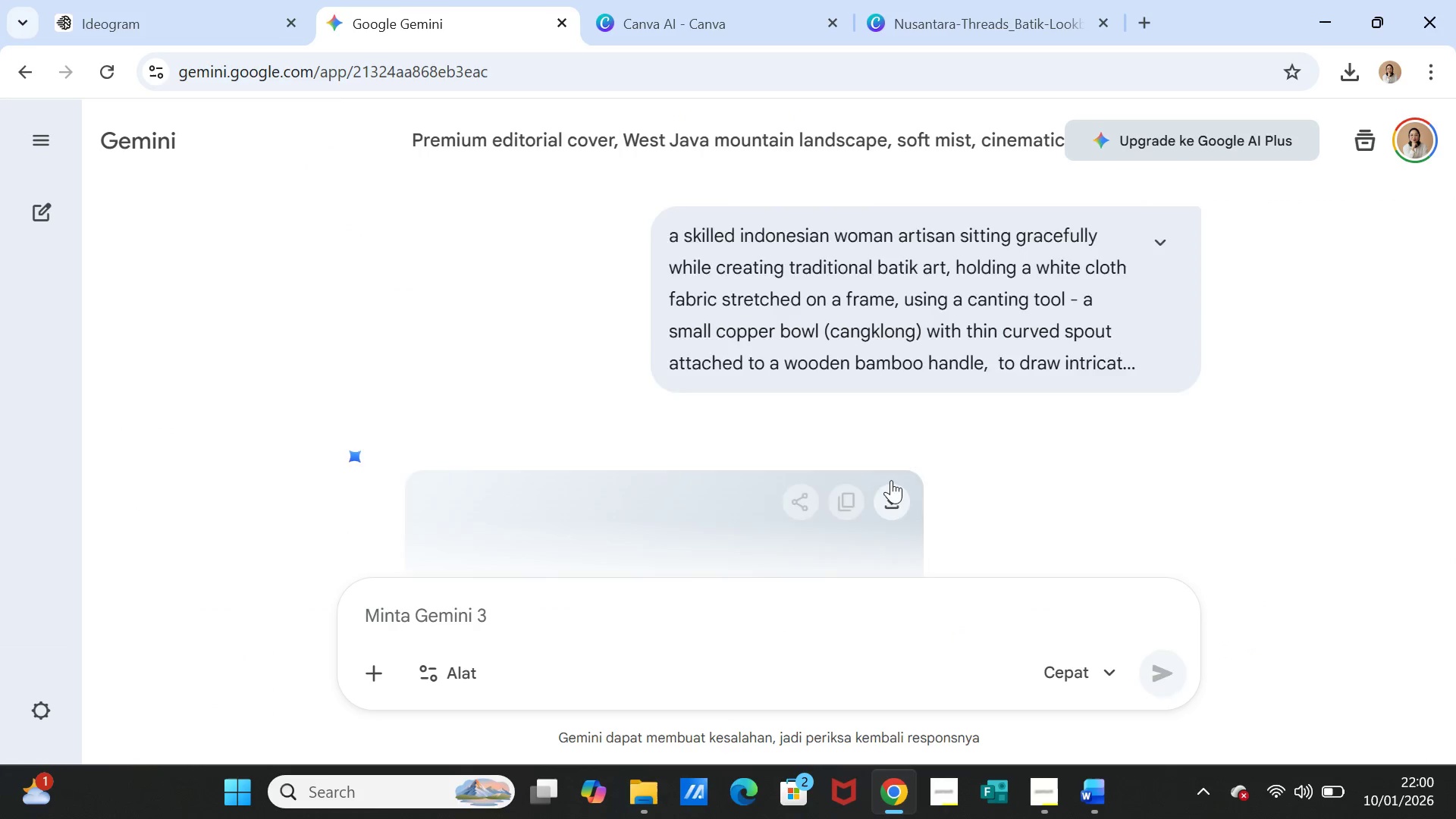 
scroll: coordinate [953, 407], scroll_direction: down, amount: 3.0
 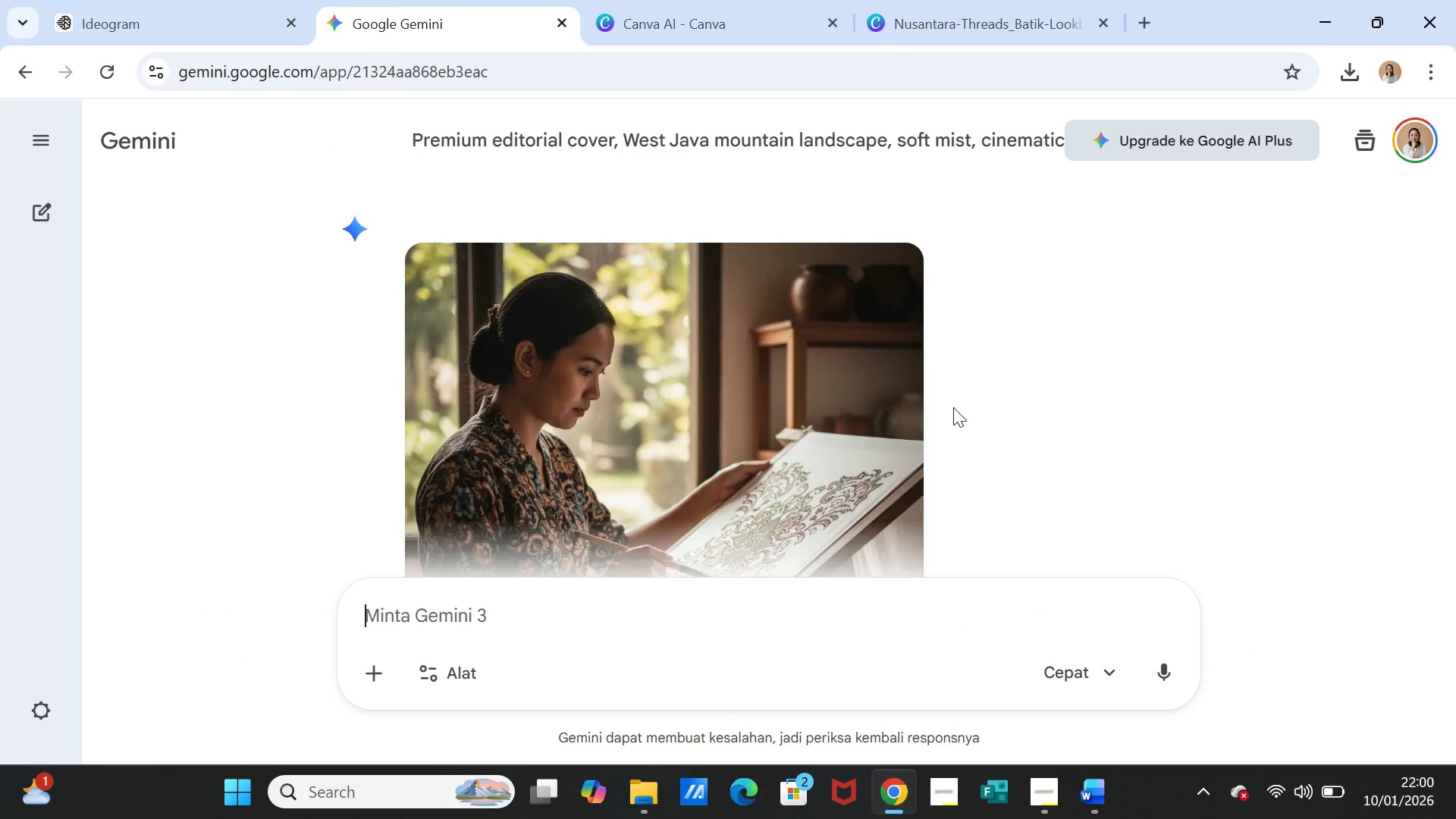 
scroll: coordinate [953, 407], scroll_direction: up, amount: 1.0
 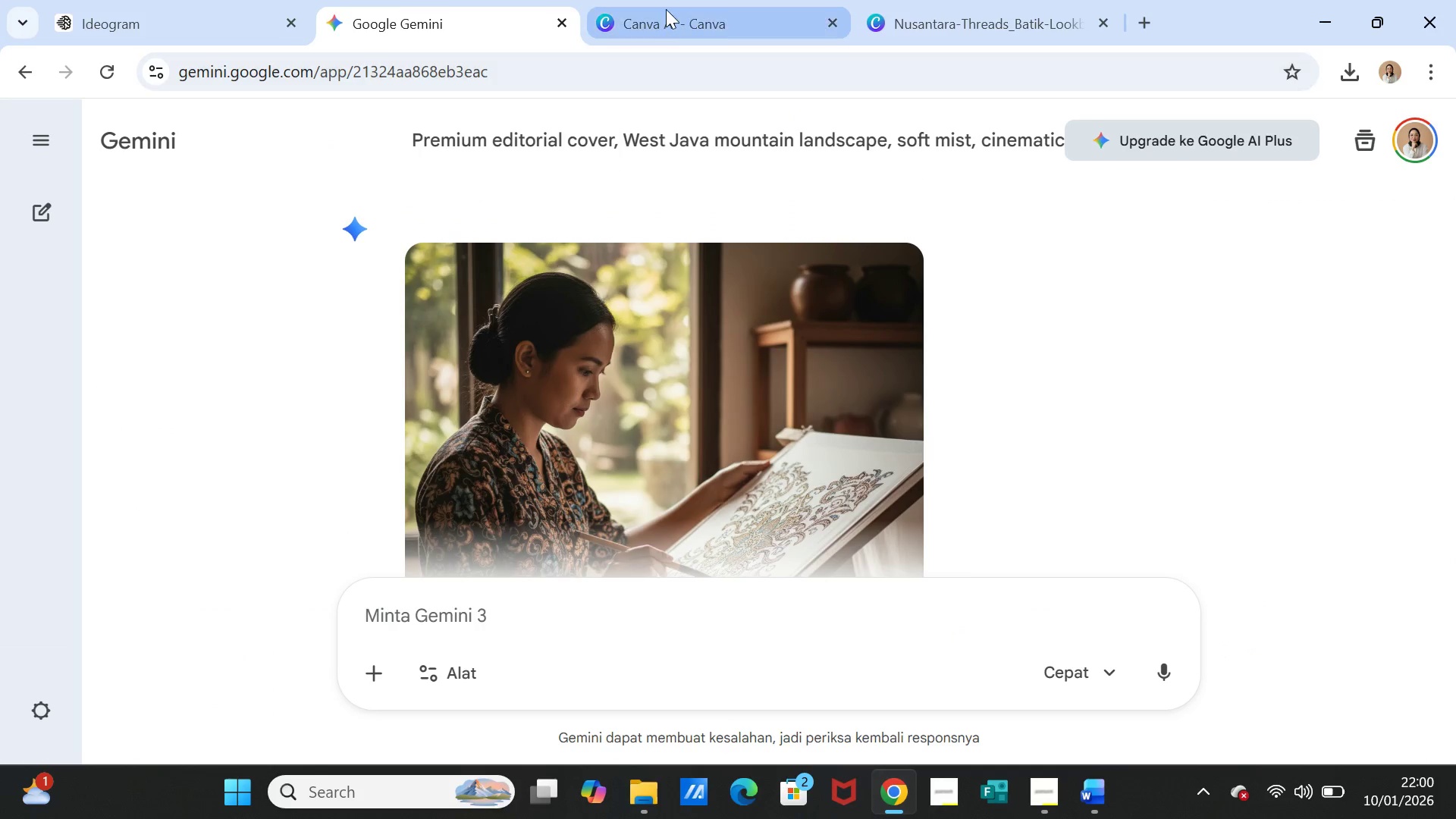 
left_click([666, 9])
 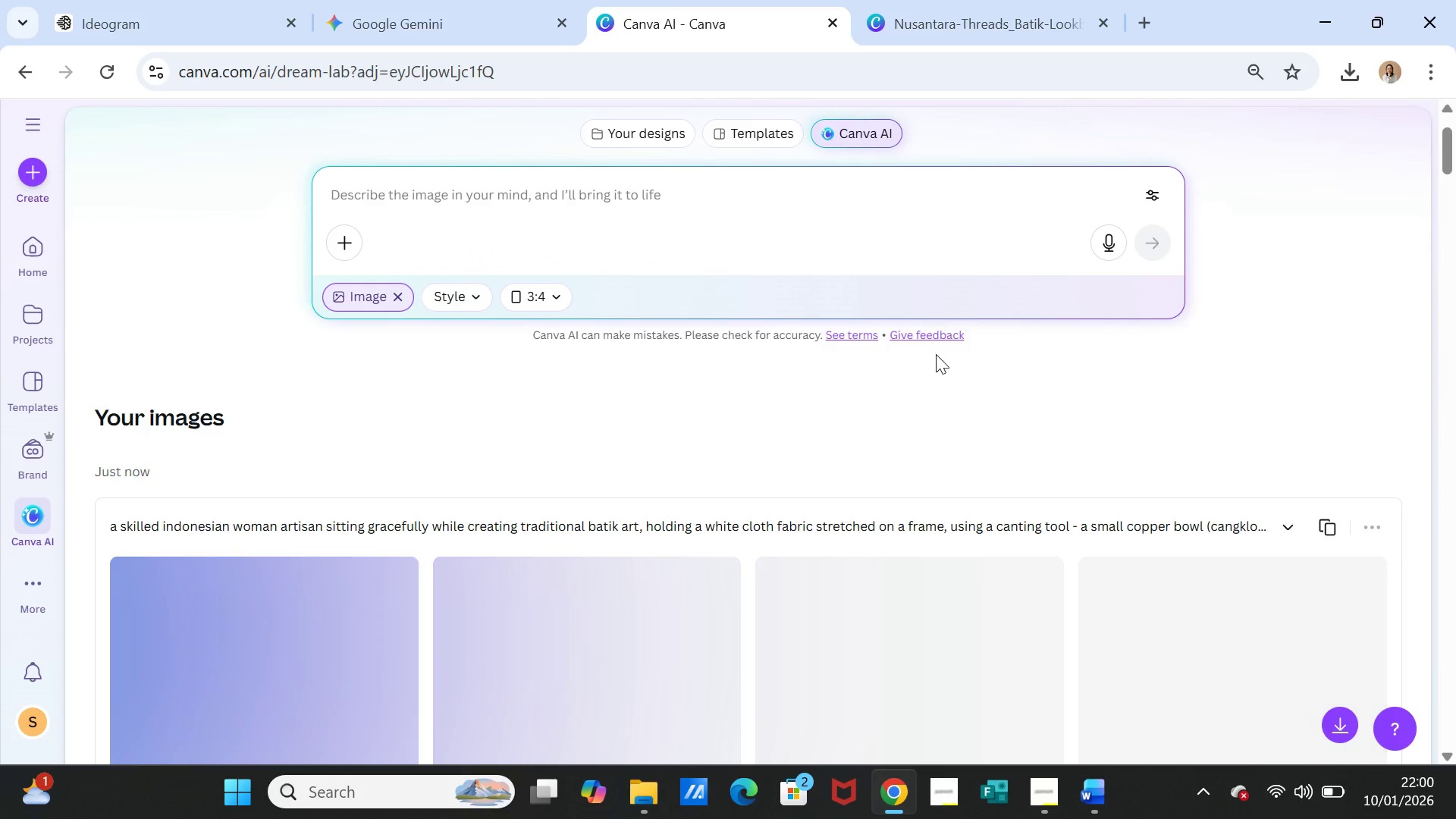 
scroll: coordinate [936, 361], scroll_direction: down, amount: 2.0
 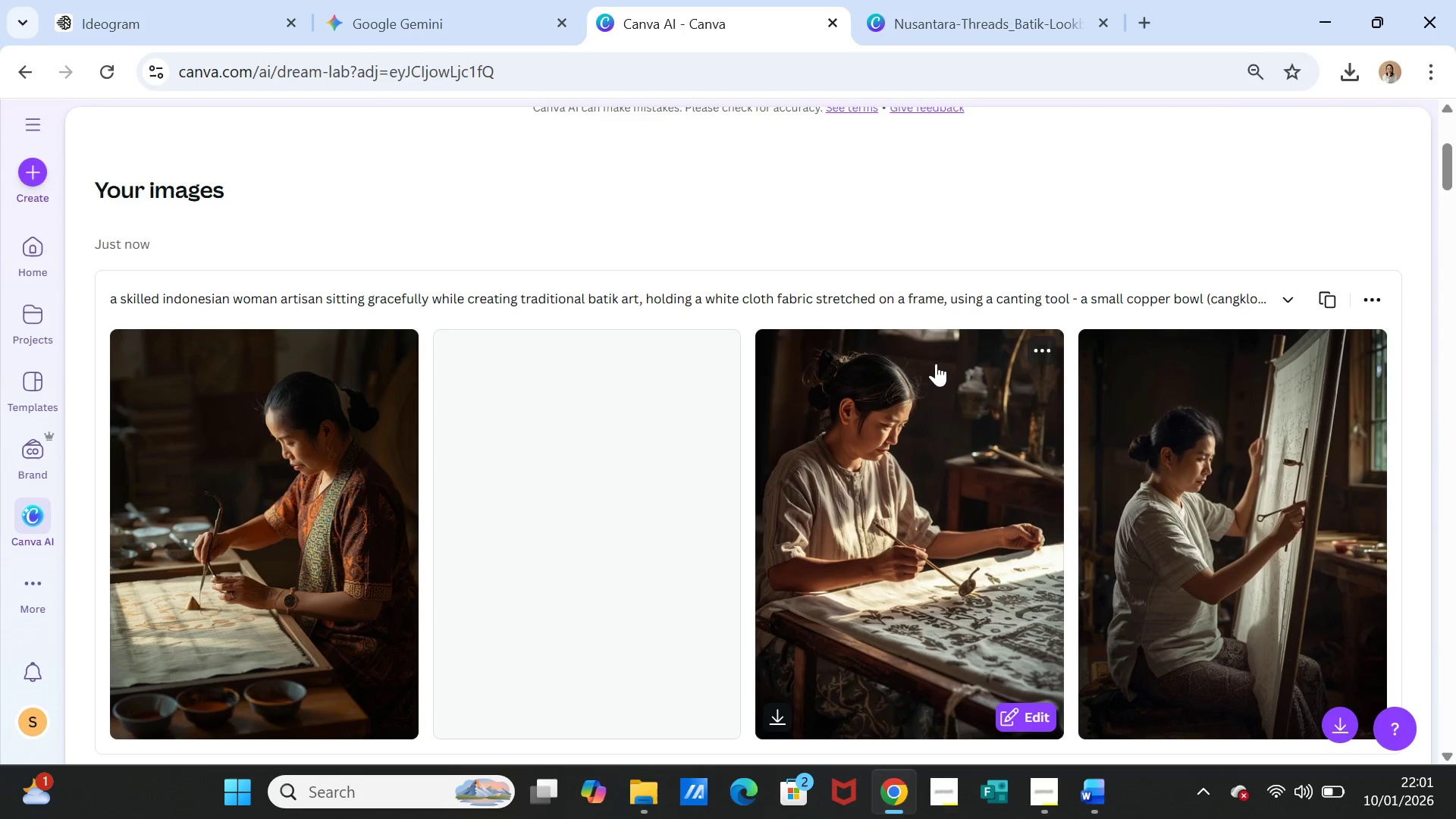 
wait(11.69)
 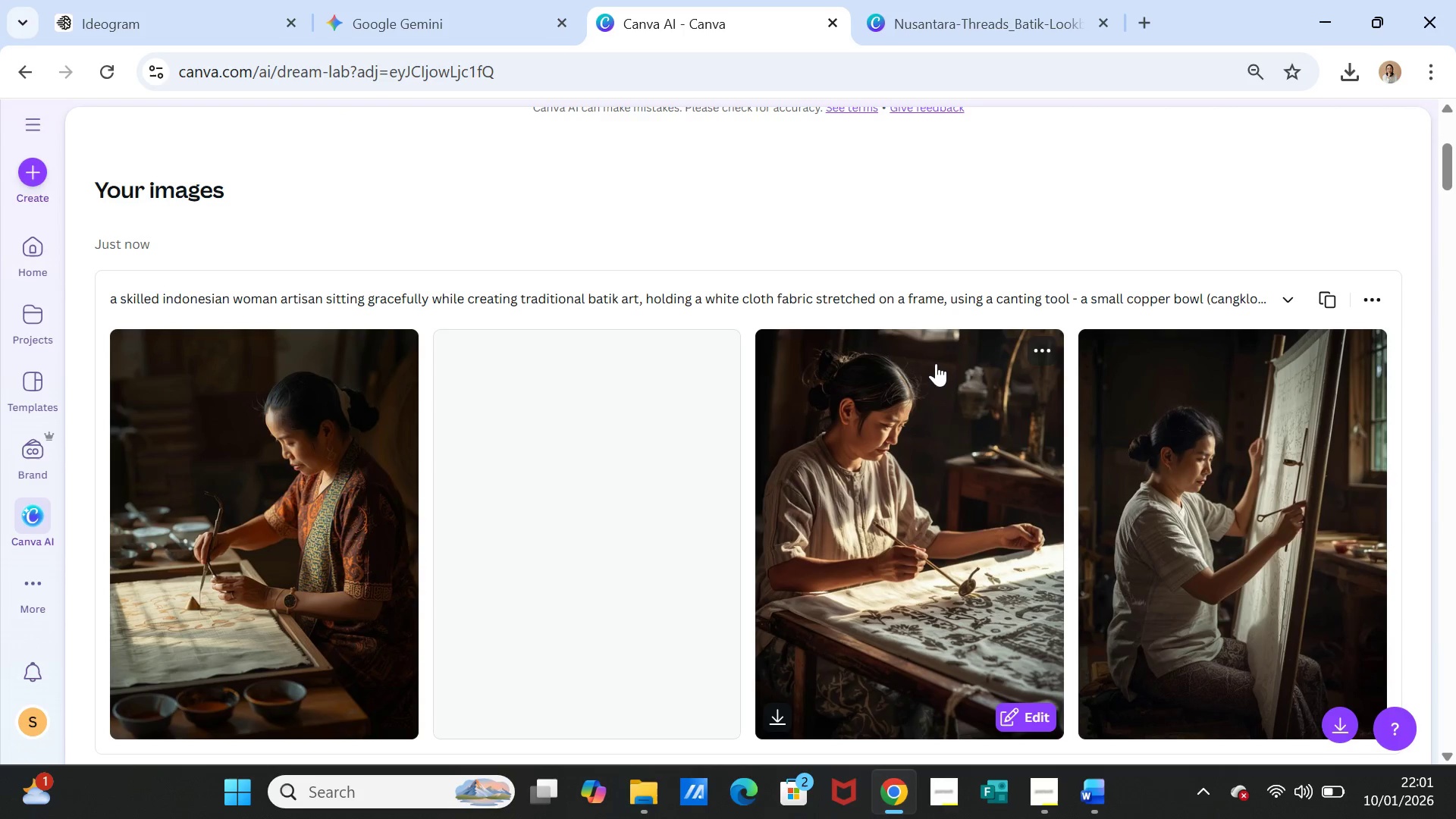 
scroll: coordinate [938, 378], scroll_direction: down, amount: 4.0
 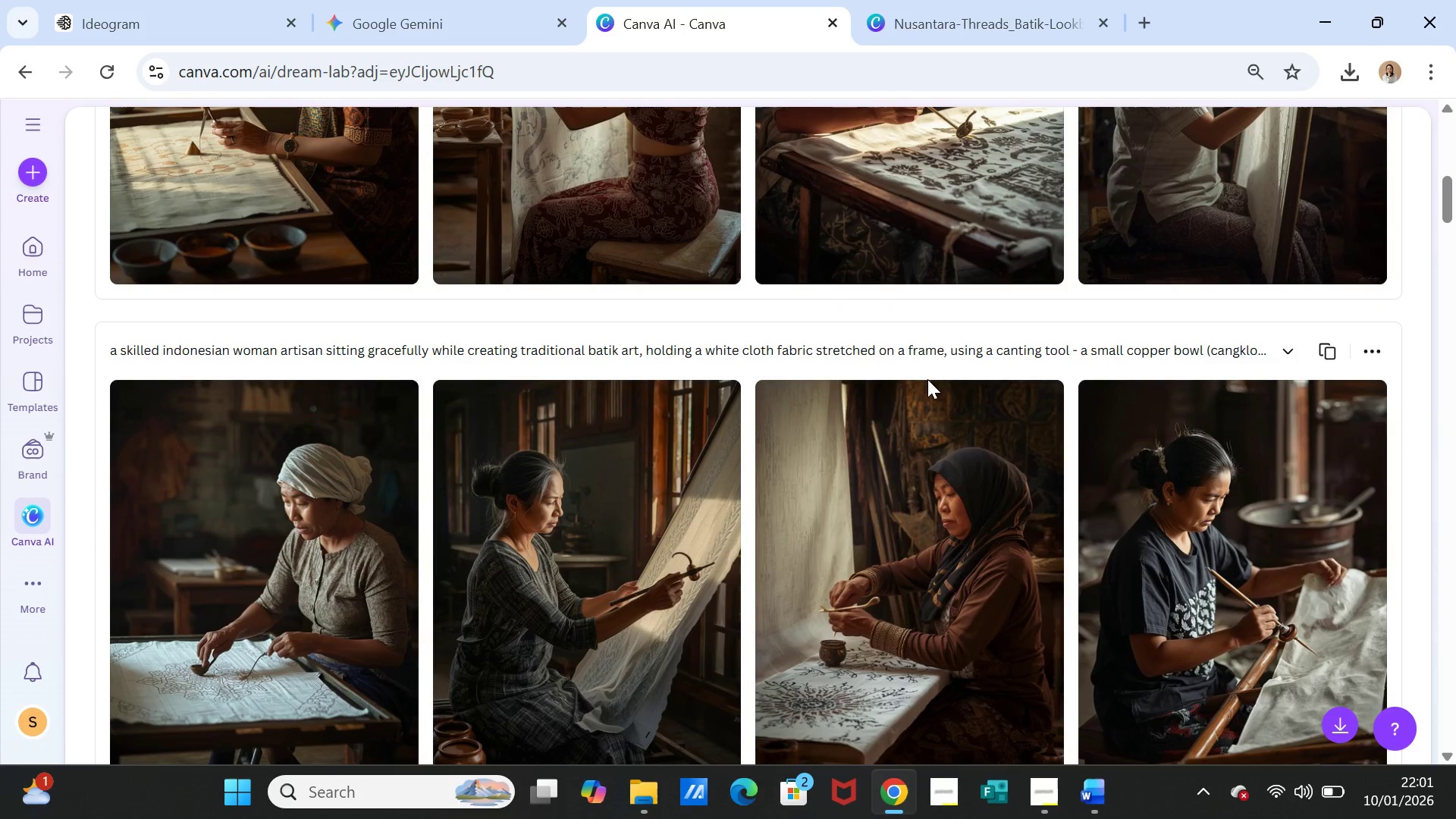 
scroll: coordinate [1050, 381], scroll_direction: up, amount: 2.0
 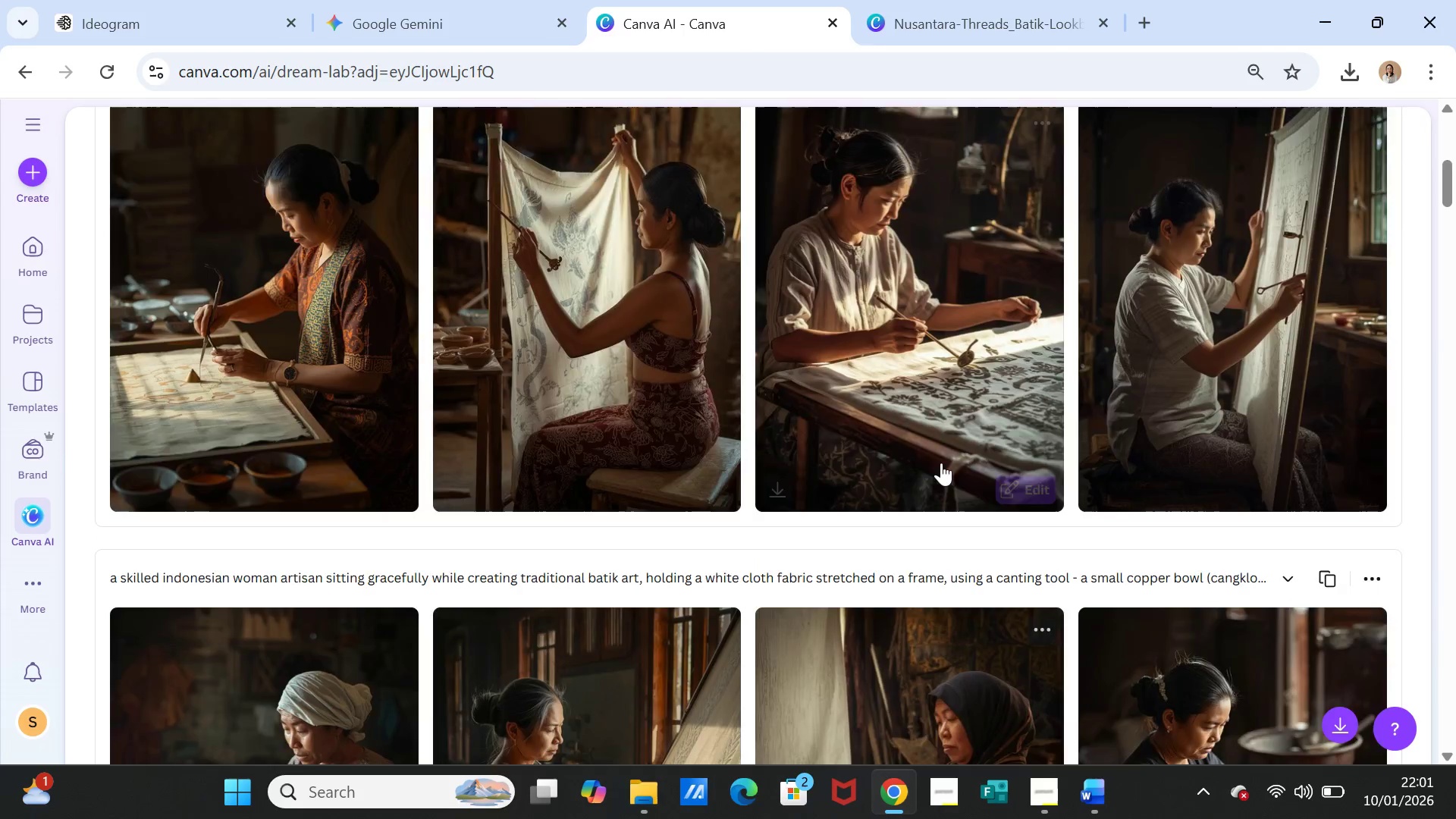 
scroll: coordinate [927, 466], scroll_direction: down, amount: 3.0
 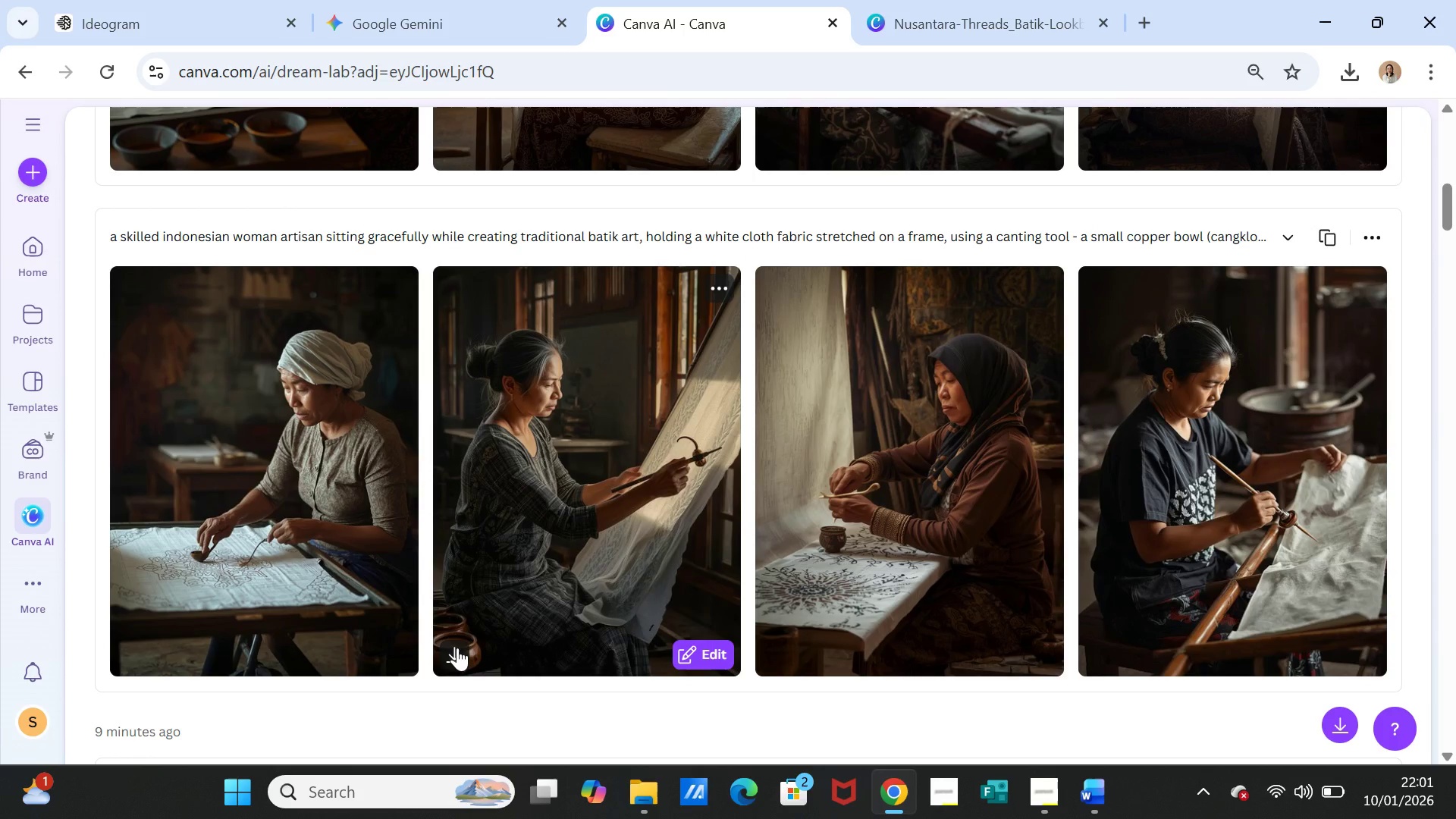 
scroll: coordinate [1387, 386], scroll_direction: up, amount: 4.0
 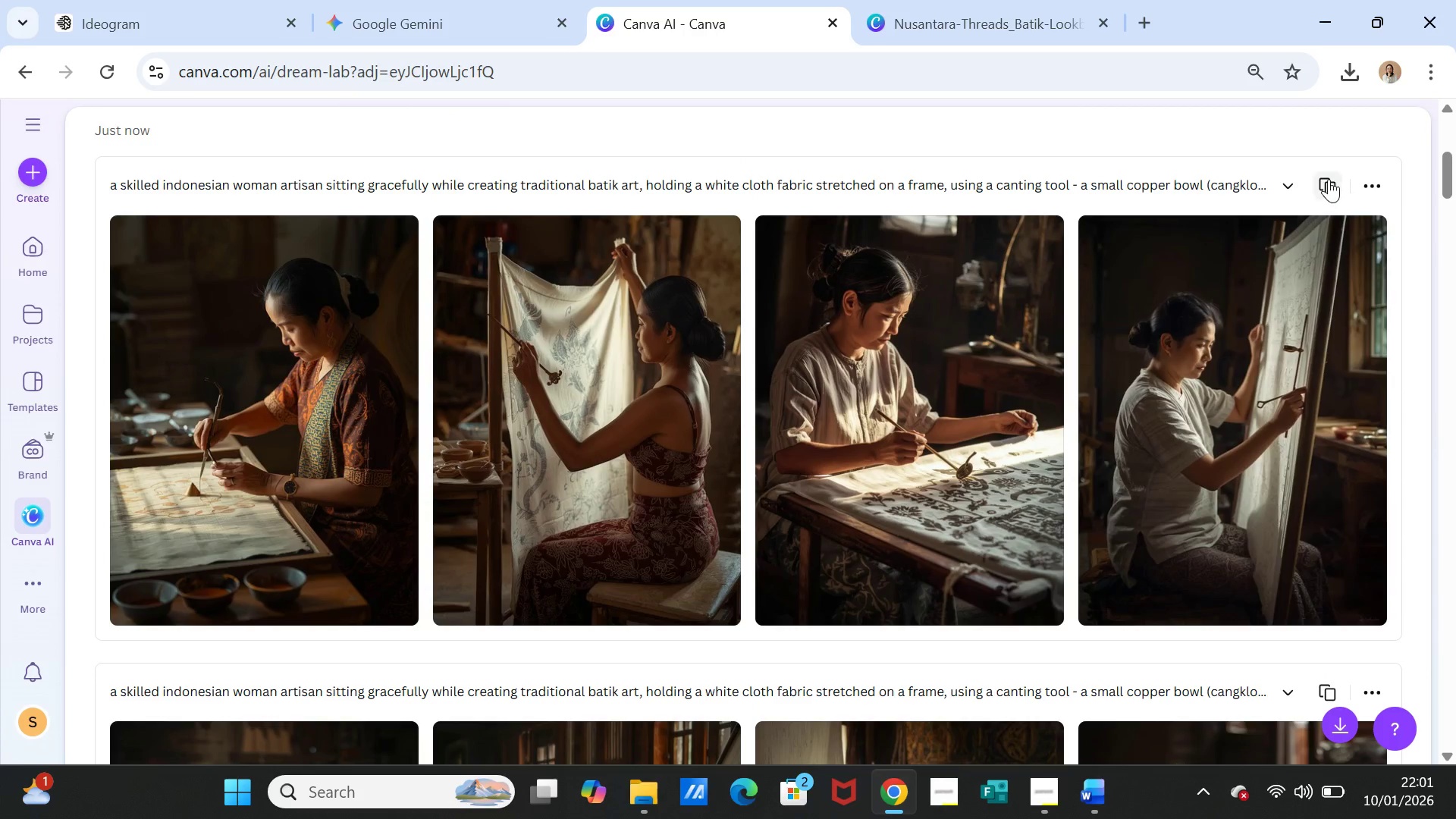 
left_click([1329, 179])
 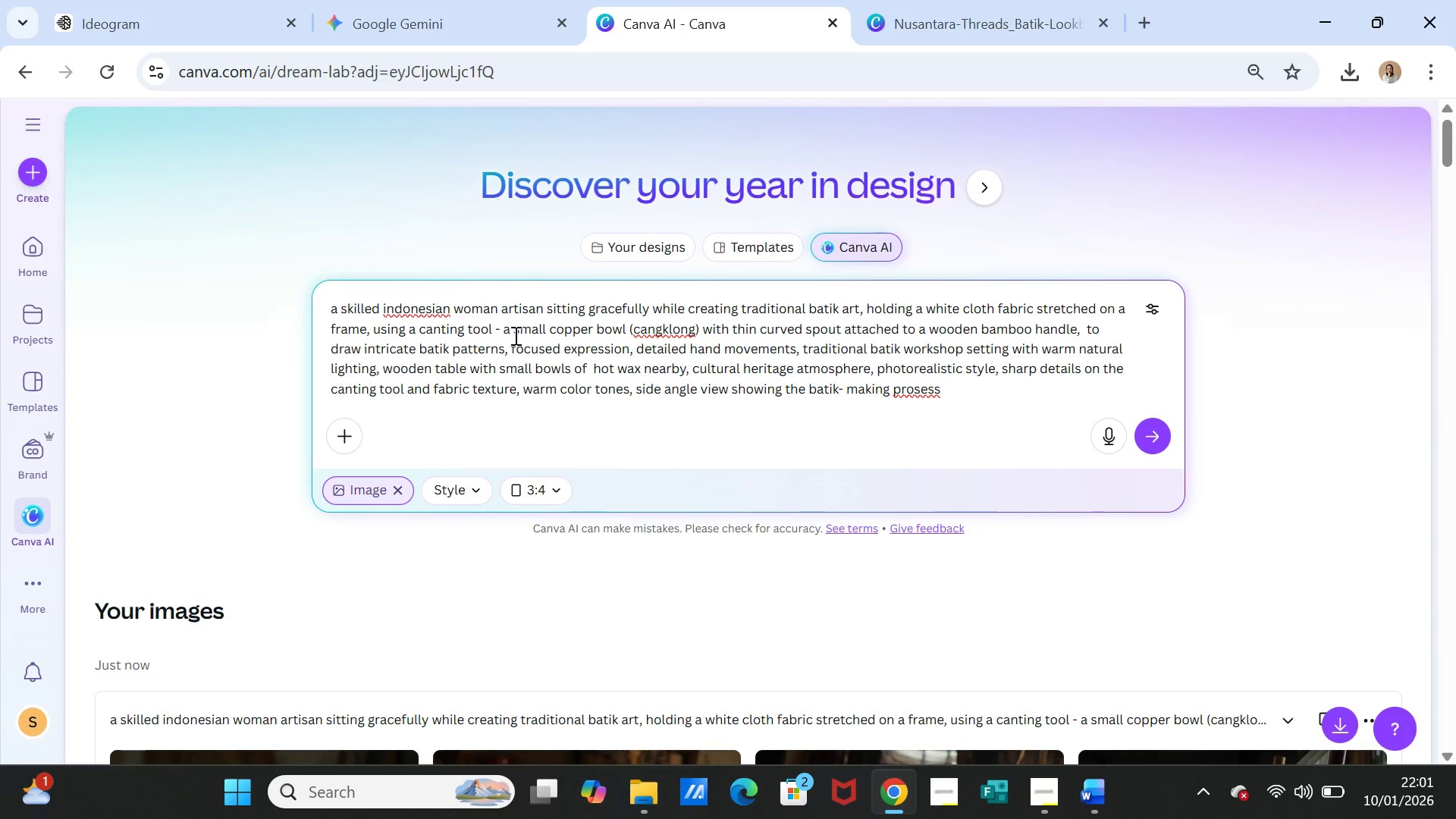 
wait(5.38)
 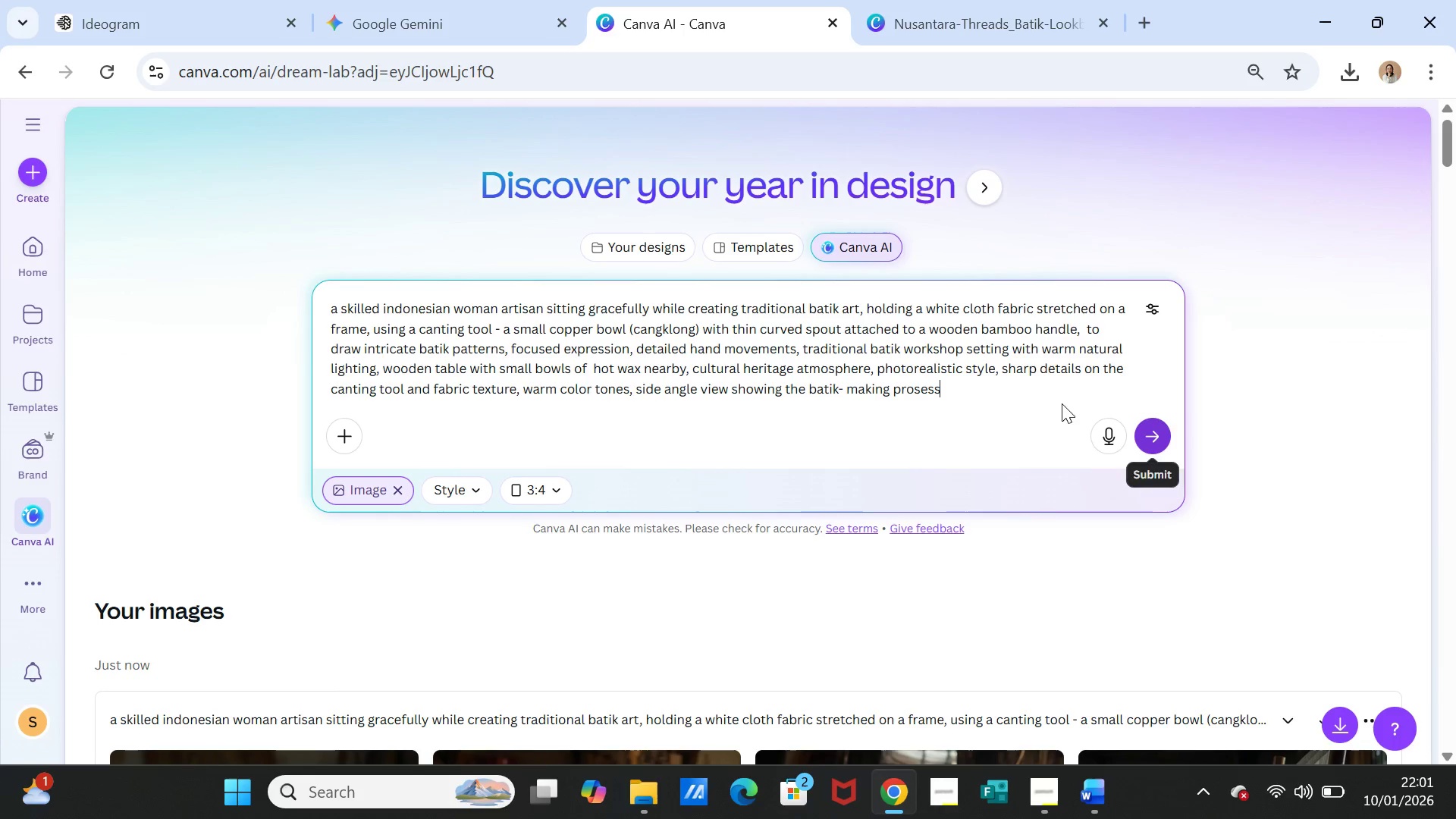 
left_click([497, 328])
 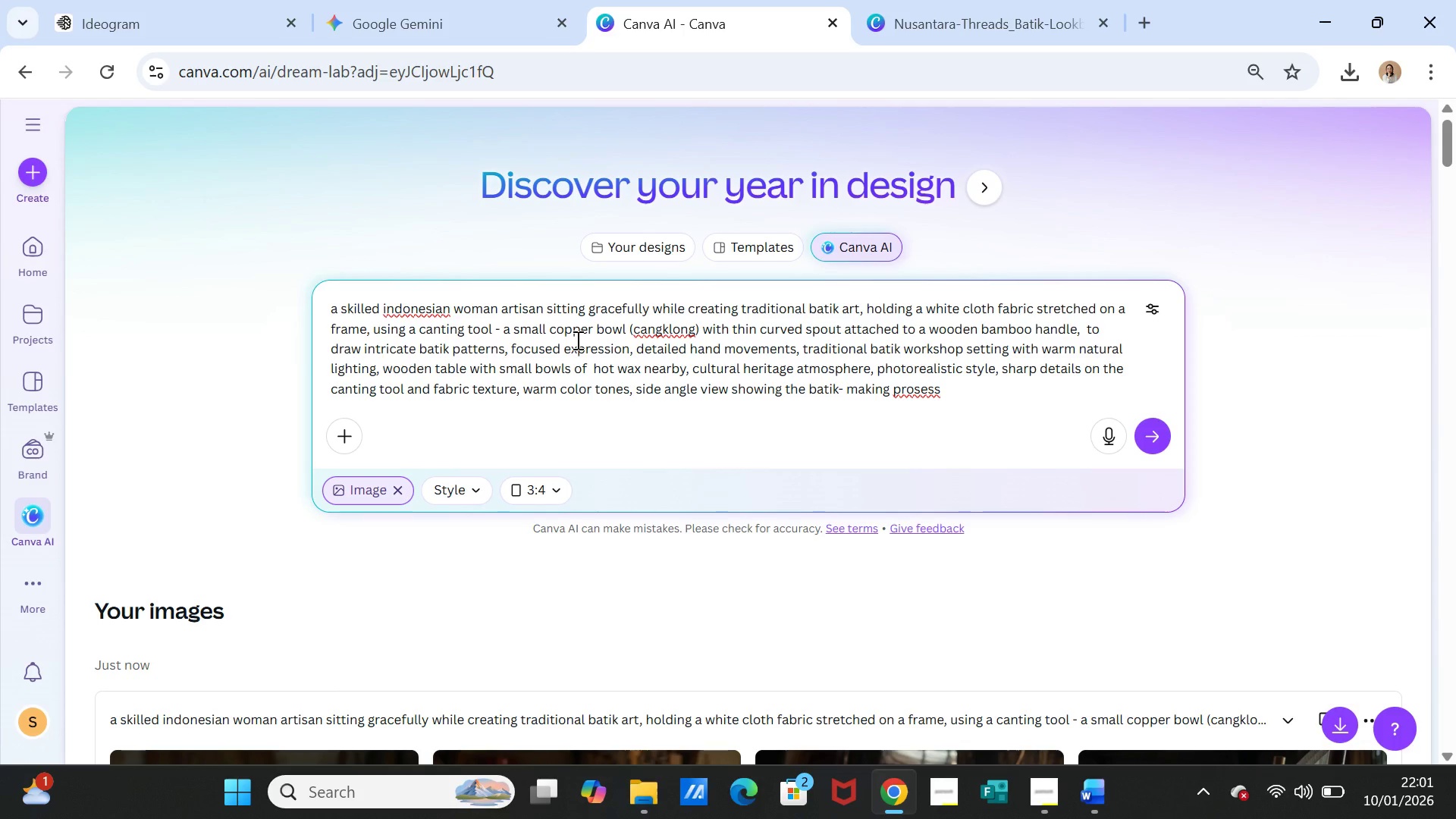 
key(Backspace)
 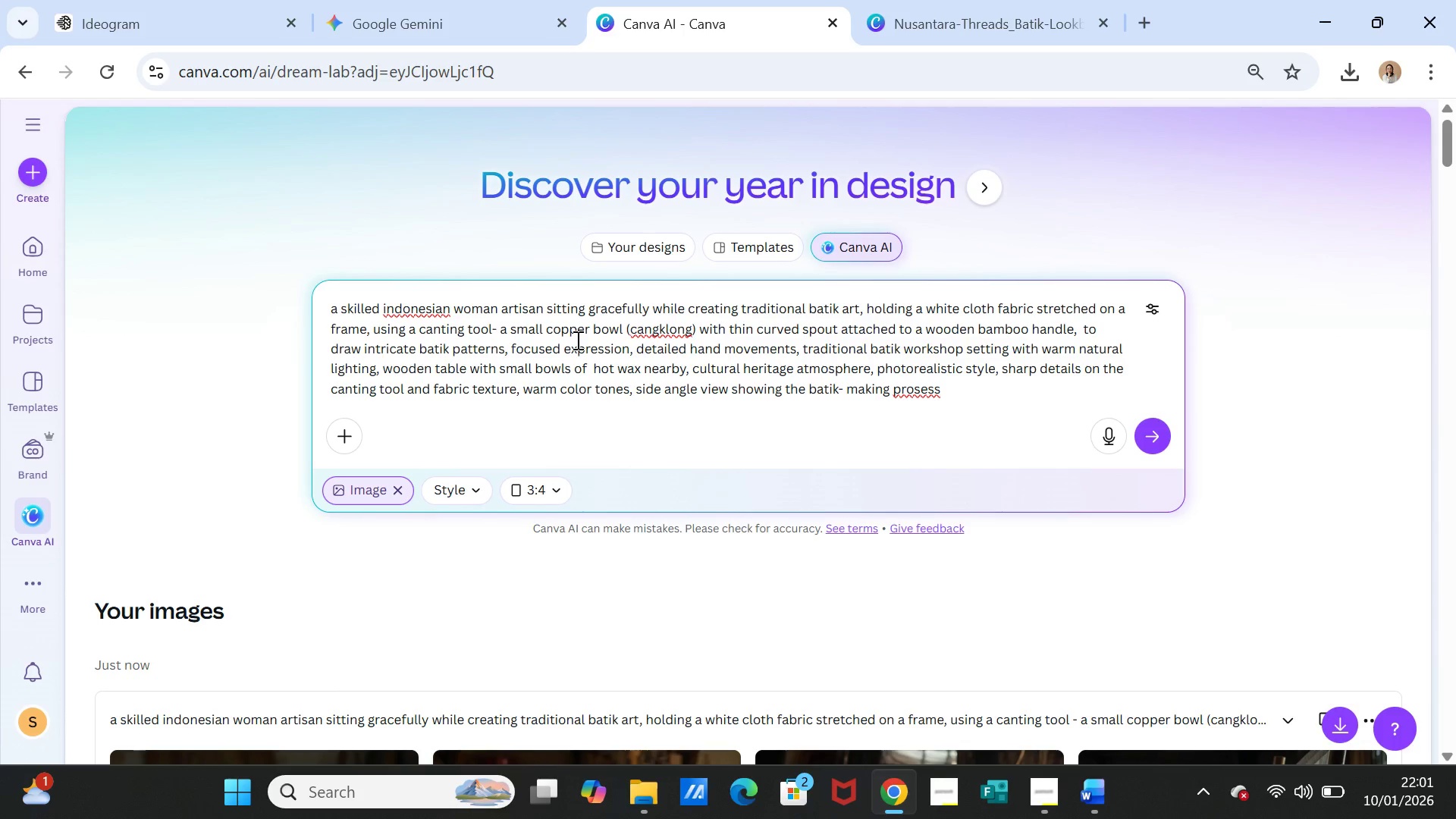 
key(ArrowRight)
 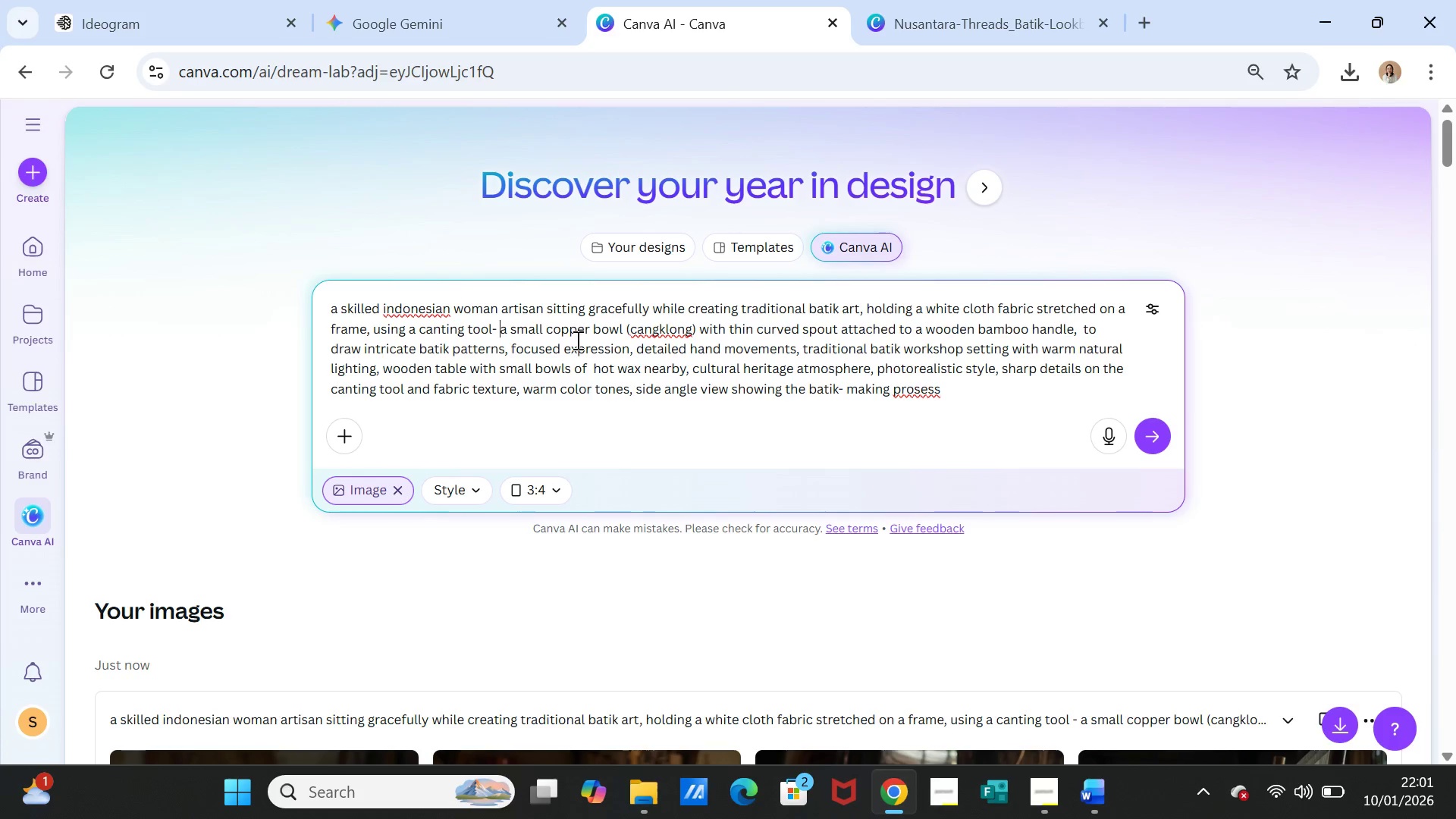 
key(ArrowRight)
 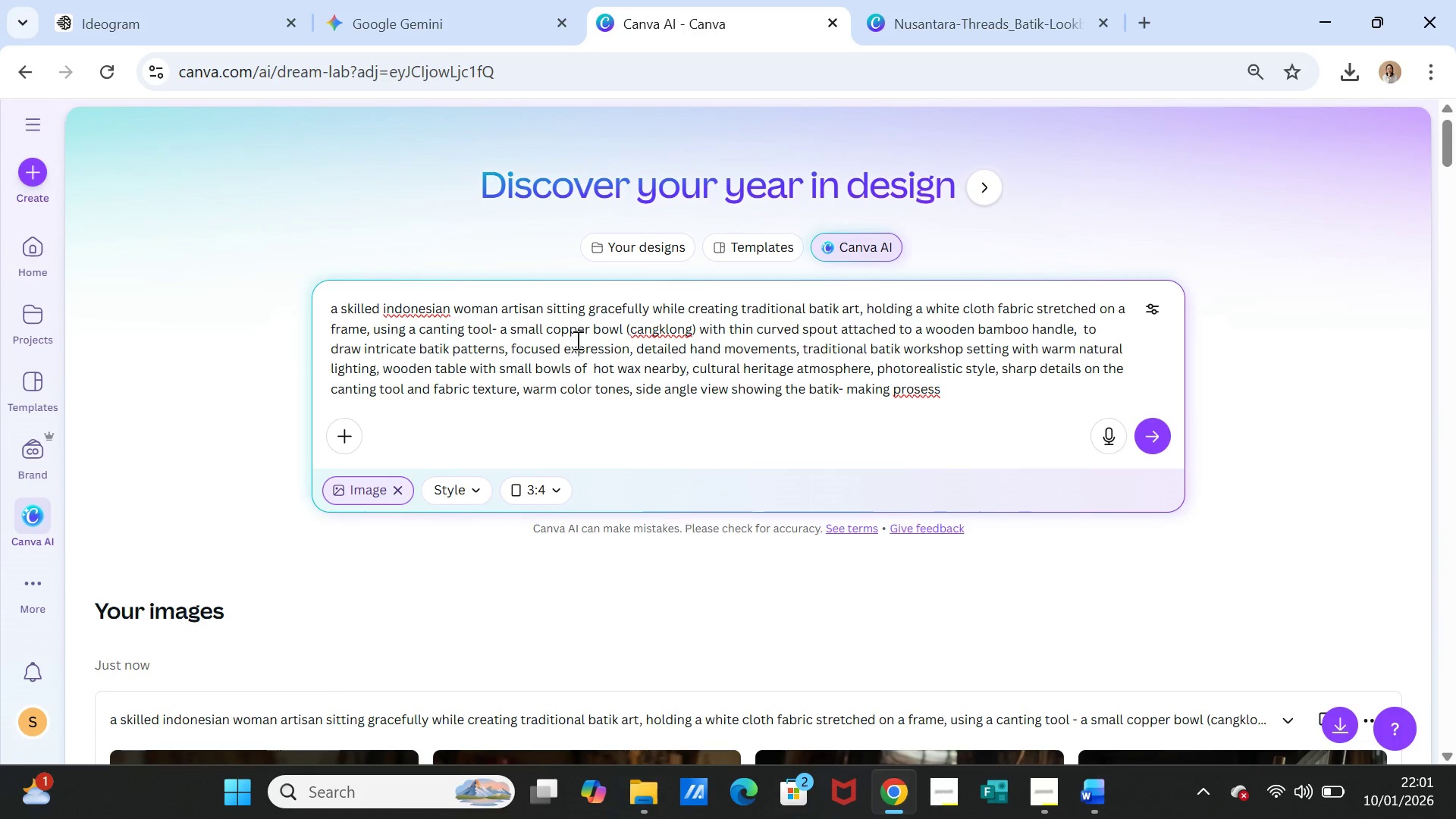 
key(Backspace)
 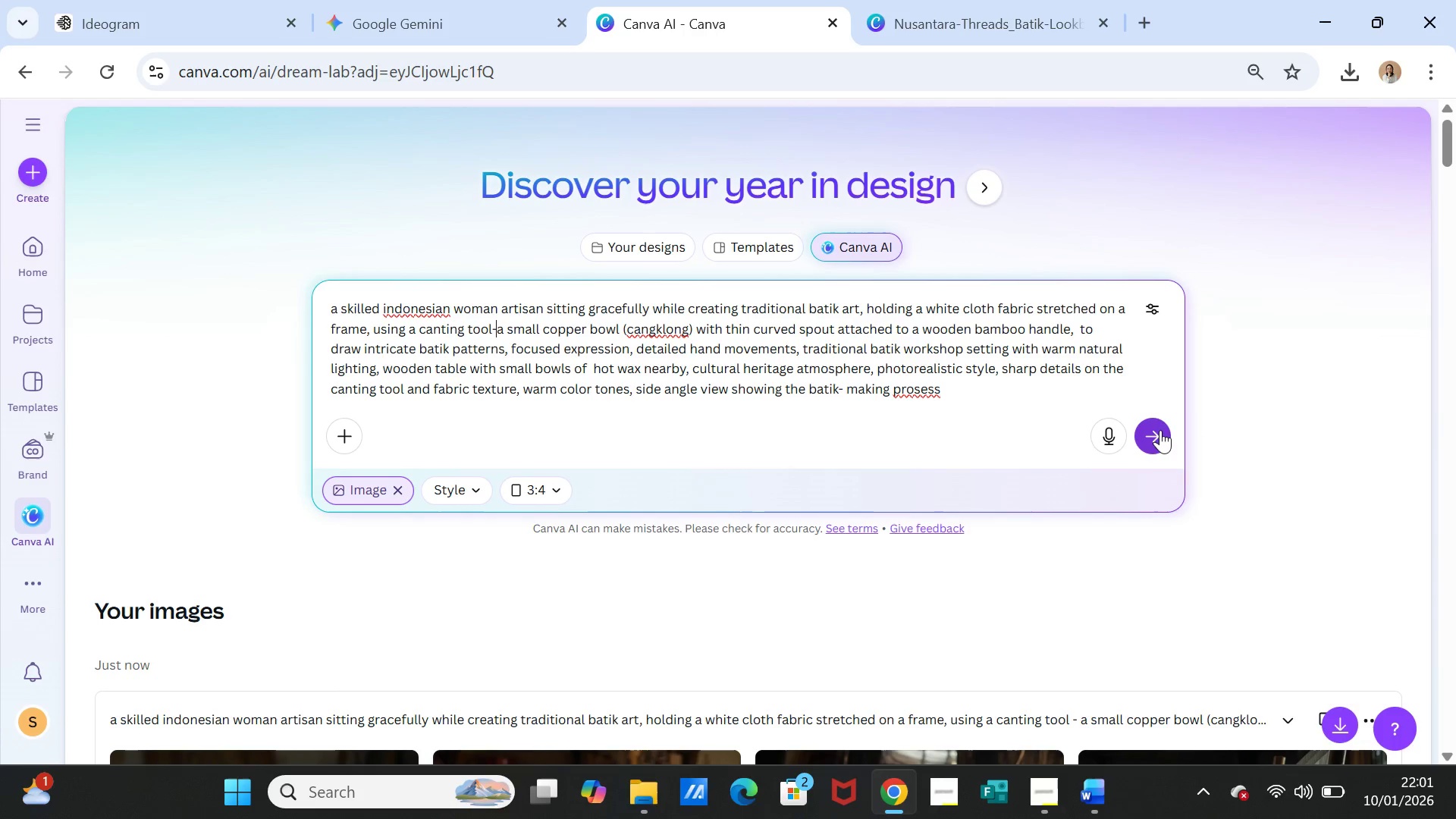 
left_click([1163, 428])
 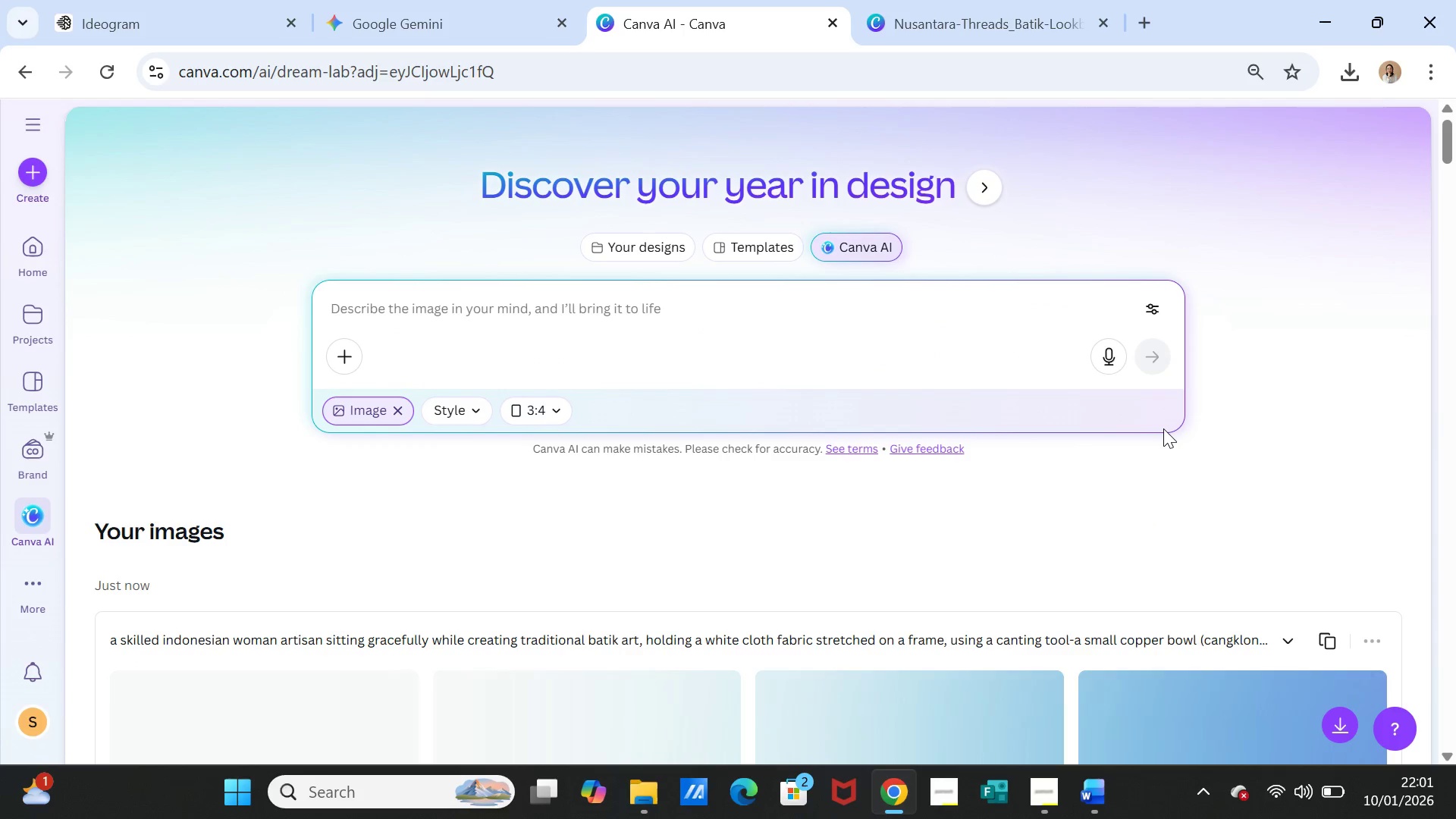 
scroll: coordinate [1141, 416], scroll_direction: down, amount: 3.0
 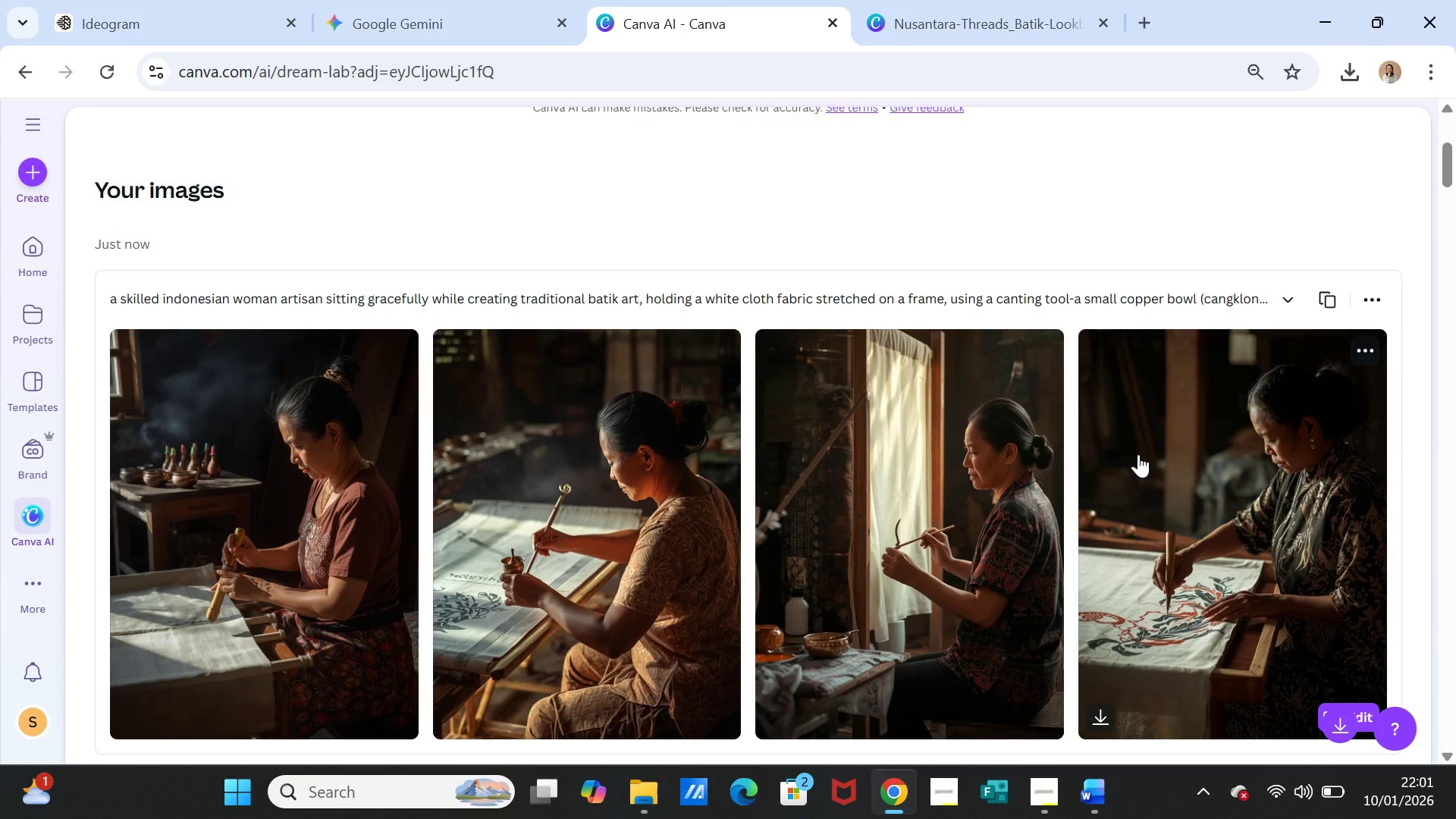 
wait(14.43)
 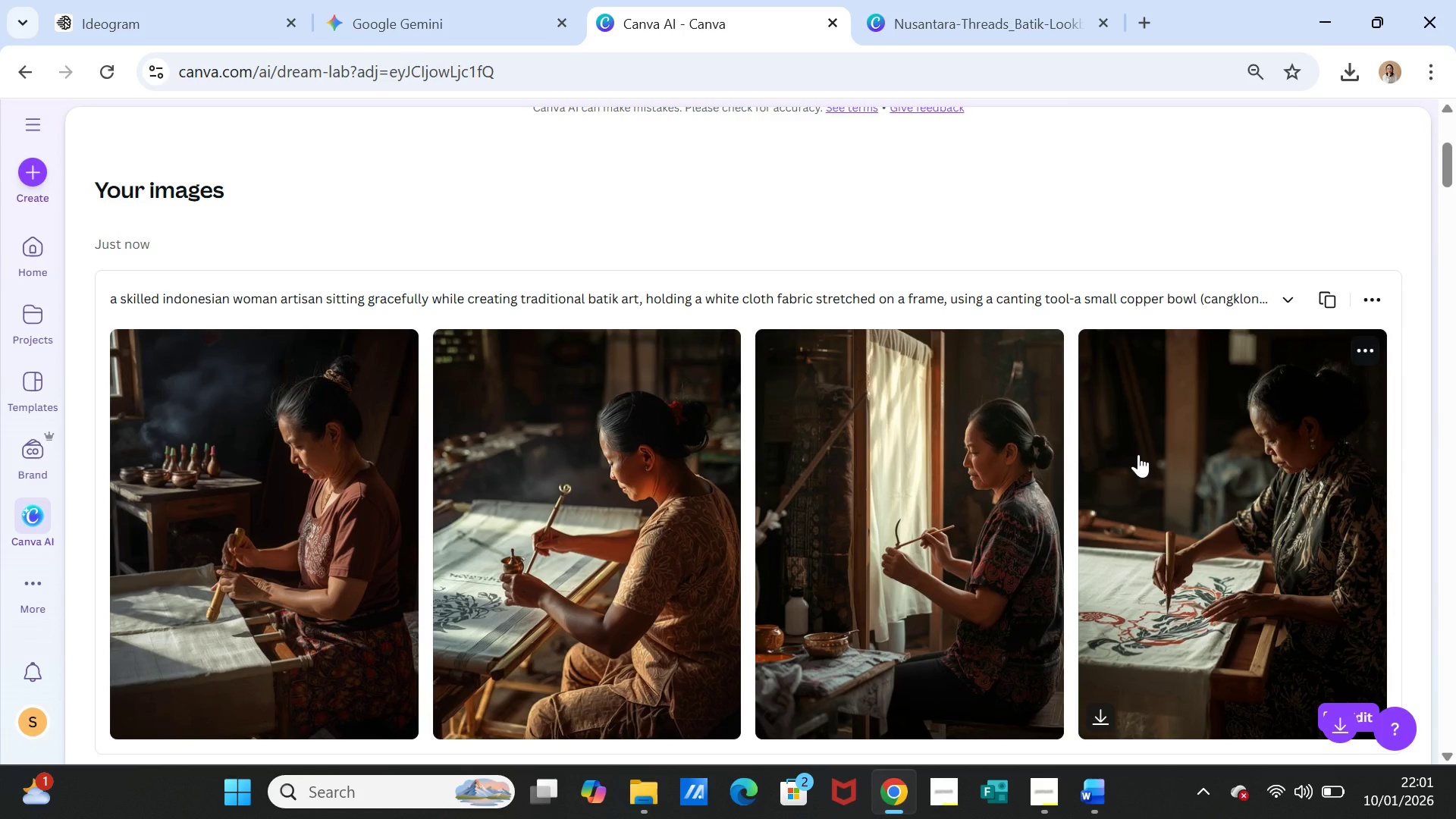 
left_click([160, 0])
 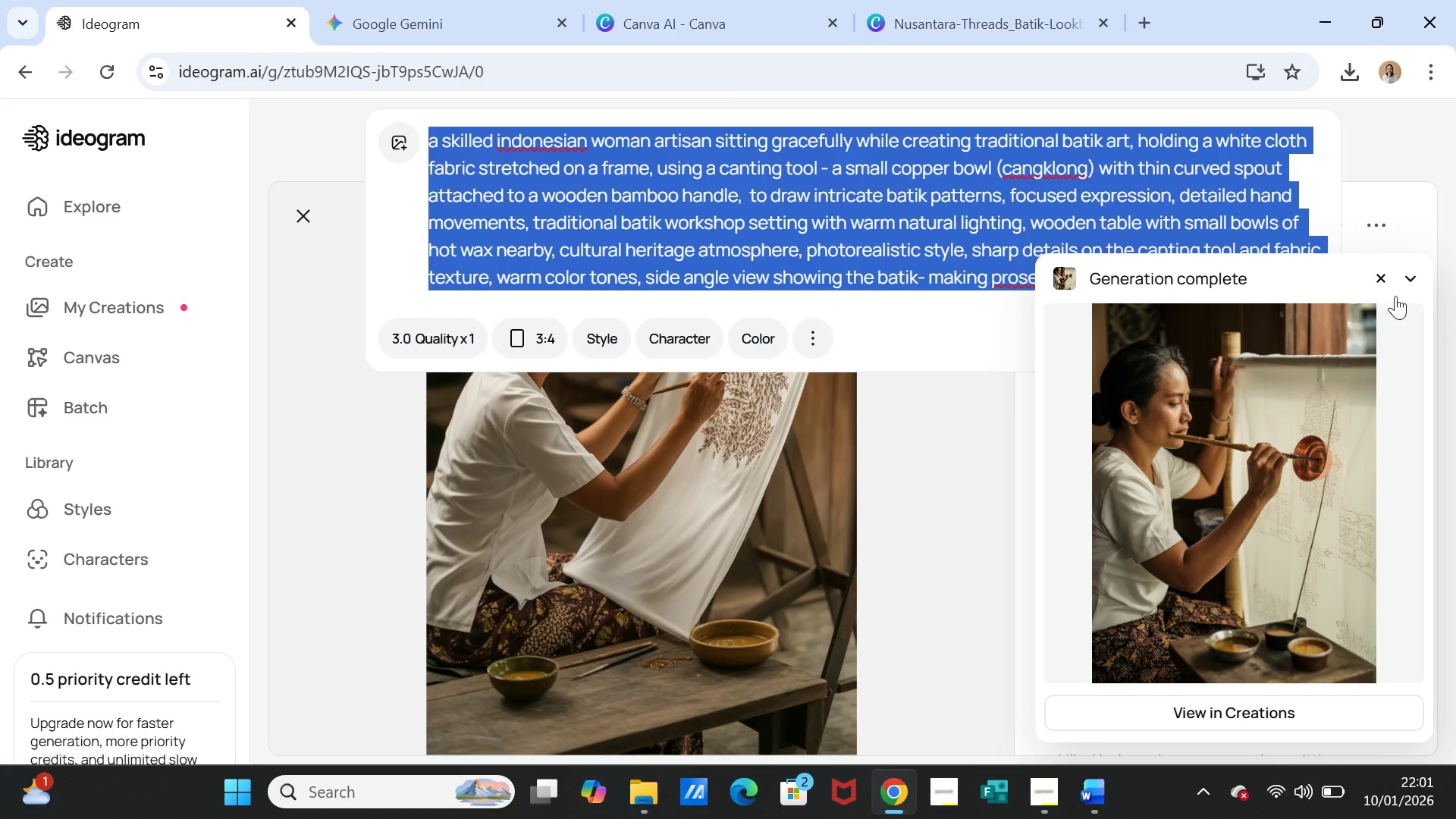 
left_click([1382, 280])
 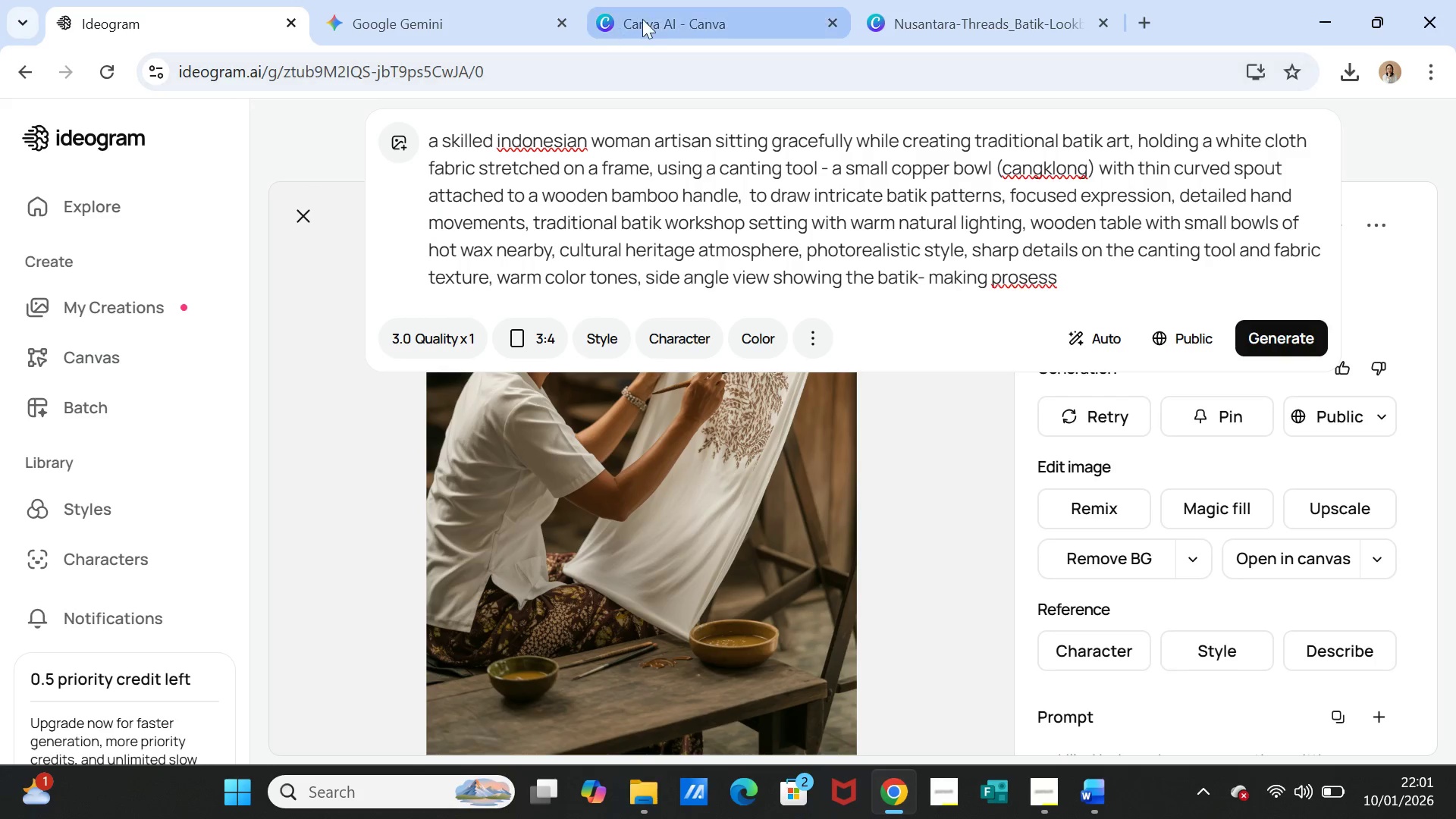 
left_click([644, 17])
 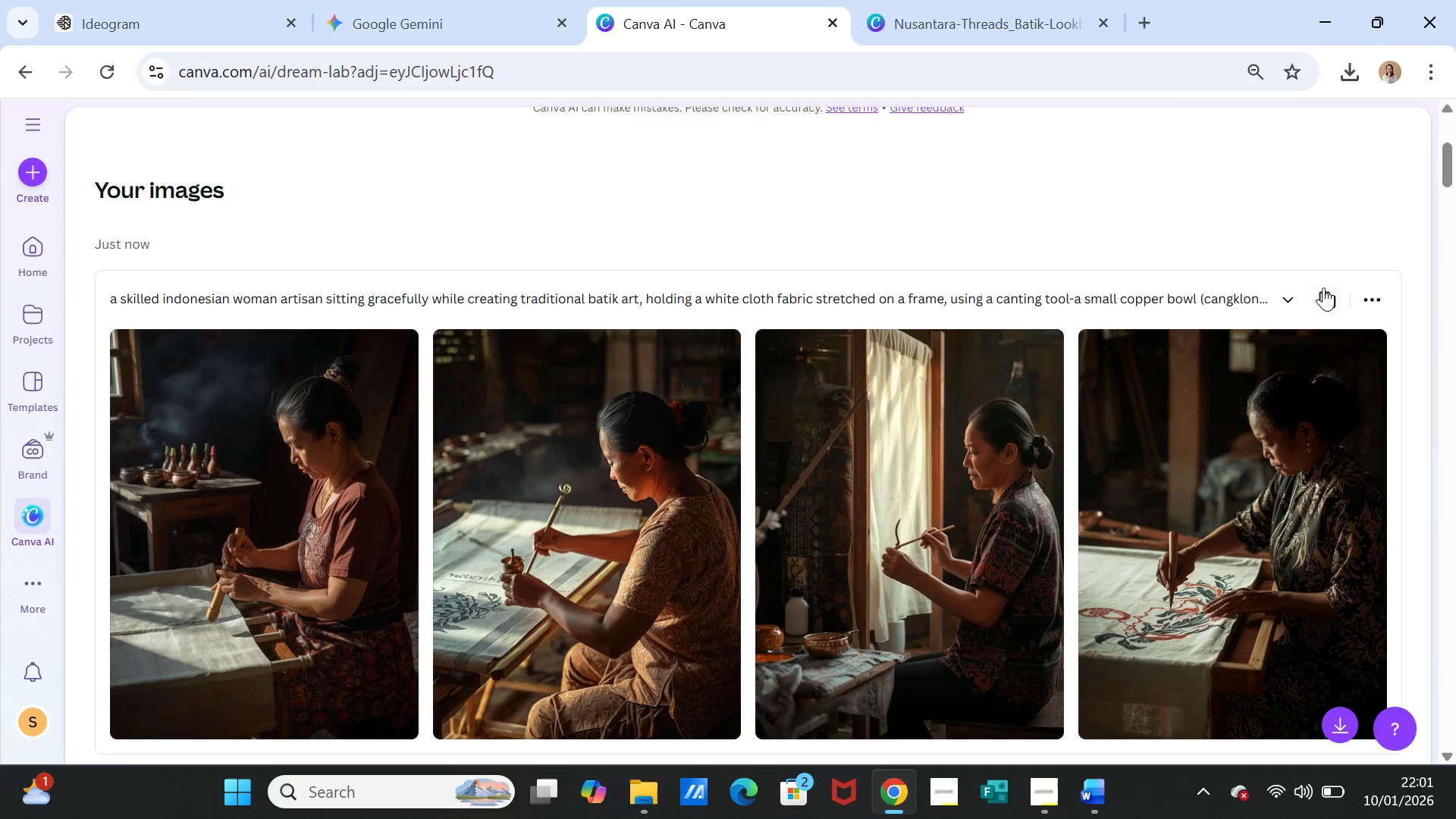 
left_click([1326, 302])
 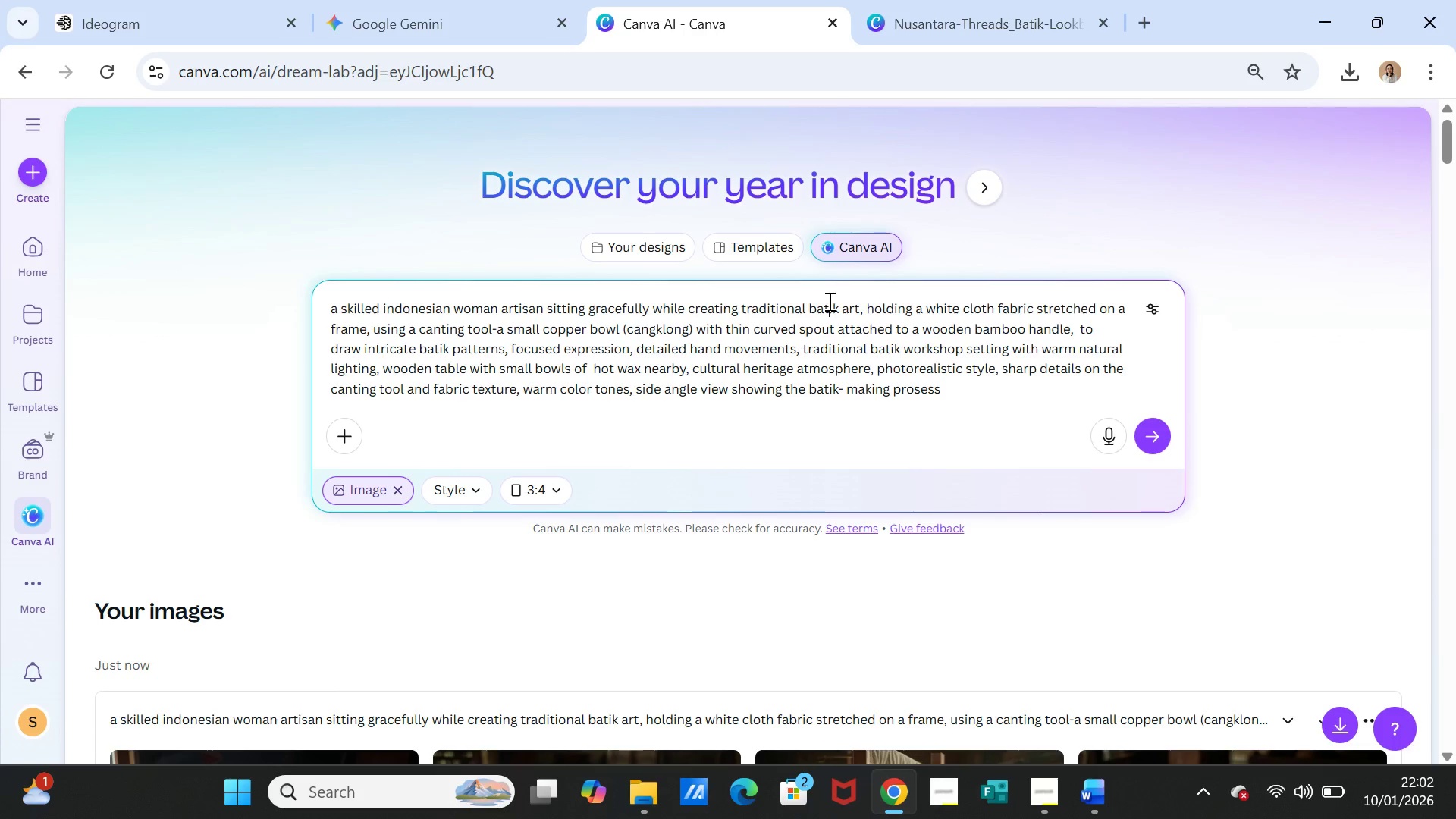 
double_click([828, 301])
 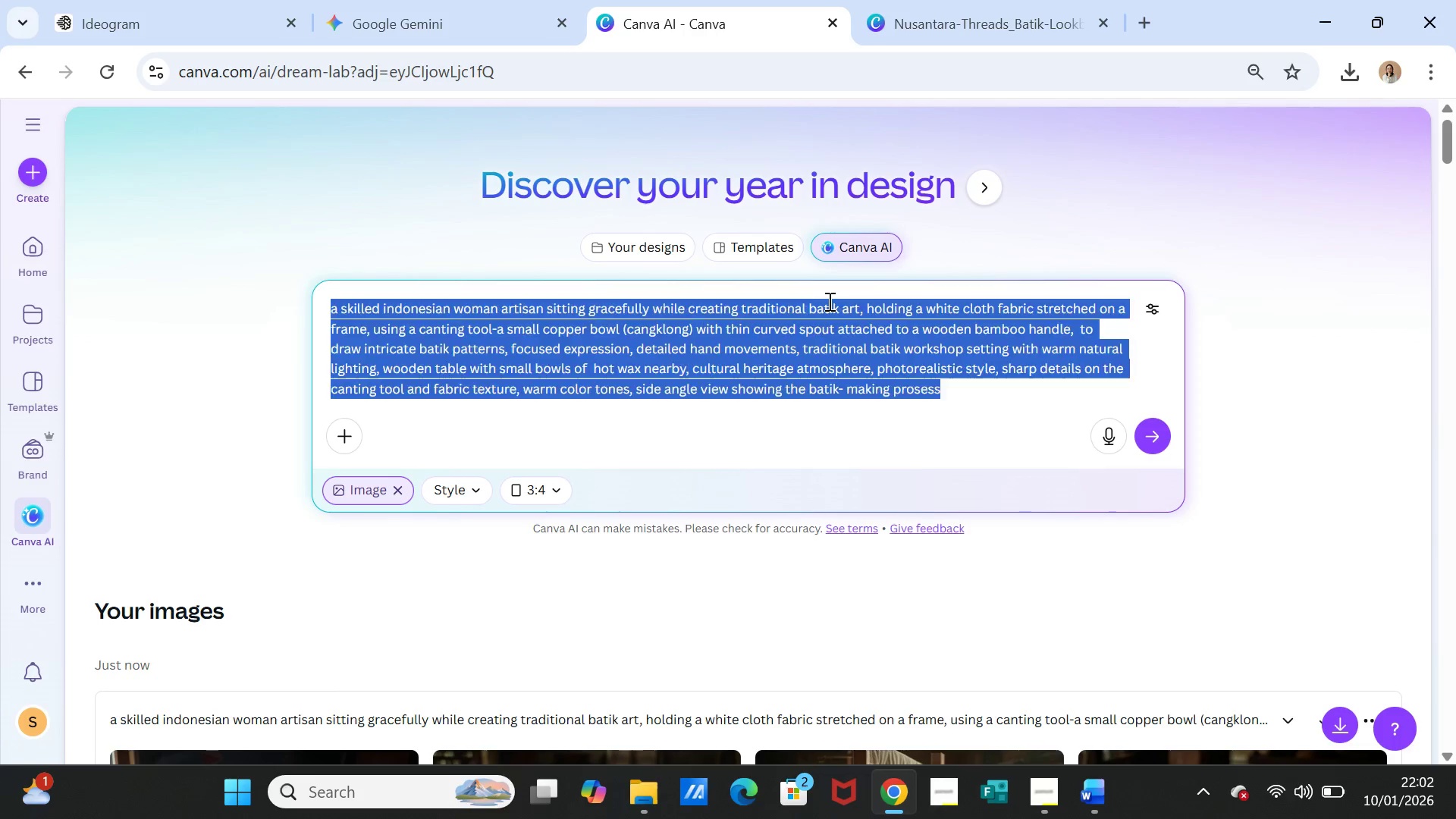 
triple_click([828, 301])
 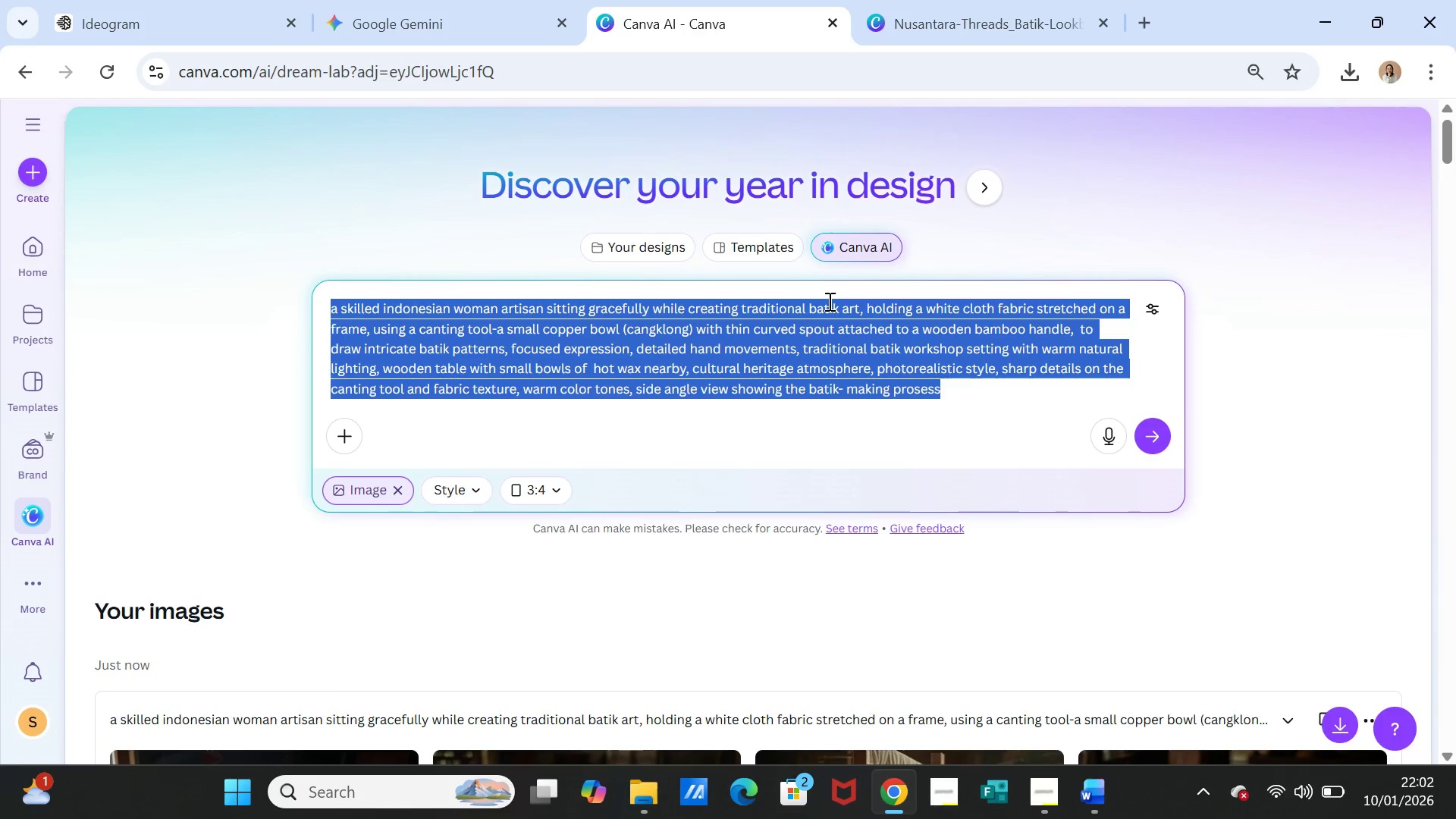 
triple_click([828, 301])
 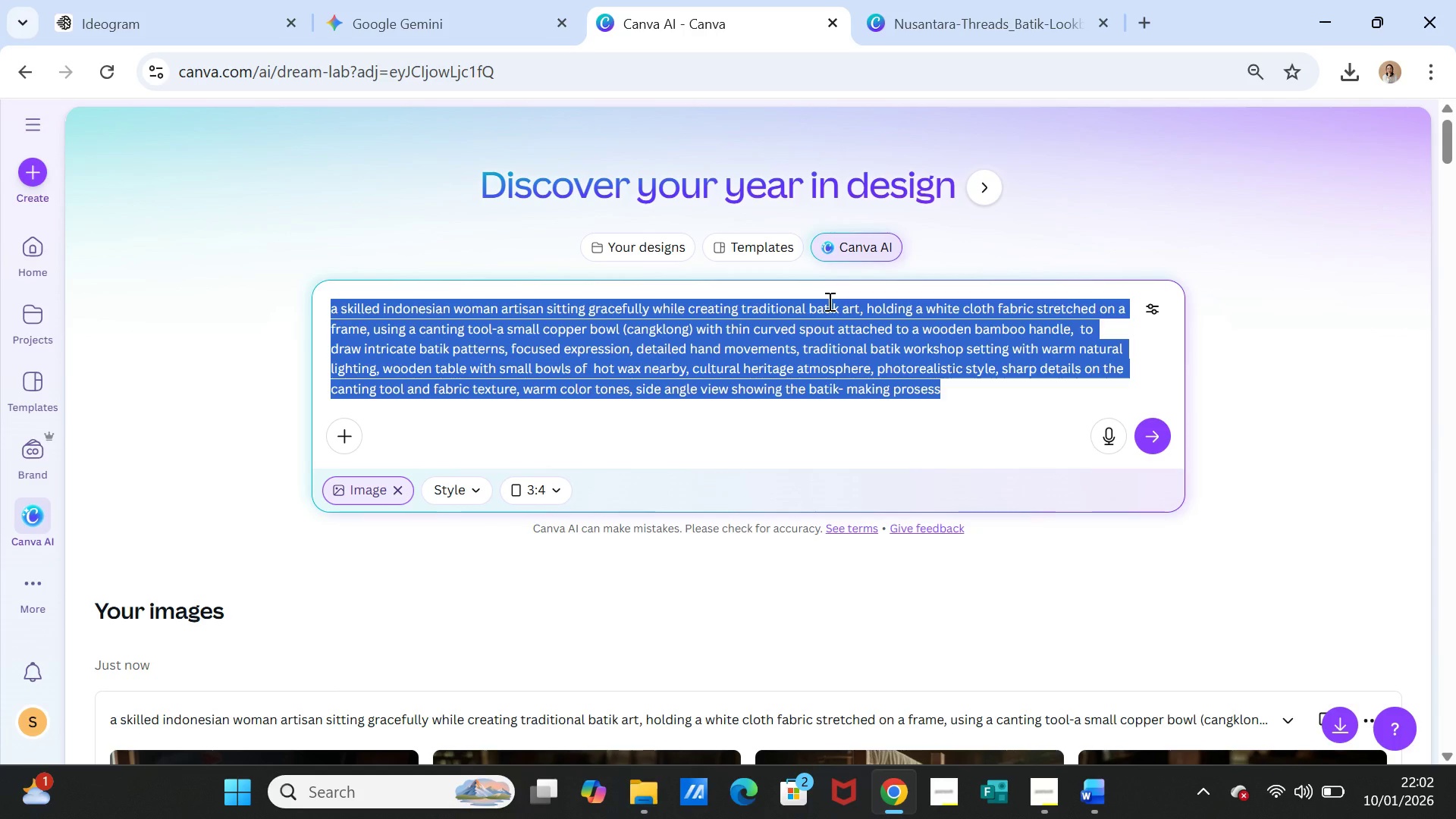 
key(Control+C)
 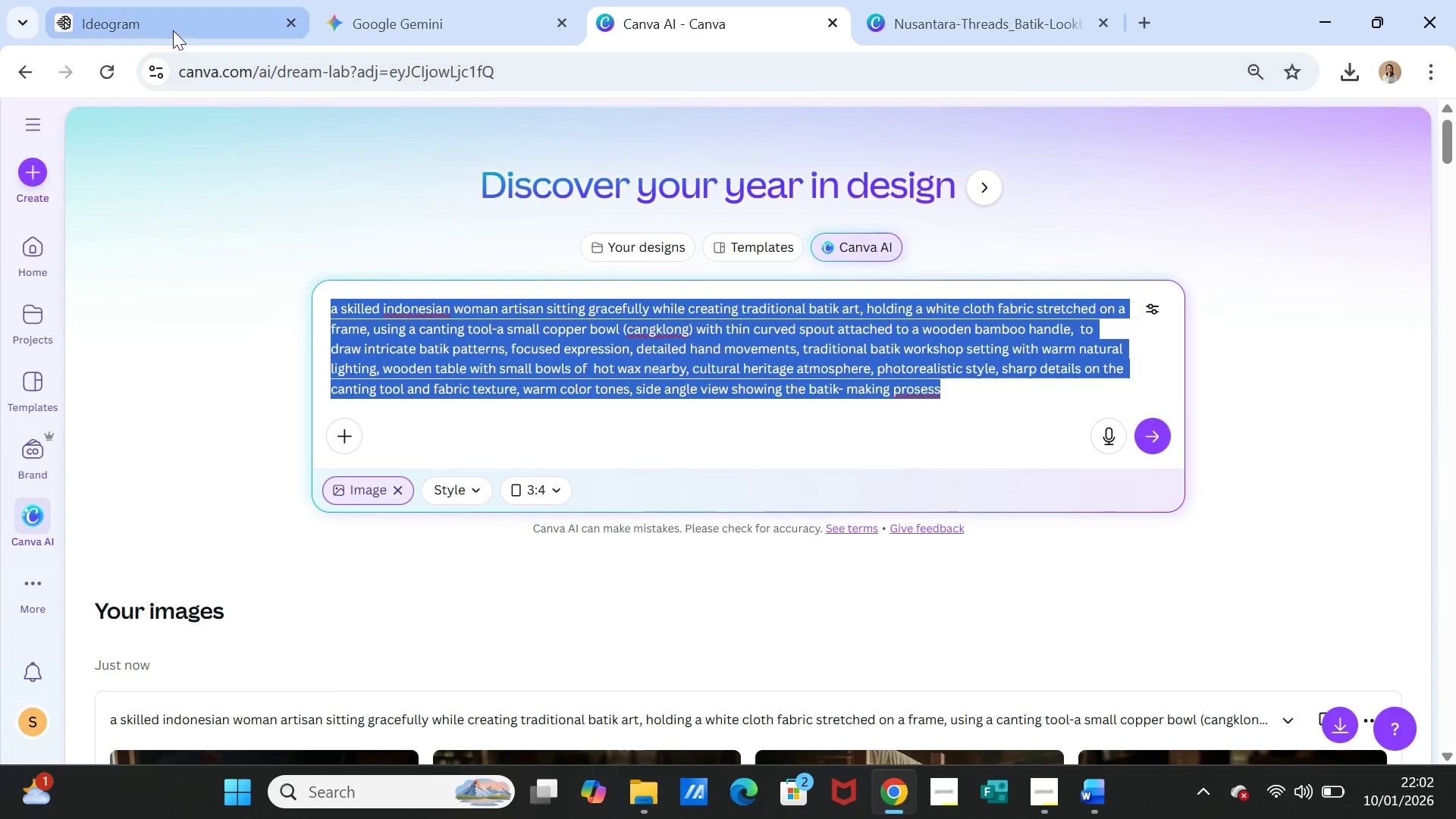 
left_click([171, 21])
 